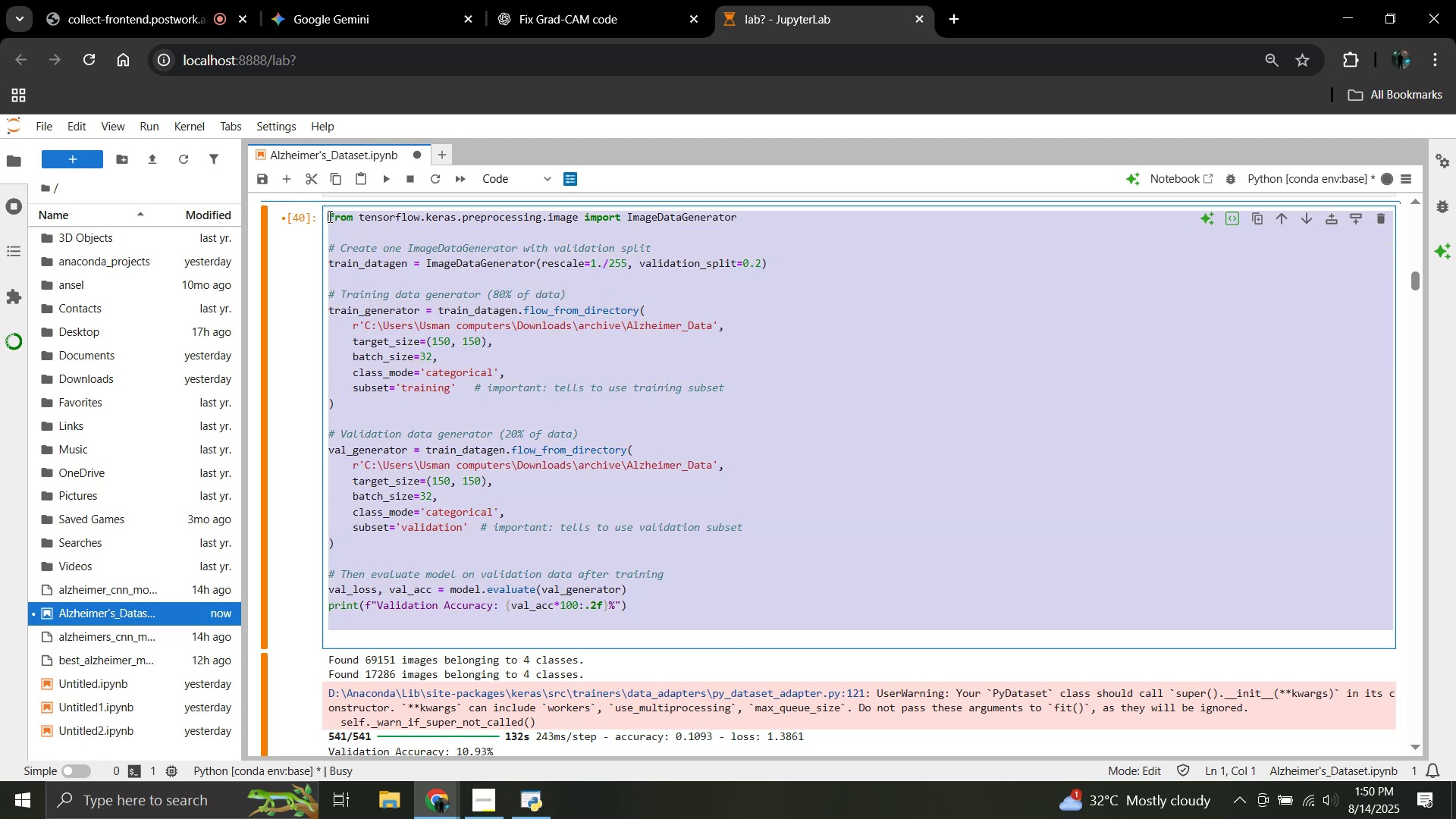 
key(Control+C)
 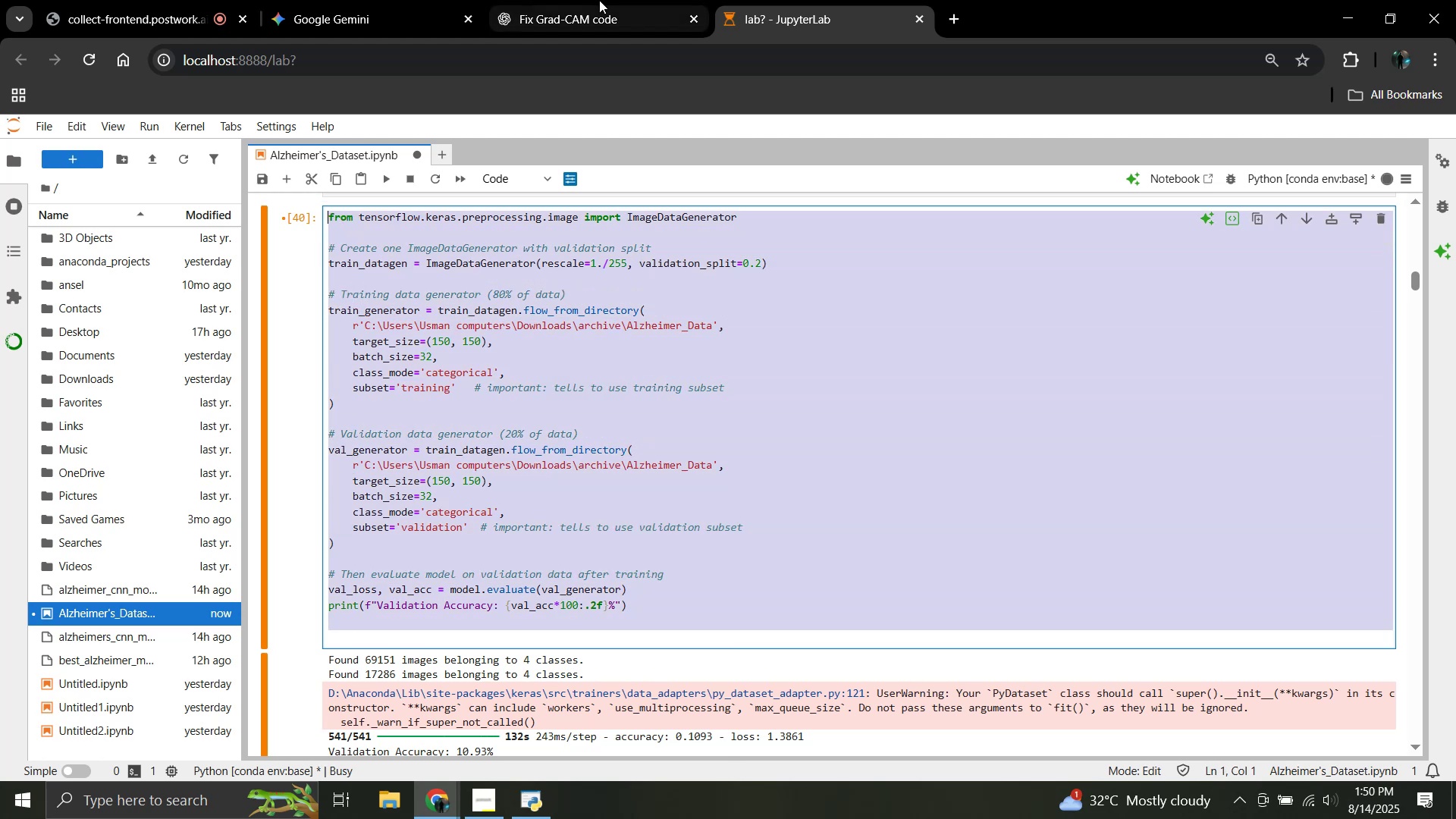 
left_click([599, 0])
 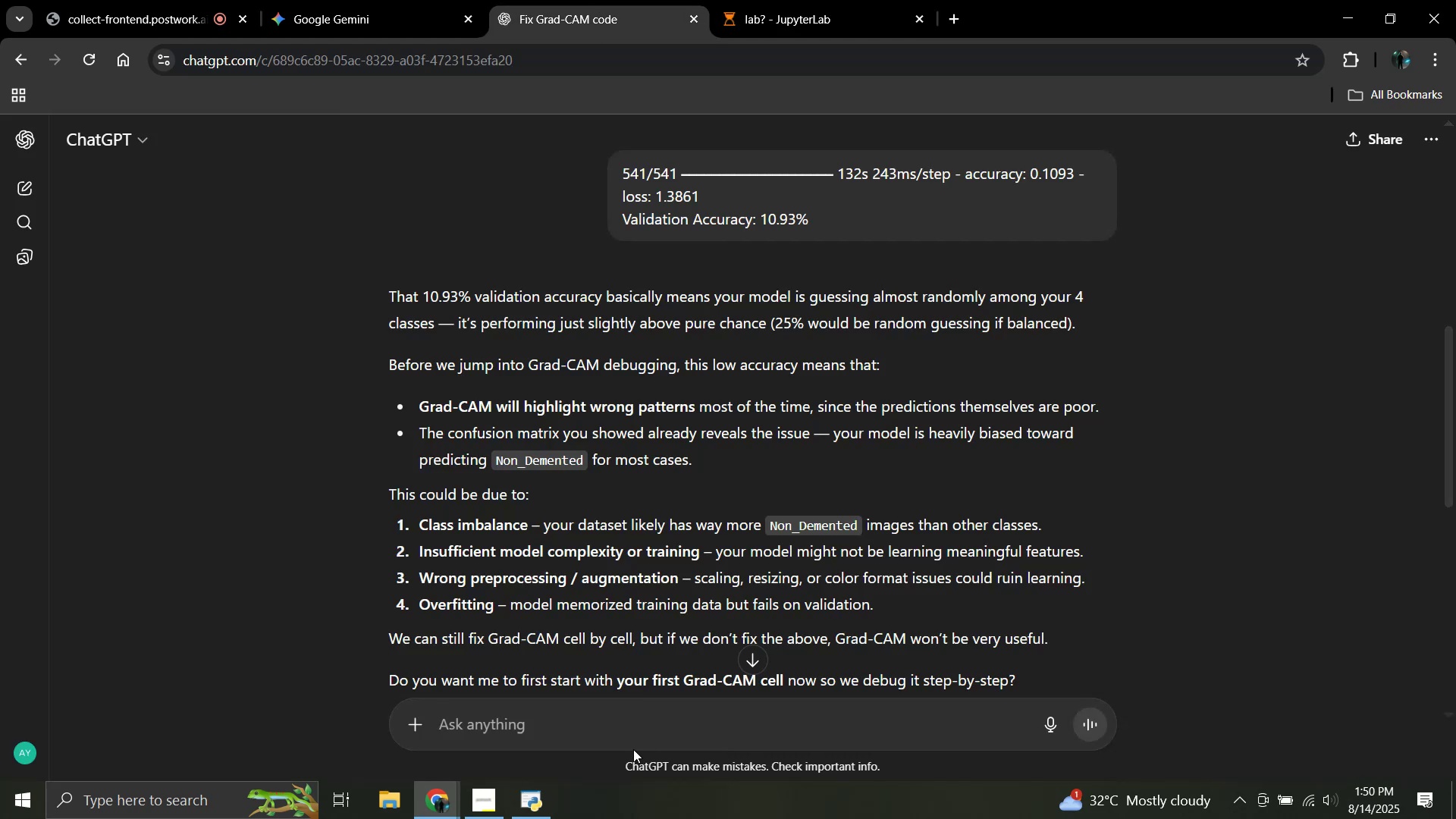 
left_click([629, 729])
 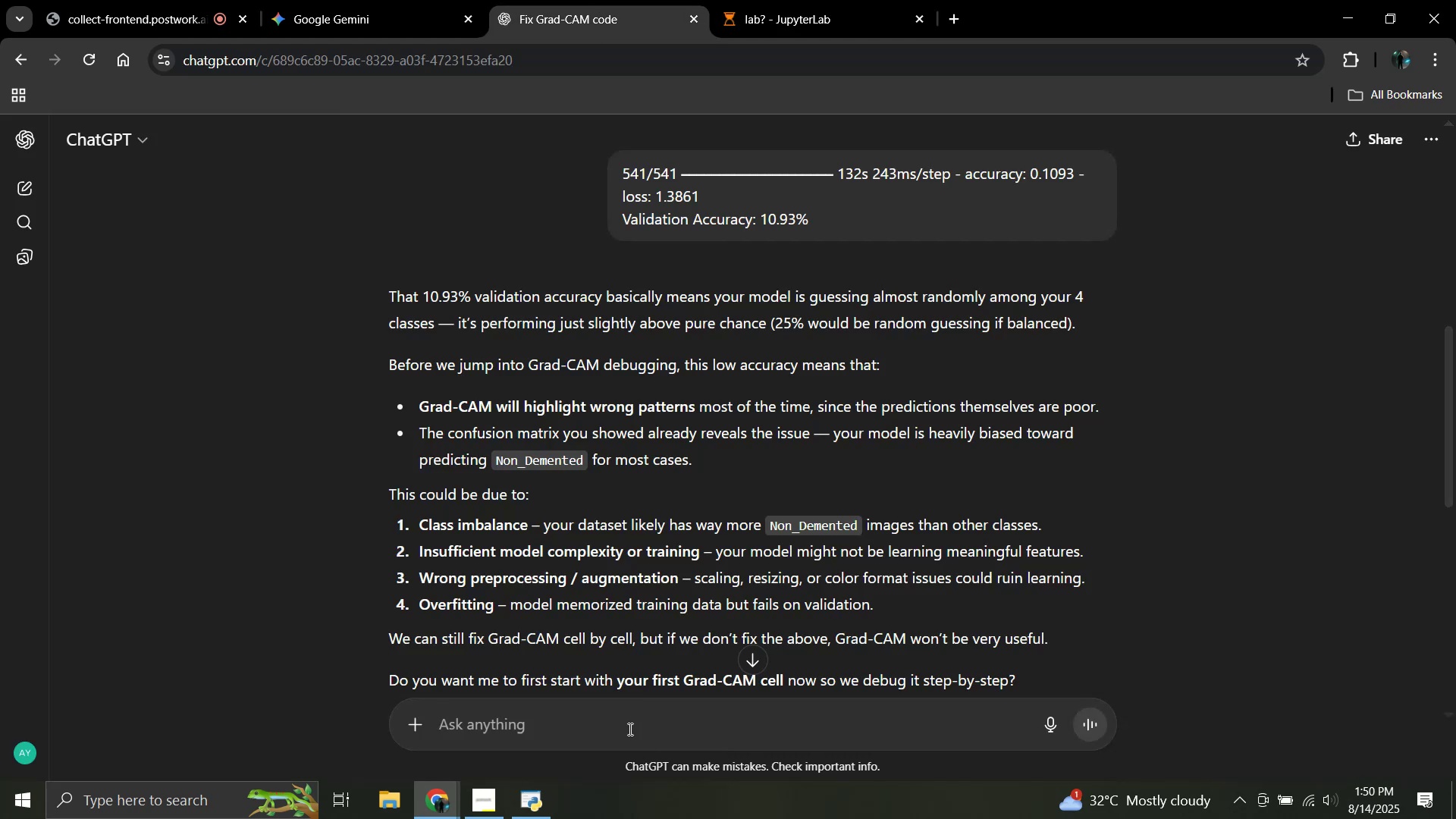 
key(Control+V)
 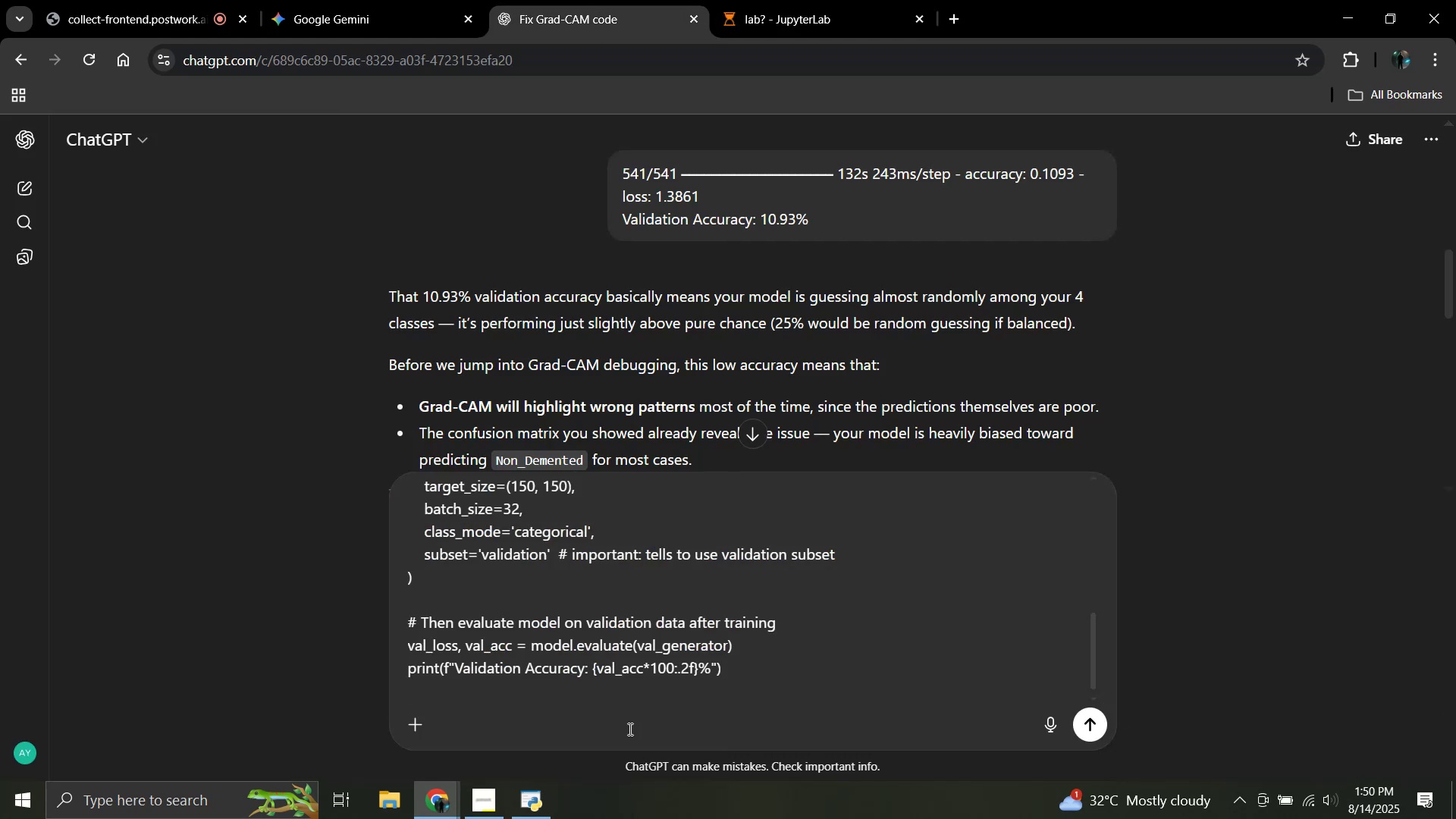 
key(Shift+Enter)
 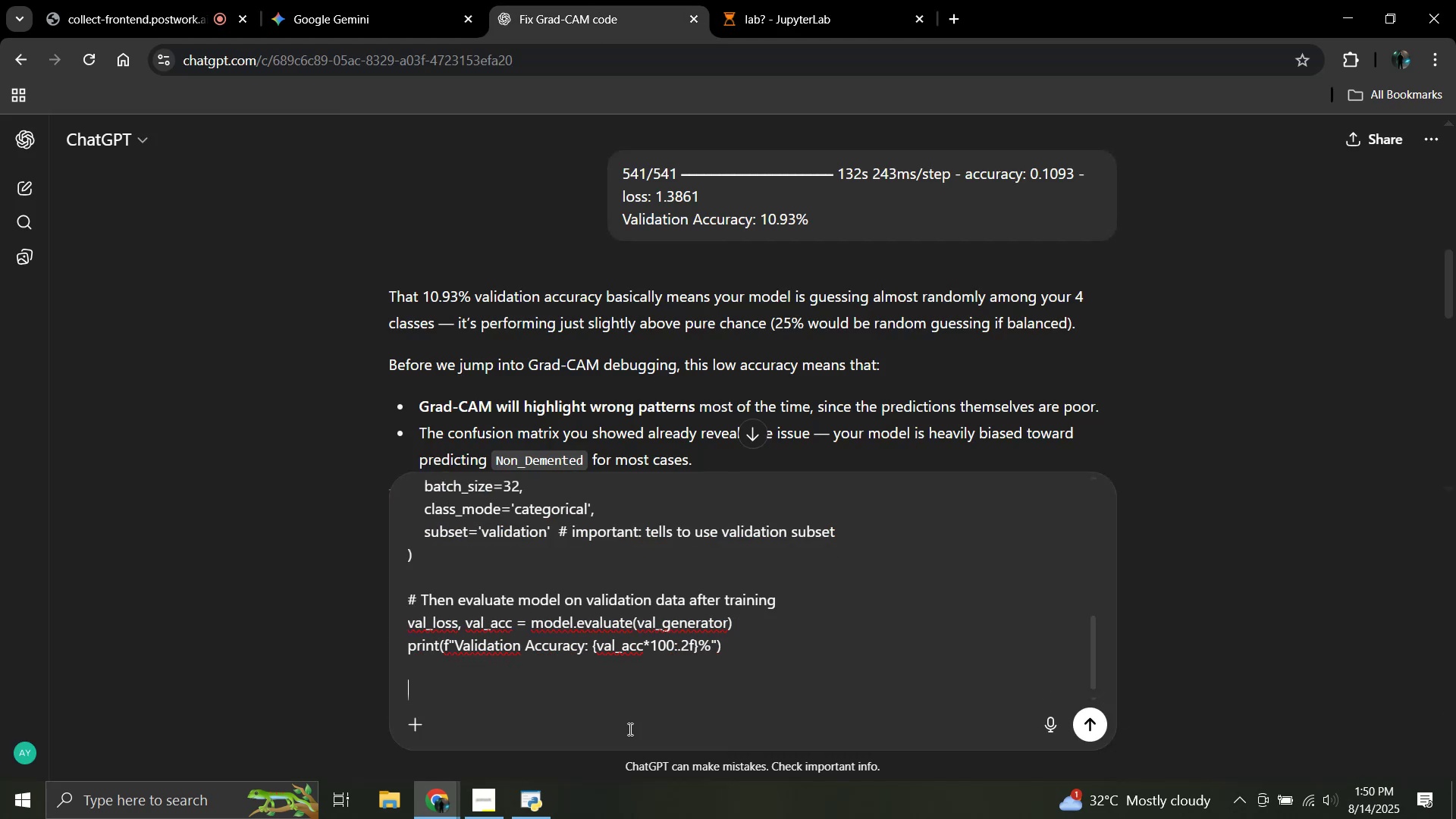 
key(Shift+Enter)
 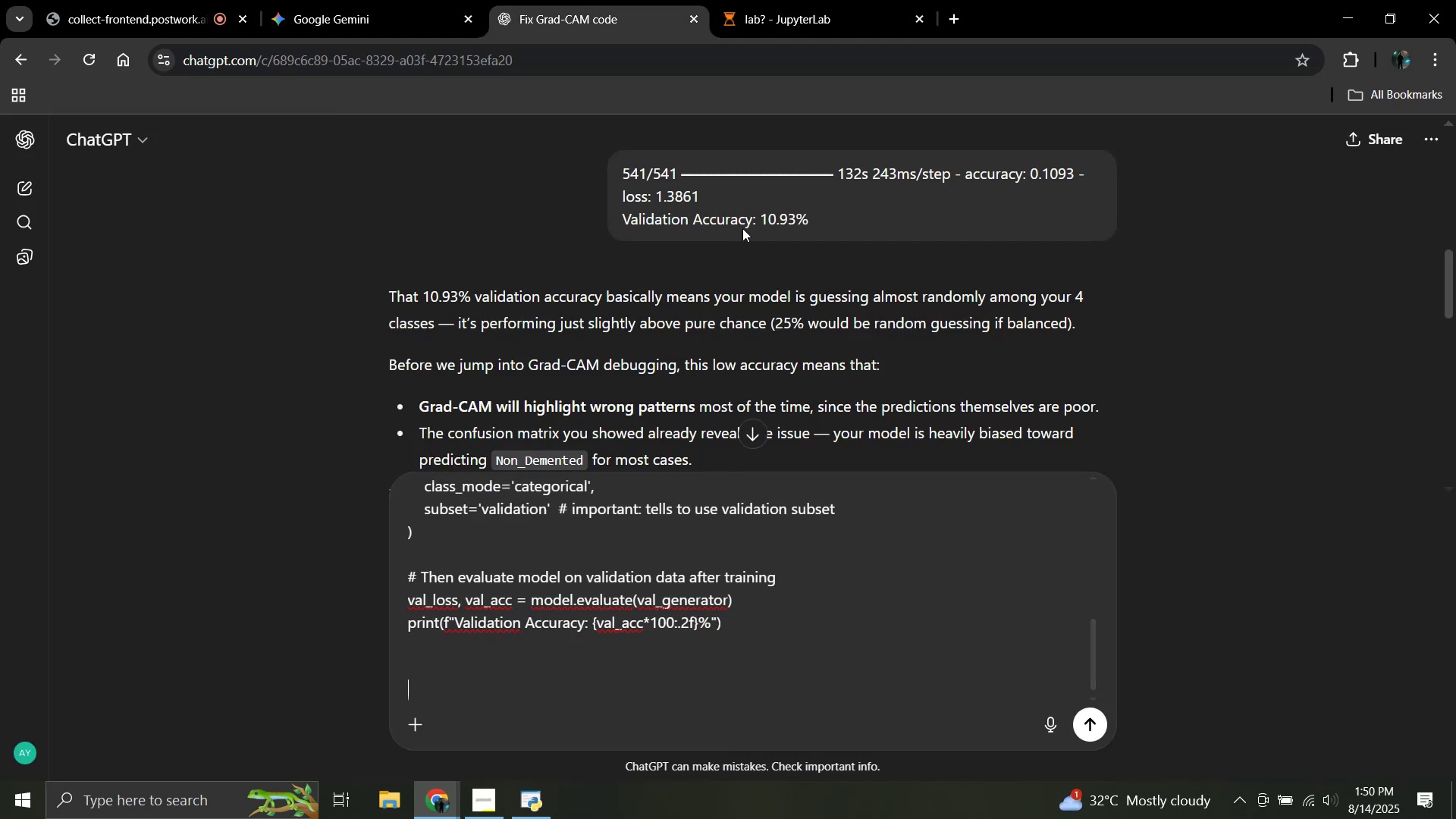 
left_click([813, 15])
 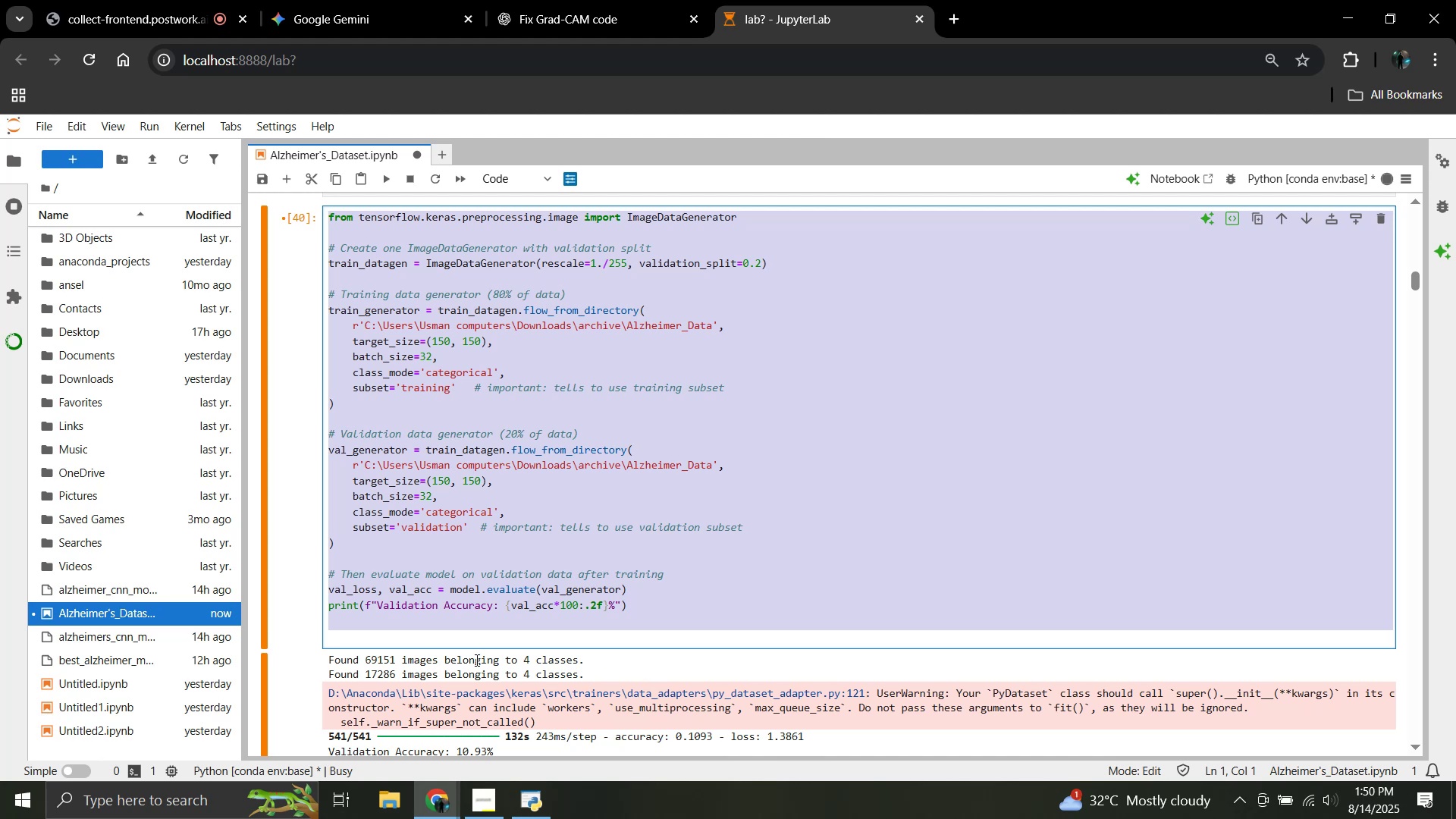 
scroll: coordinate [491, 644], scroll_direction: down, amount: 1.0
 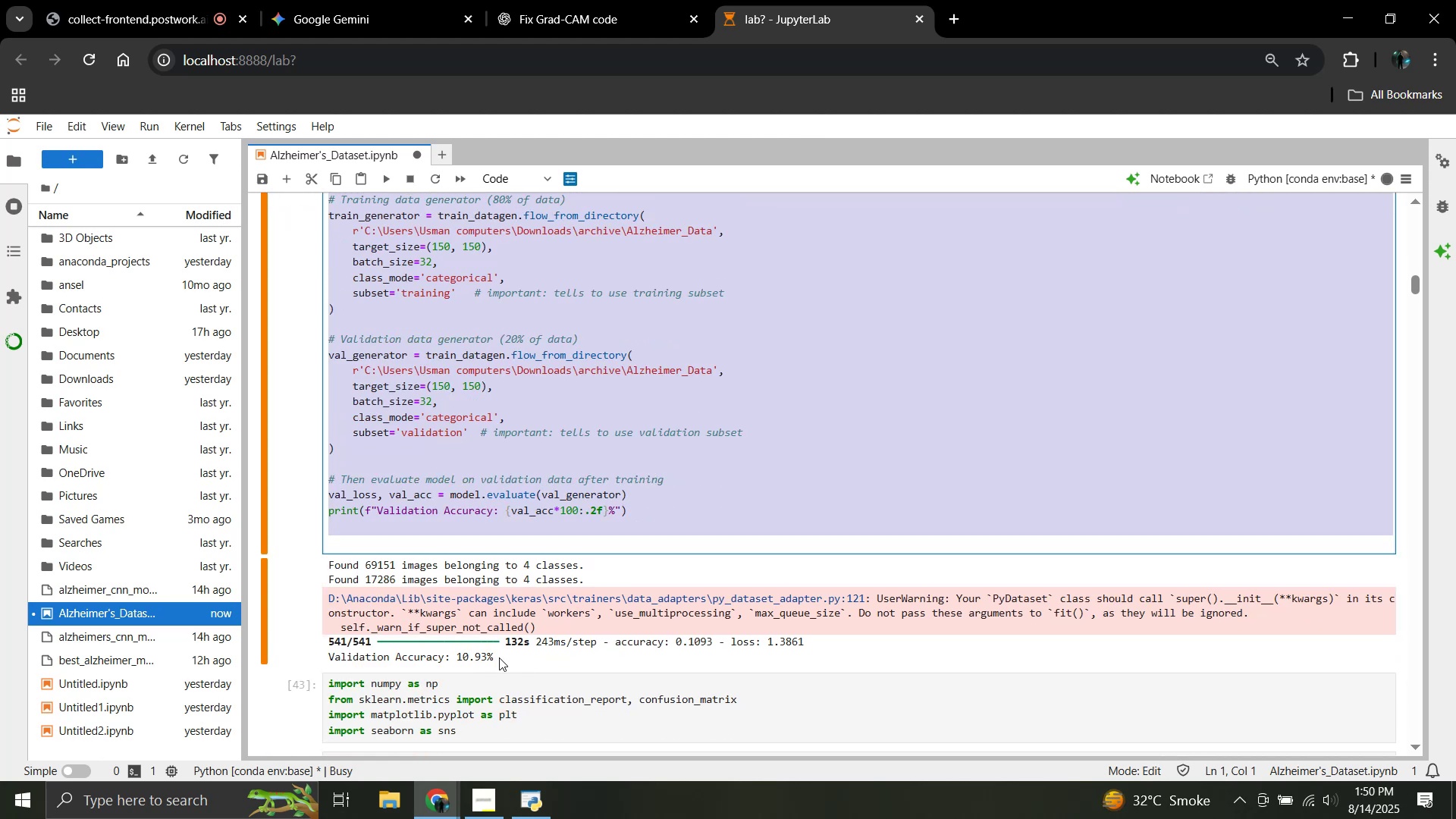 
left_click_drag(start_coordinate=[493, 657], to_coordinate=[345, 599])
 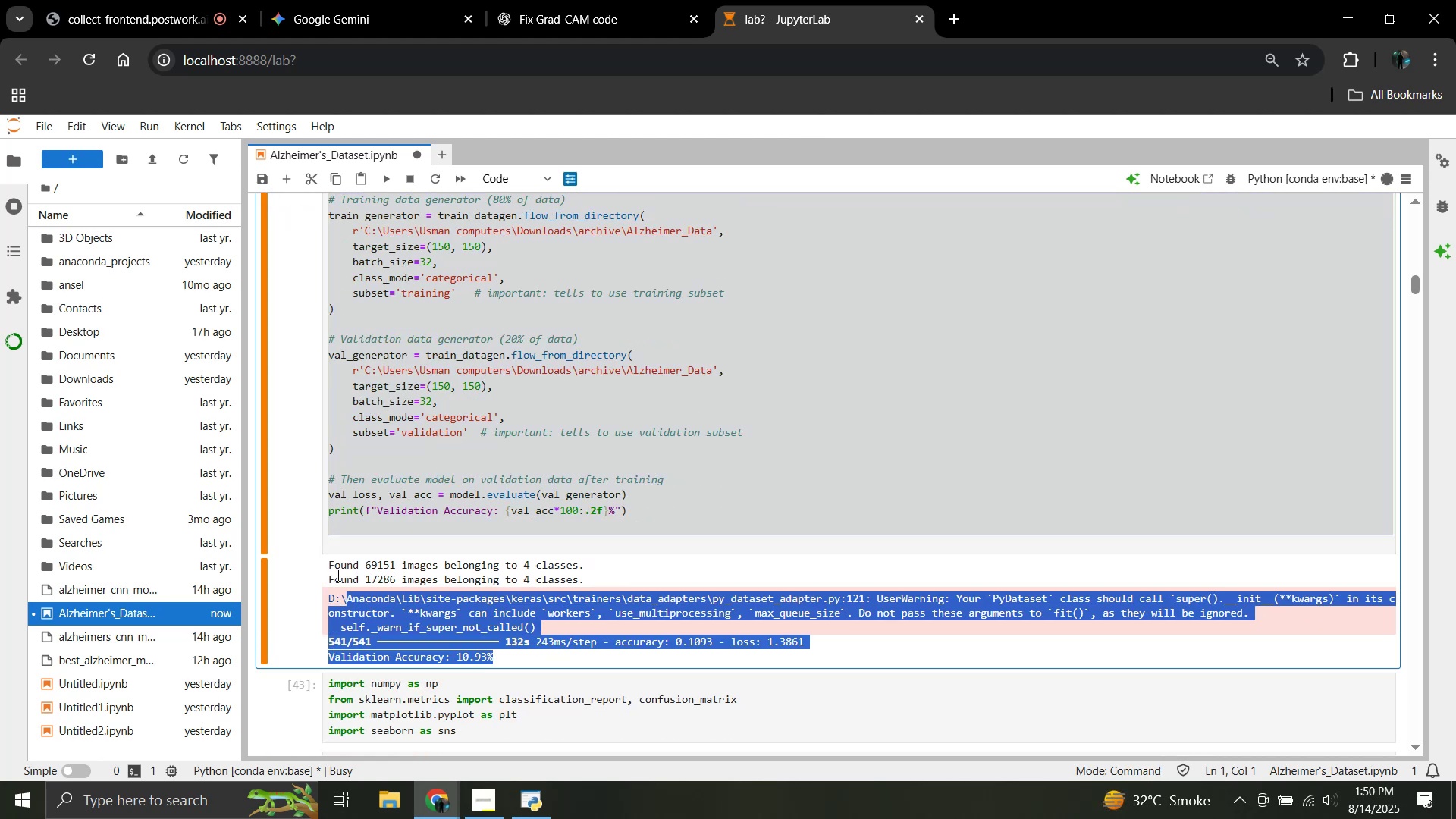 
left_click_drag(start_coordinate=[335, 573], to_coordinate=[329, 570])
 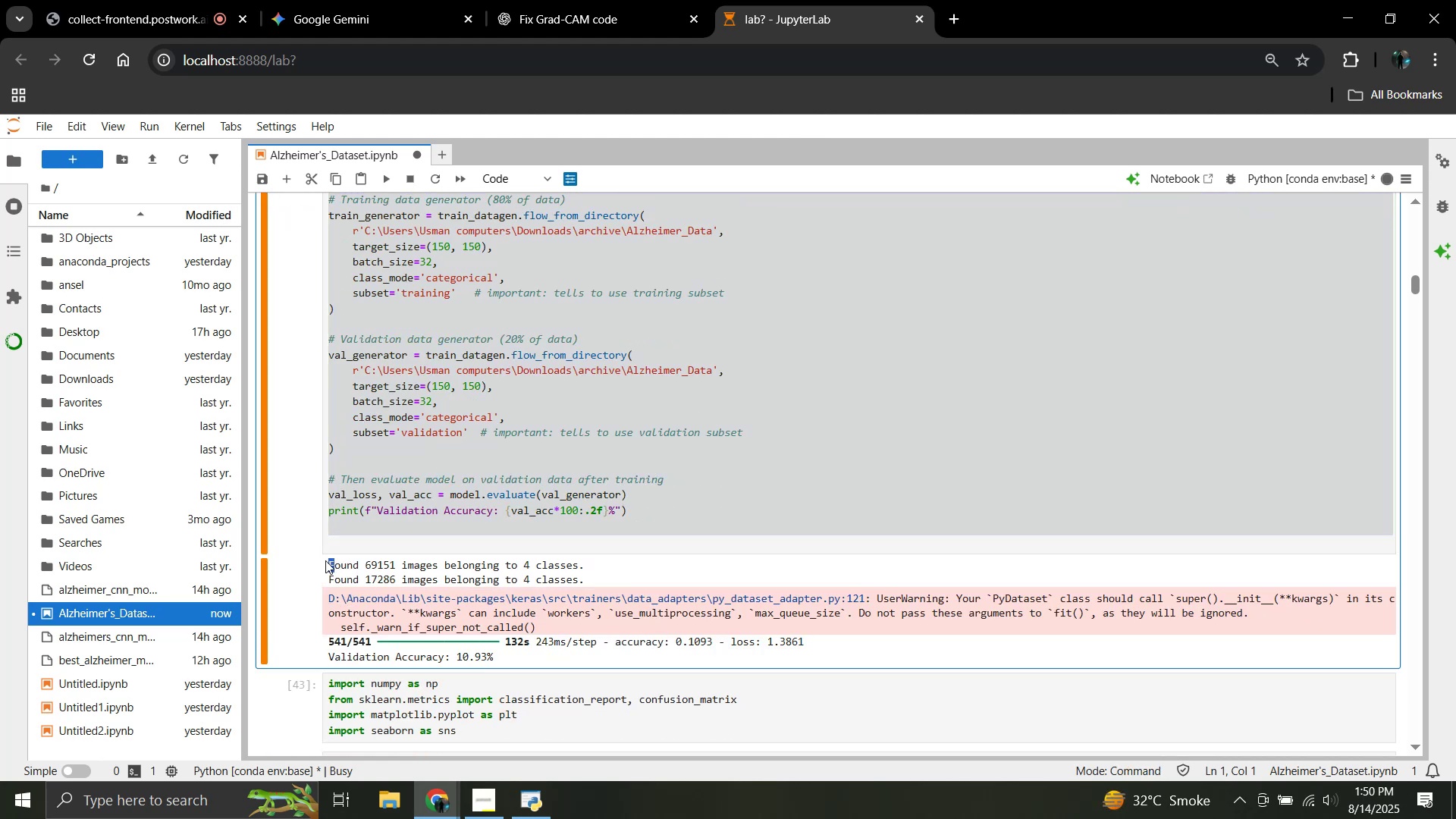 
left_click([325, 560])
 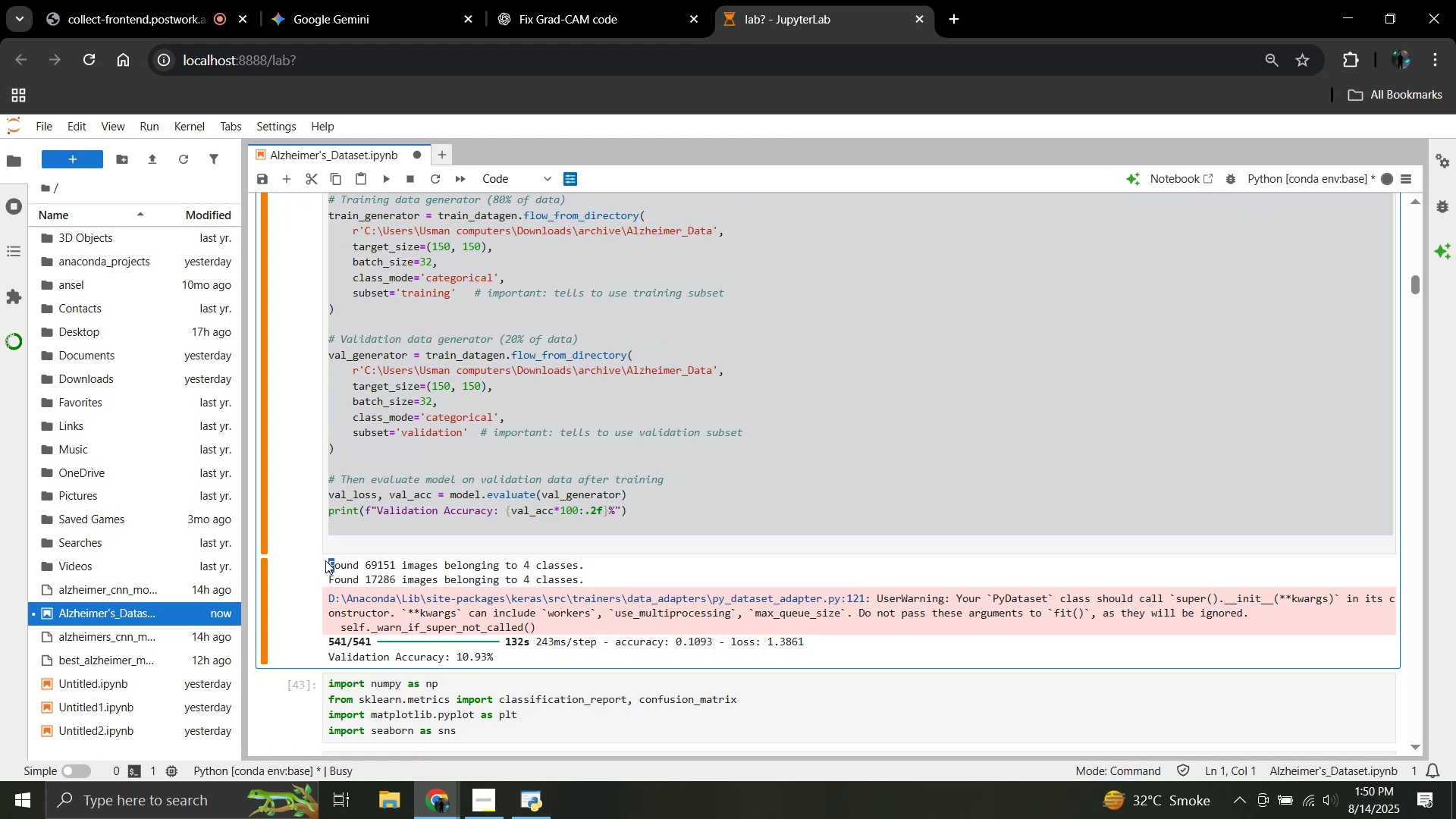 
left_click_drag(start_coordinate=[325, 560], to_coordinate=[499, 656])
 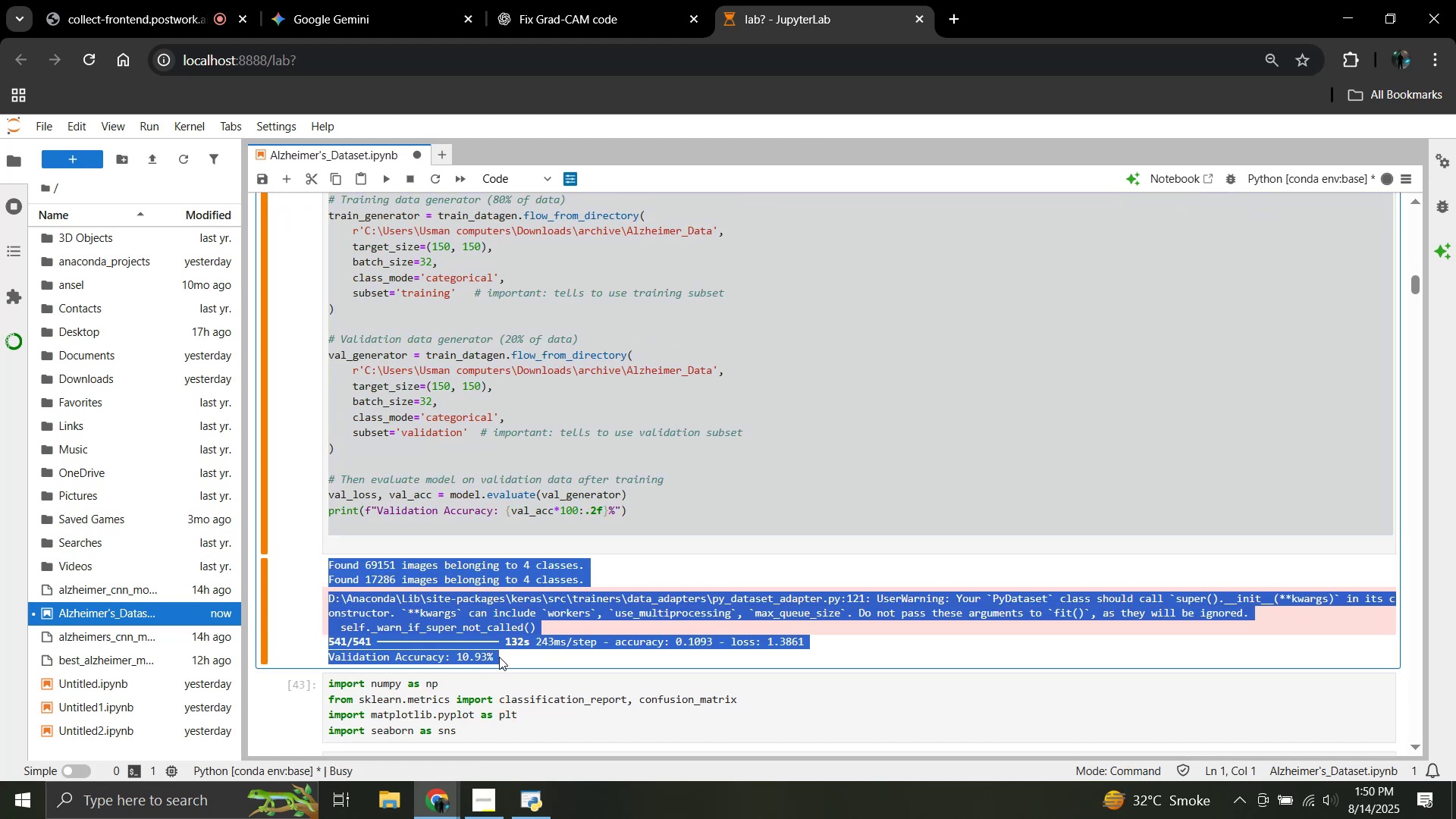 
key(Control+C)
 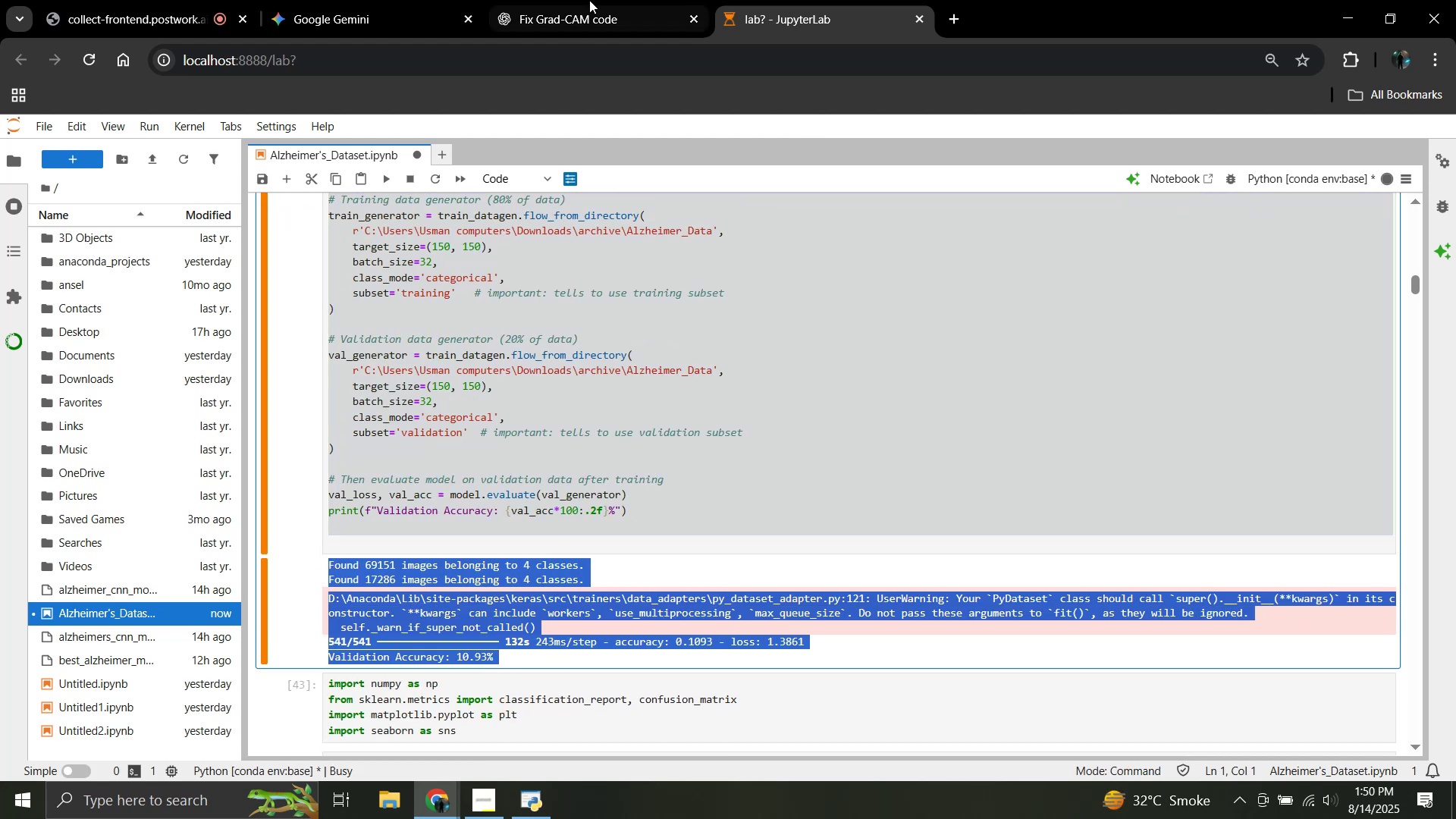 
left_click([612, 0])
 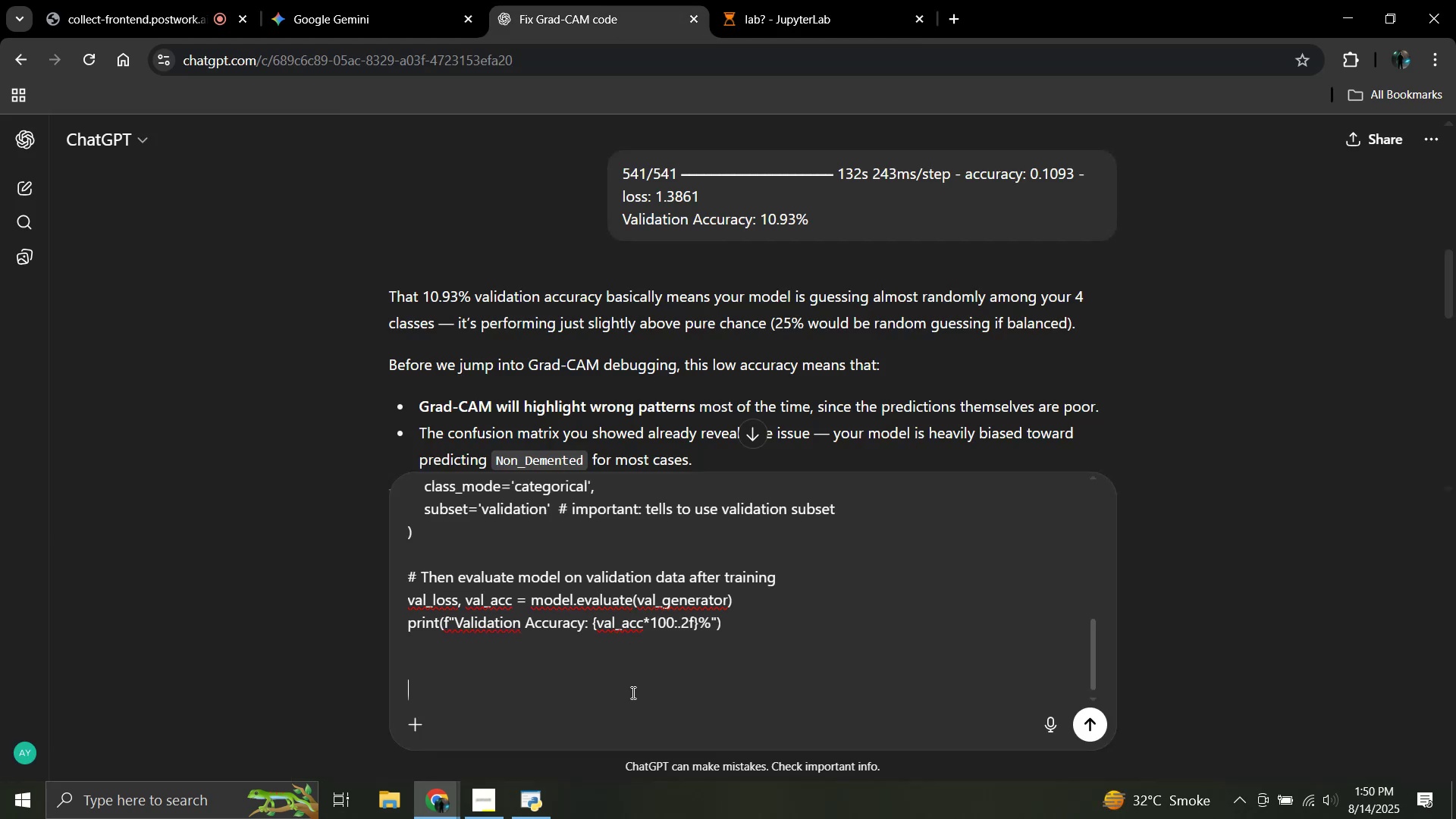 
key(Control+V)
 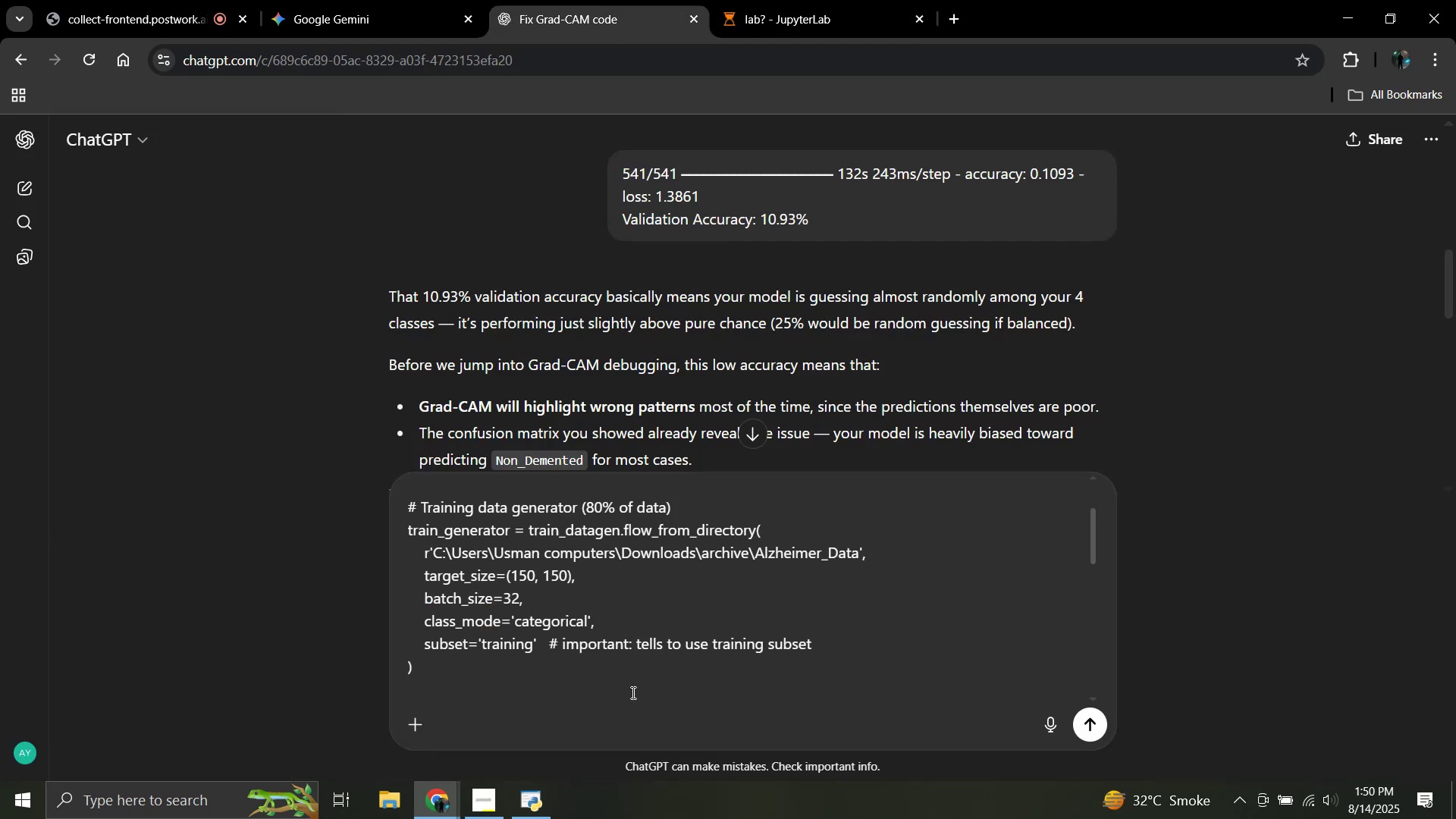 
scroll: coordinate [608, 670], scroll_direction: up, amount: 2.0
 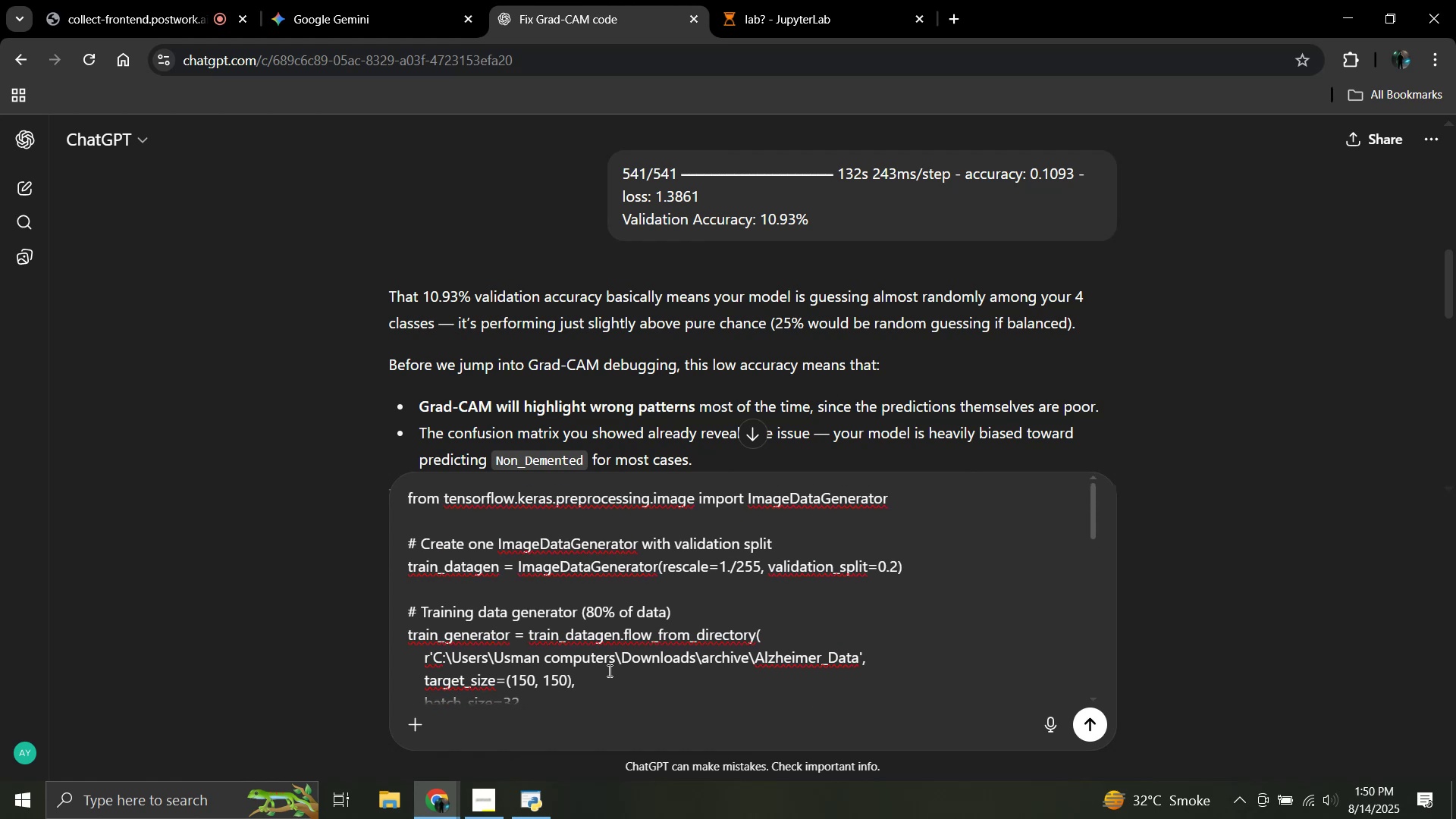 
scroll: coordinate [608, 670], scroll_direction: down, amount: 6.0
 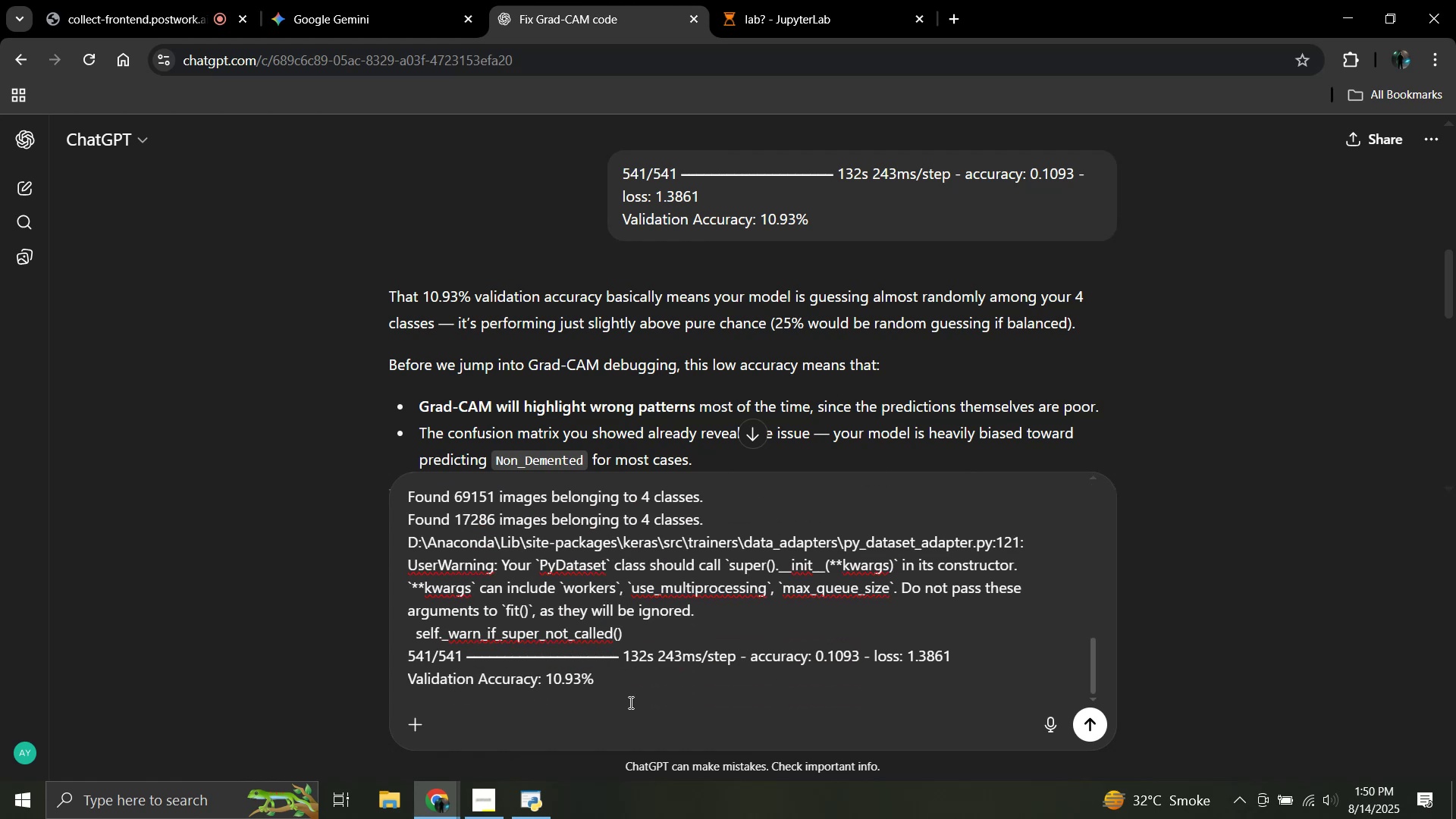 
left_click([629, 703])
 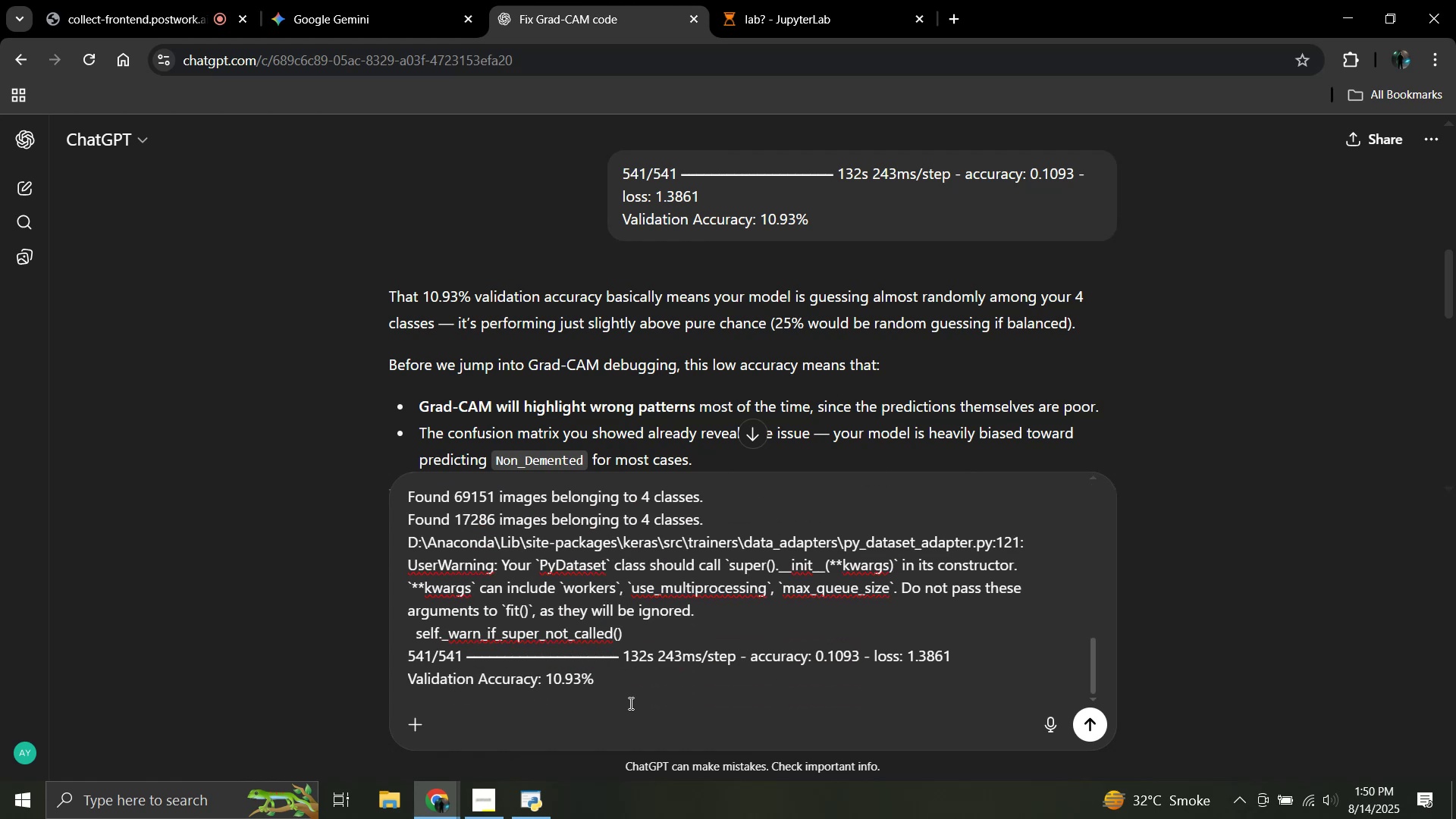 
key(Shift+Enter)
 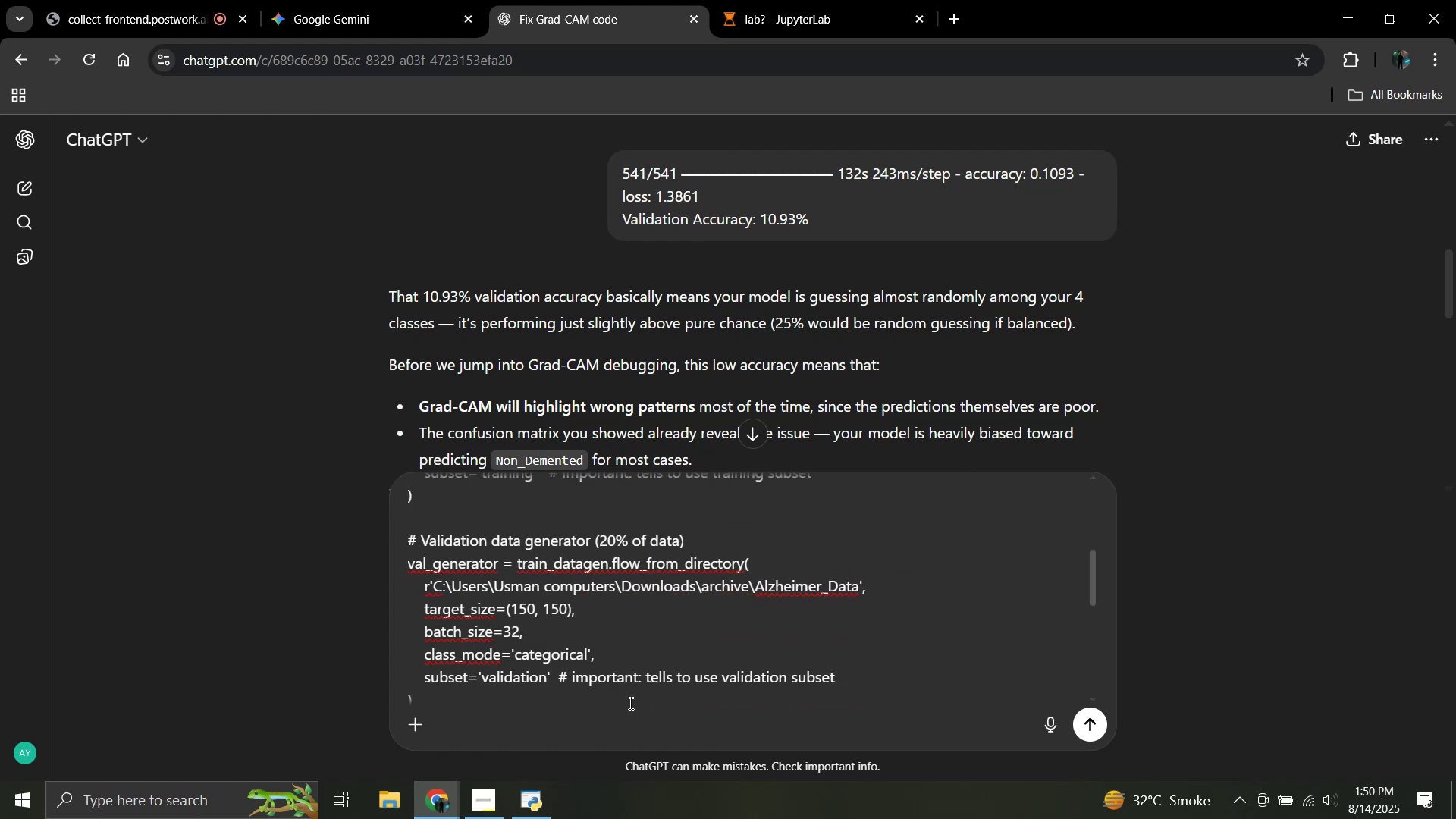 
key(Shift+Enter)
 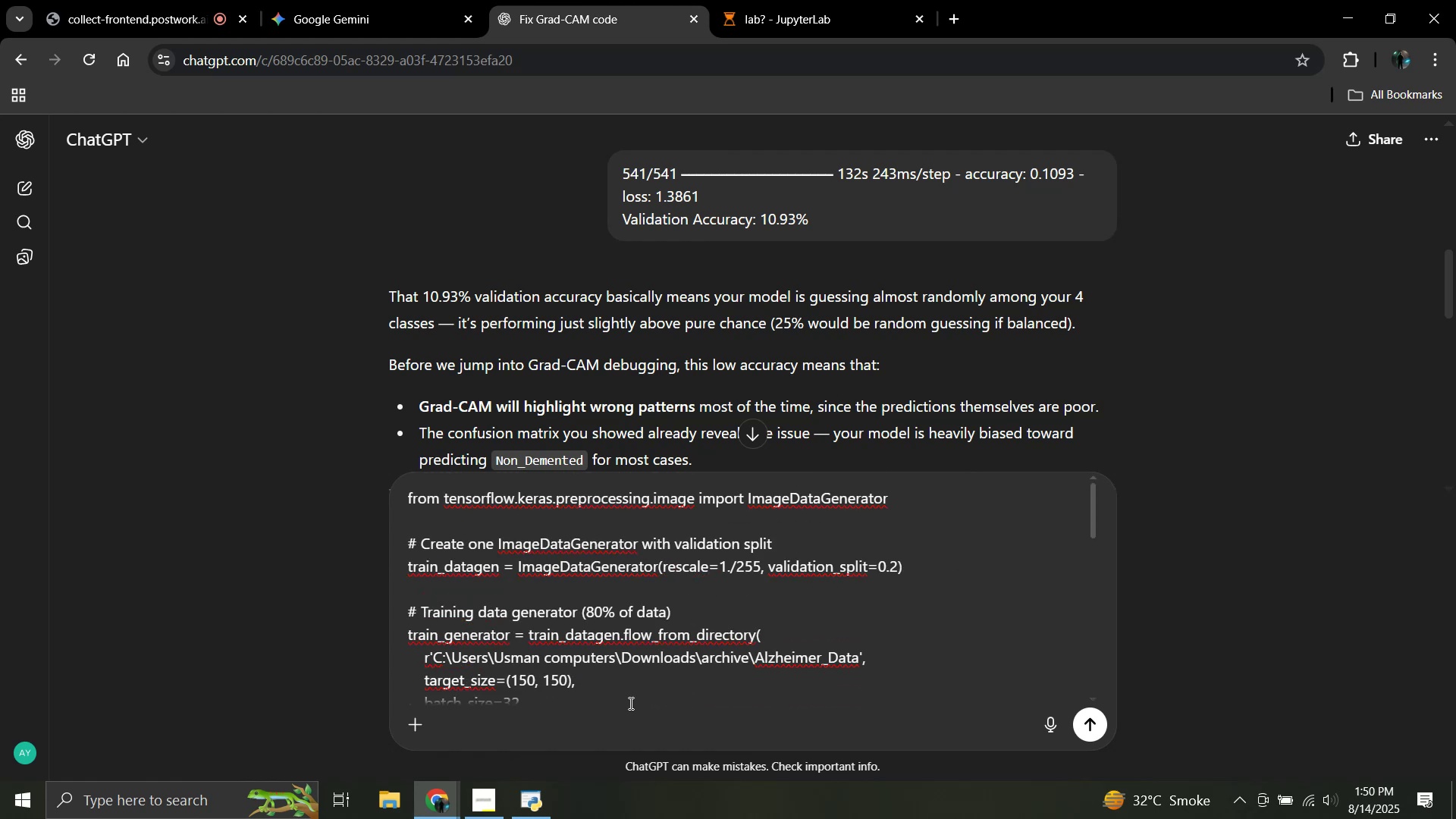 
type(I think first we need to fix this.)
 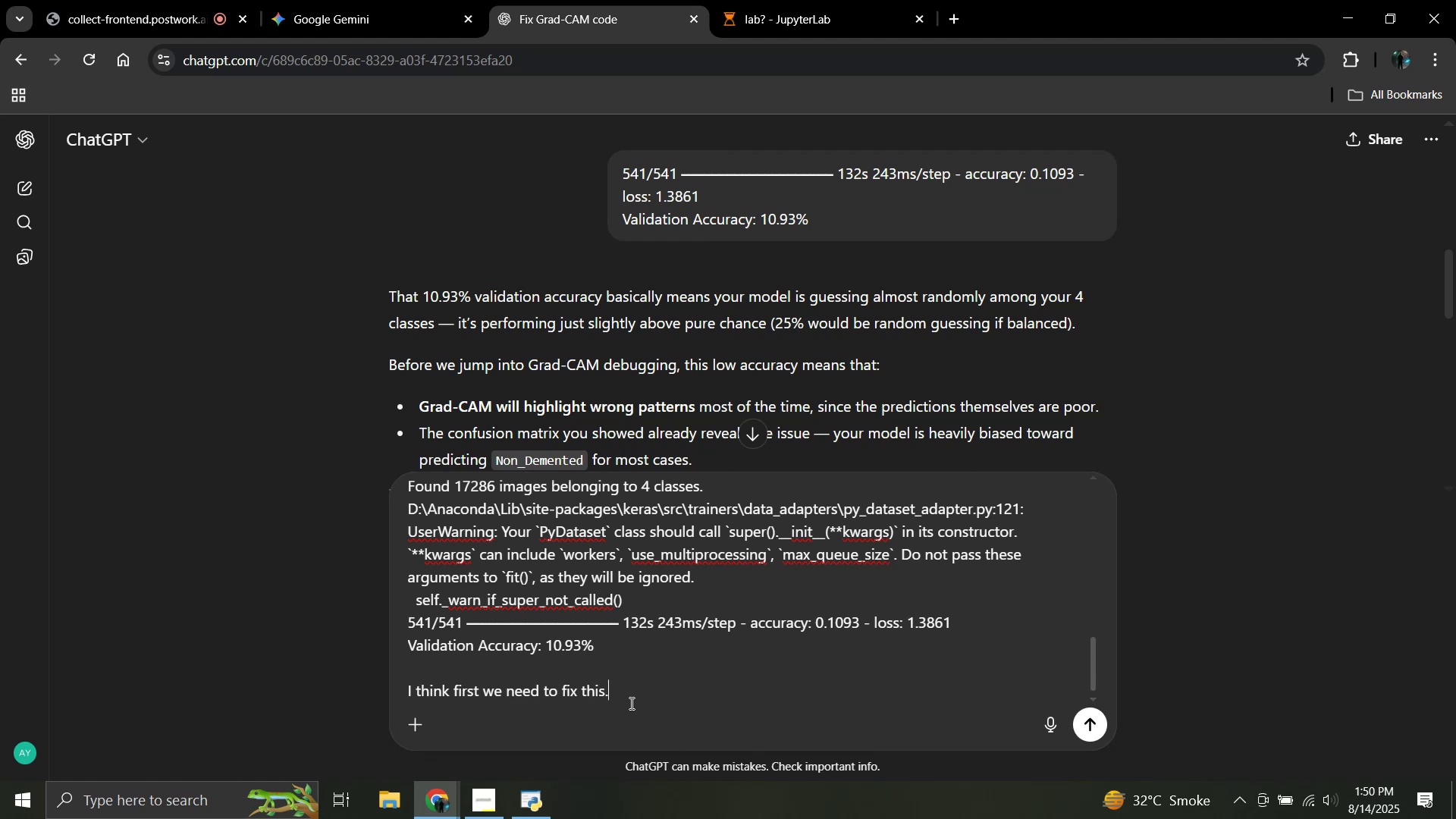 
key(Enter)
 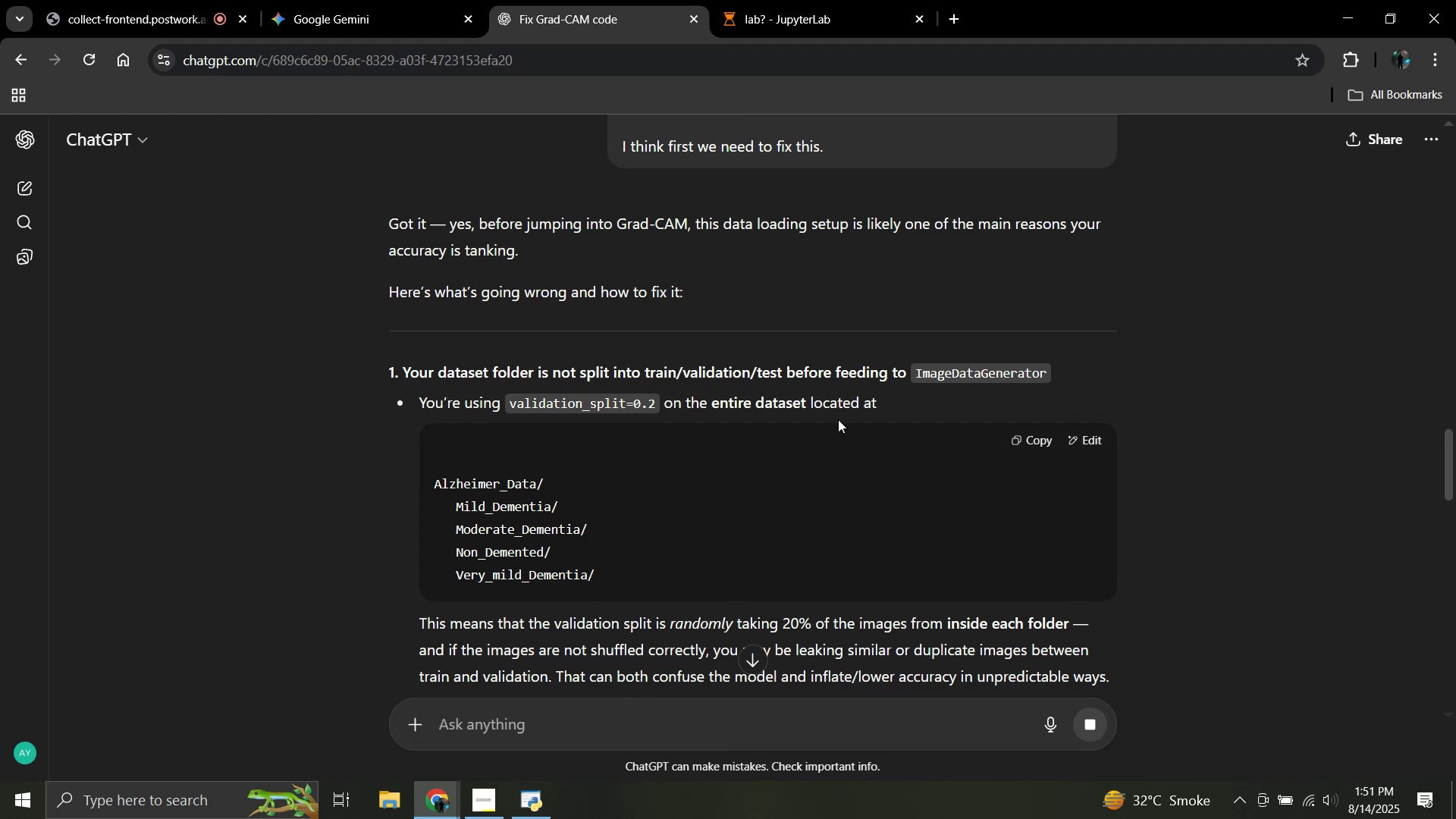 
wait(19.67)
 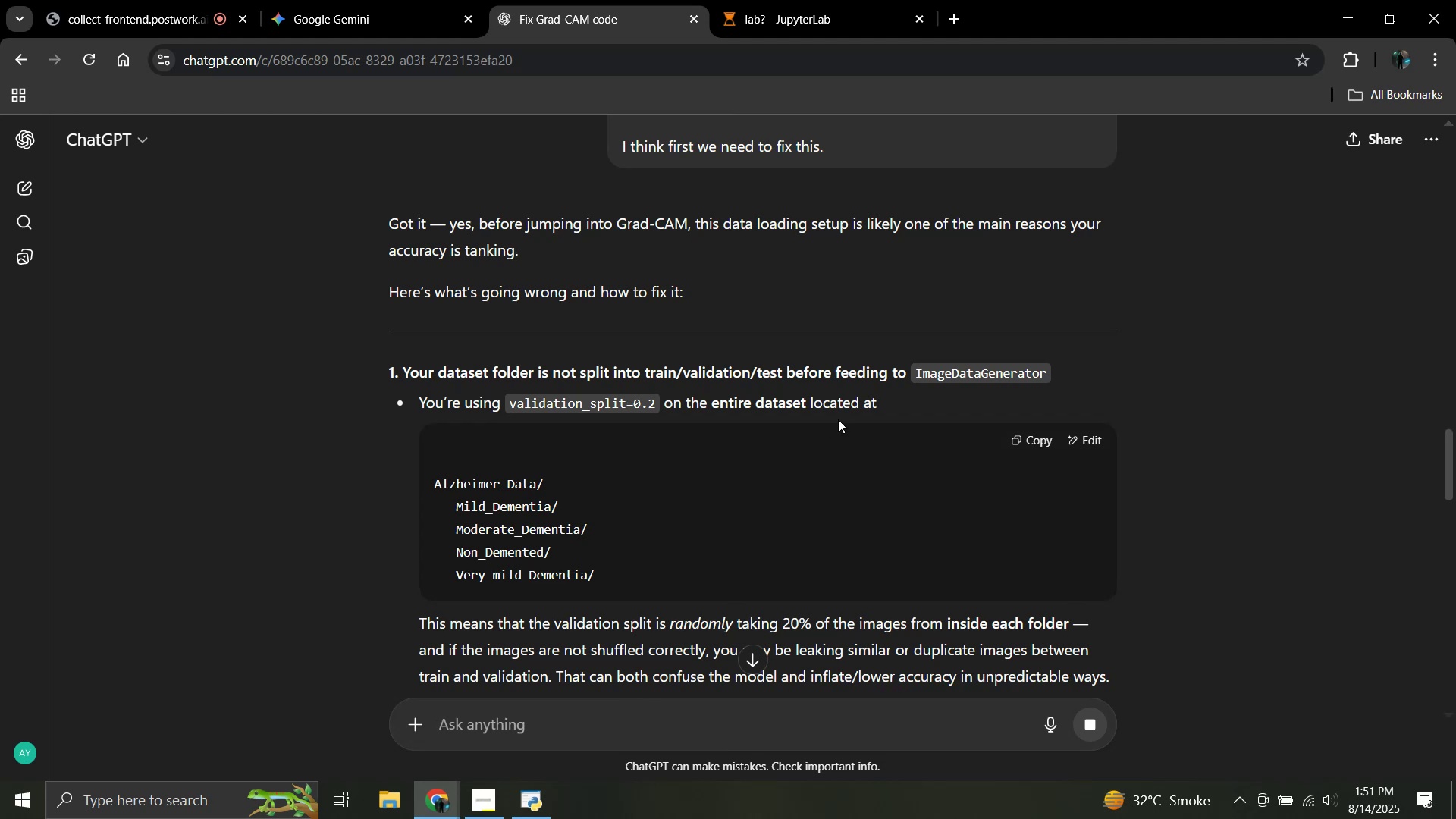 
scroll: coordinate [838, 419], scroll_direction: down, amount: 1.0
 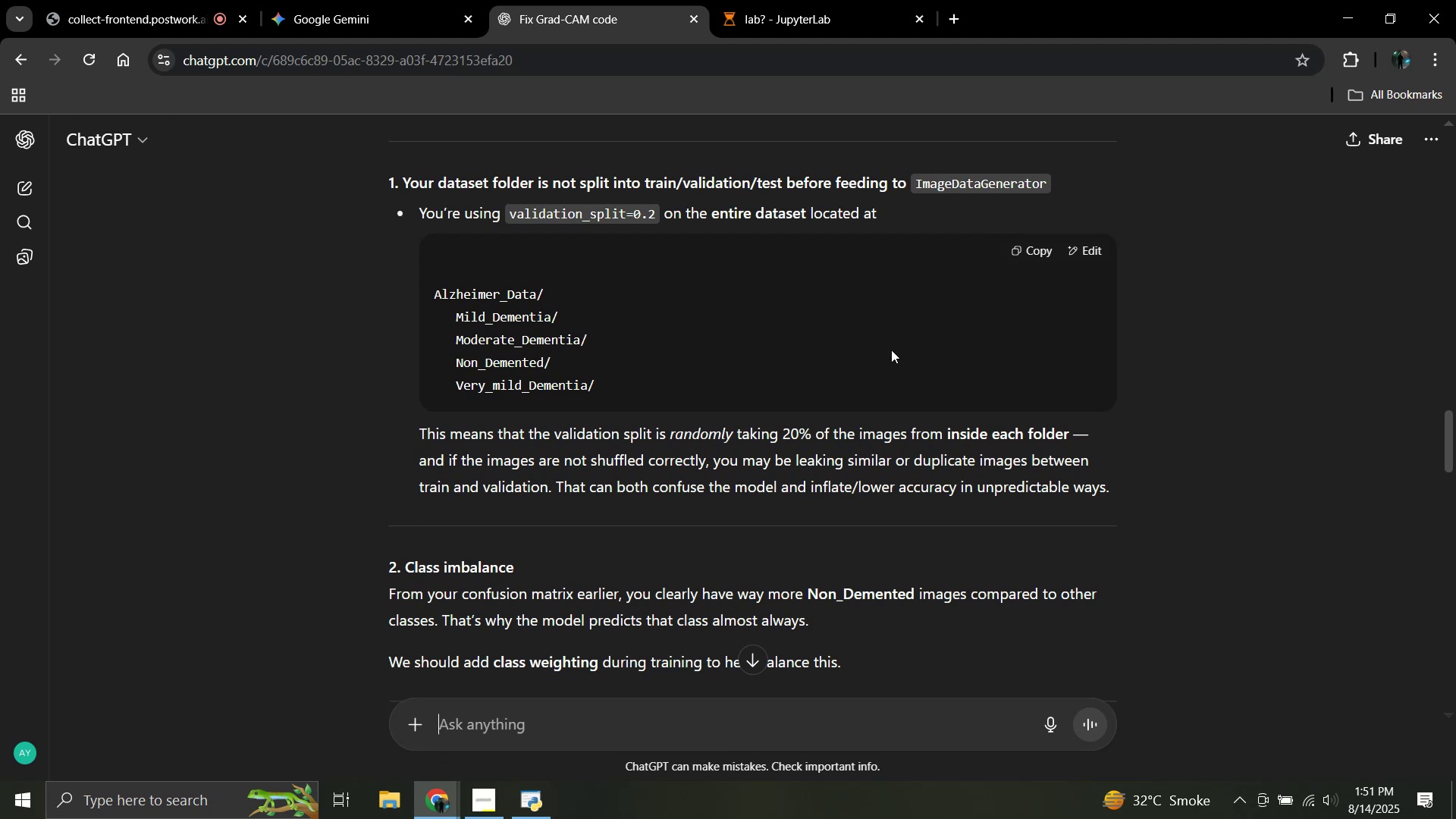 
wait(13.73)
 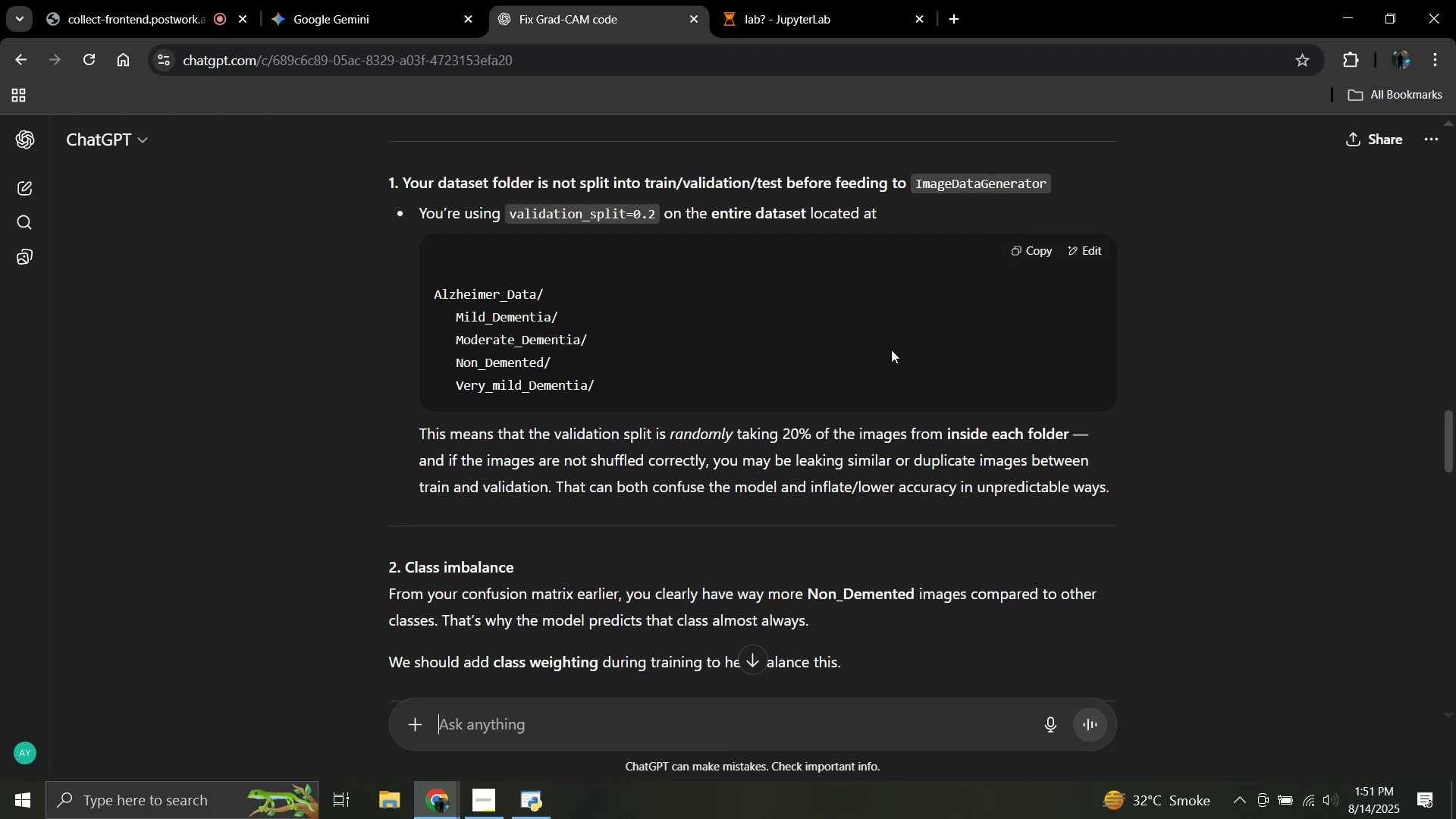 
scroll: coordinate [891, 349], scroll_direction: down, amount: 1.0
 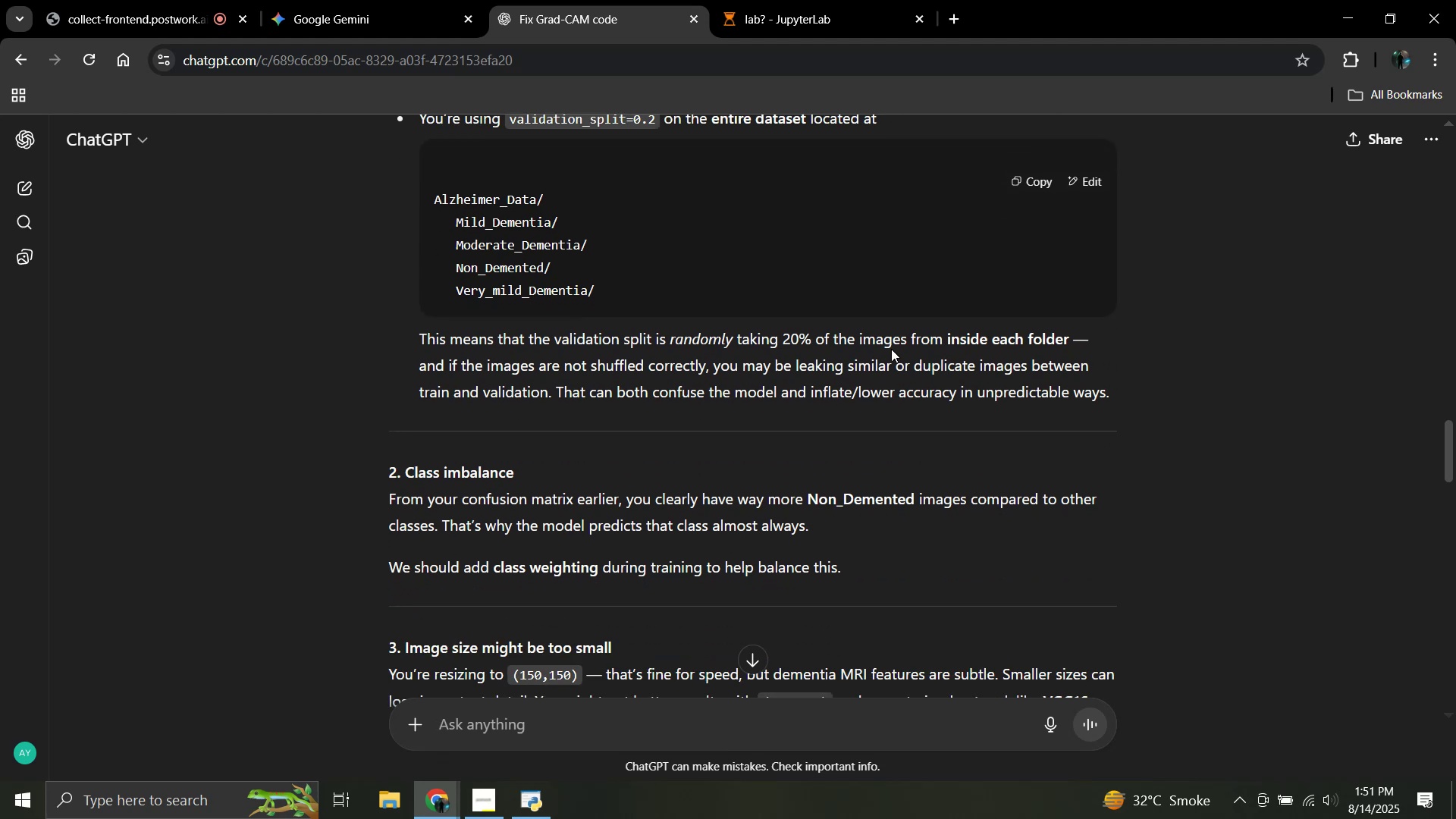 
scroll: coordinate [891, 349], scroll_direction: up, amount: 2.0
 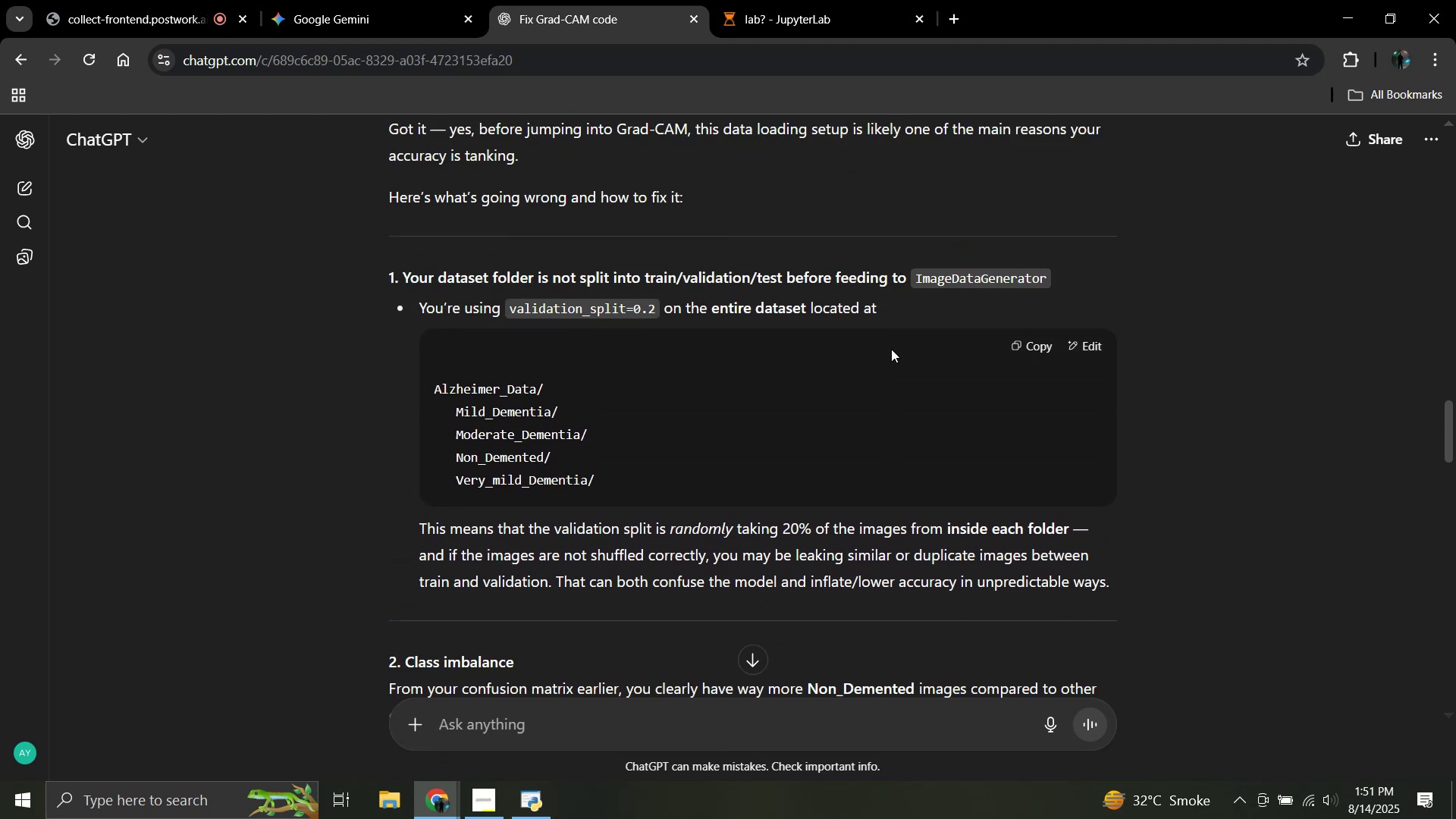 
scroll: coordinate [891, 349], scroll_direction: down, amount: 2.0
 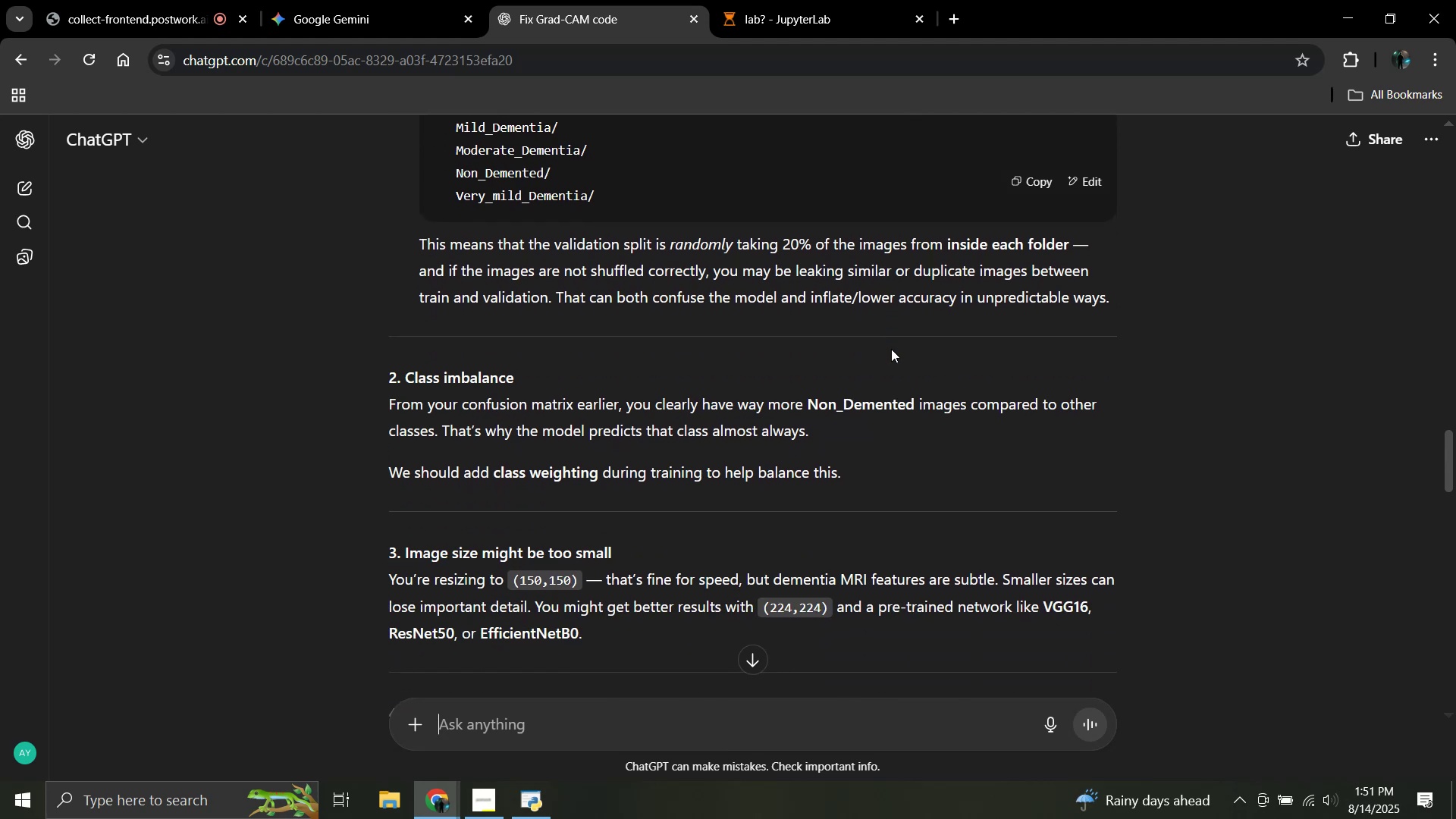 
wait(12.4)
 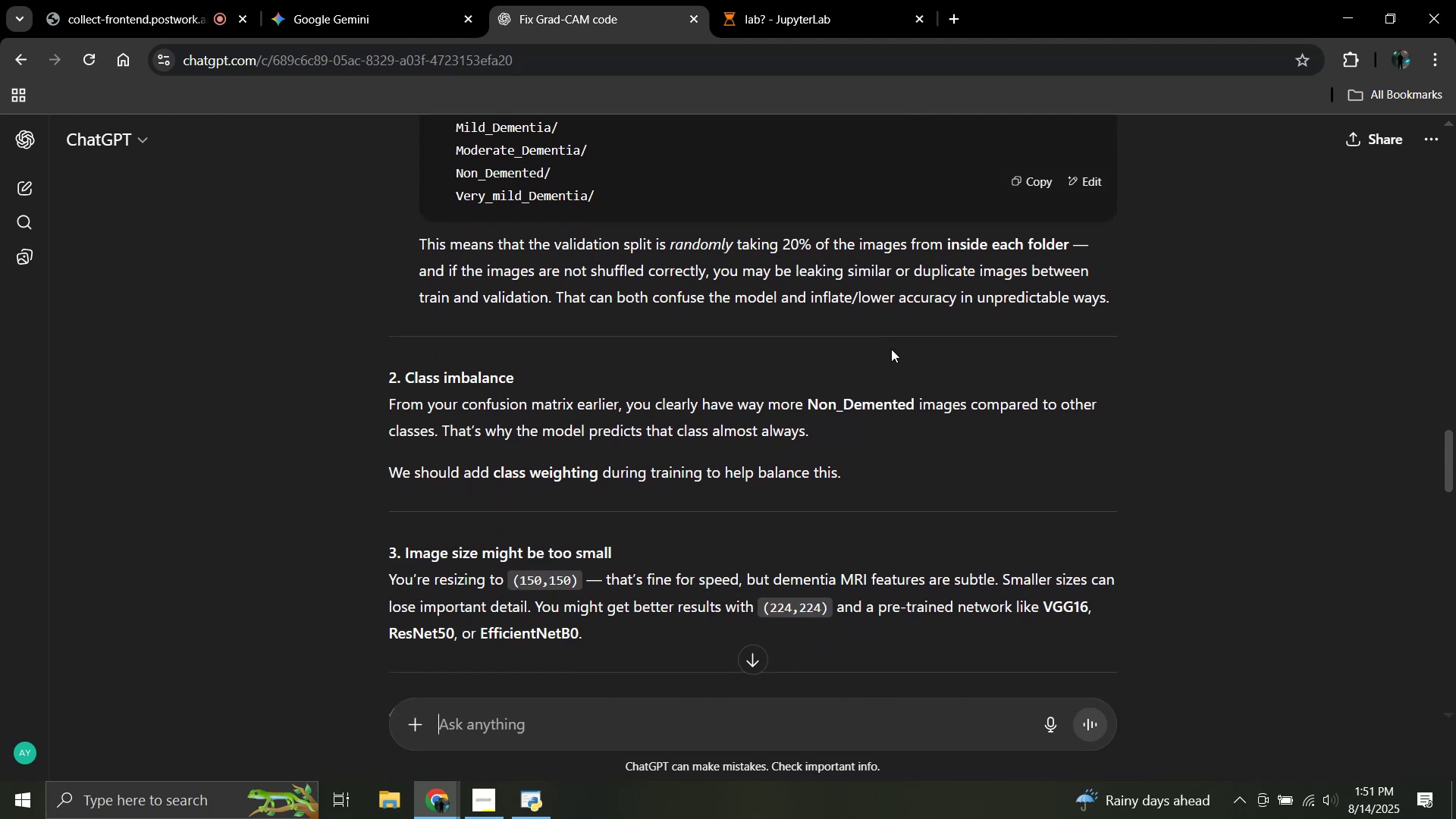 
scroll: coordinate [881, 365], scroll_direction: down, amount: 2.0
 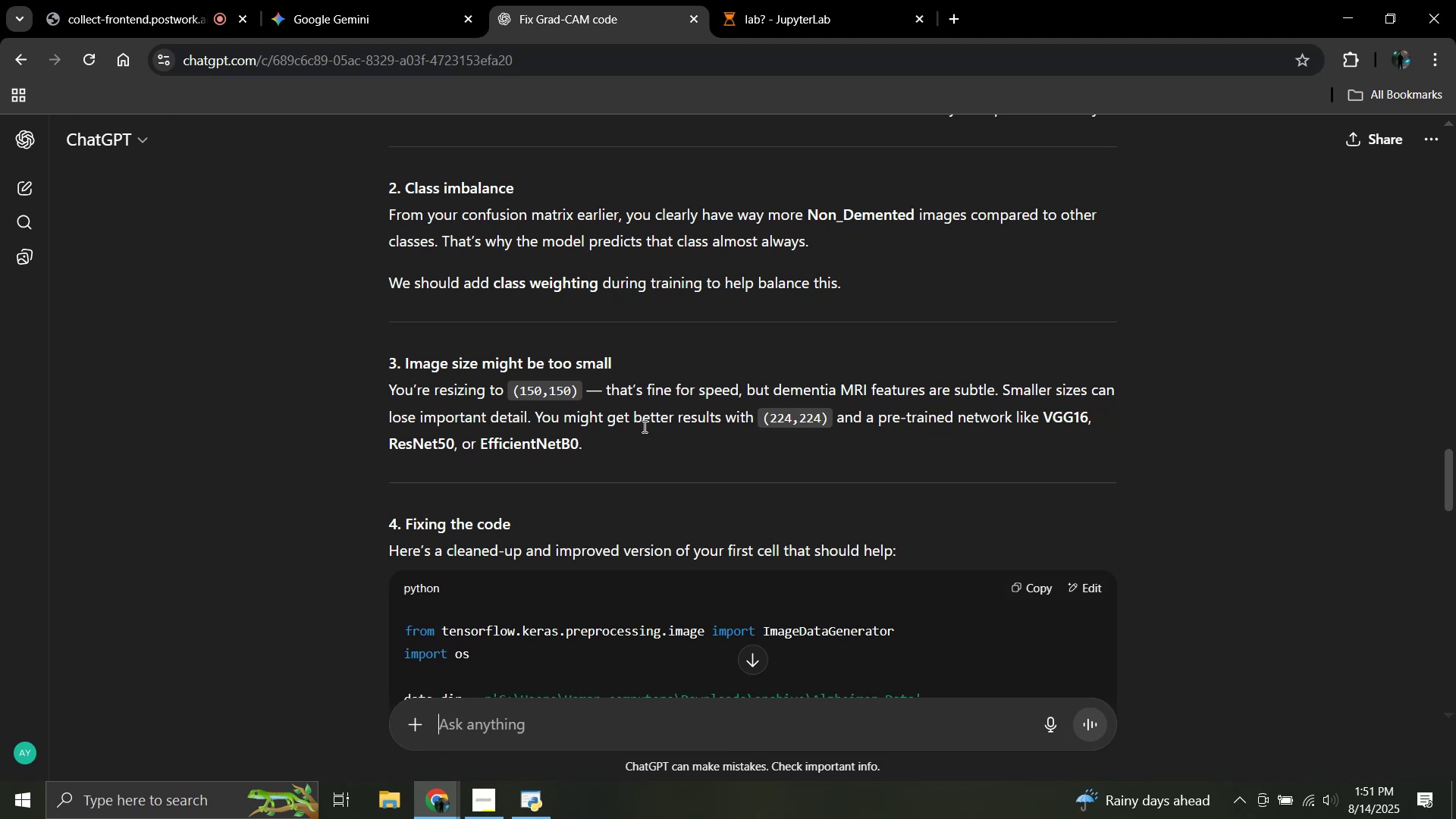 
wait(12.54)
 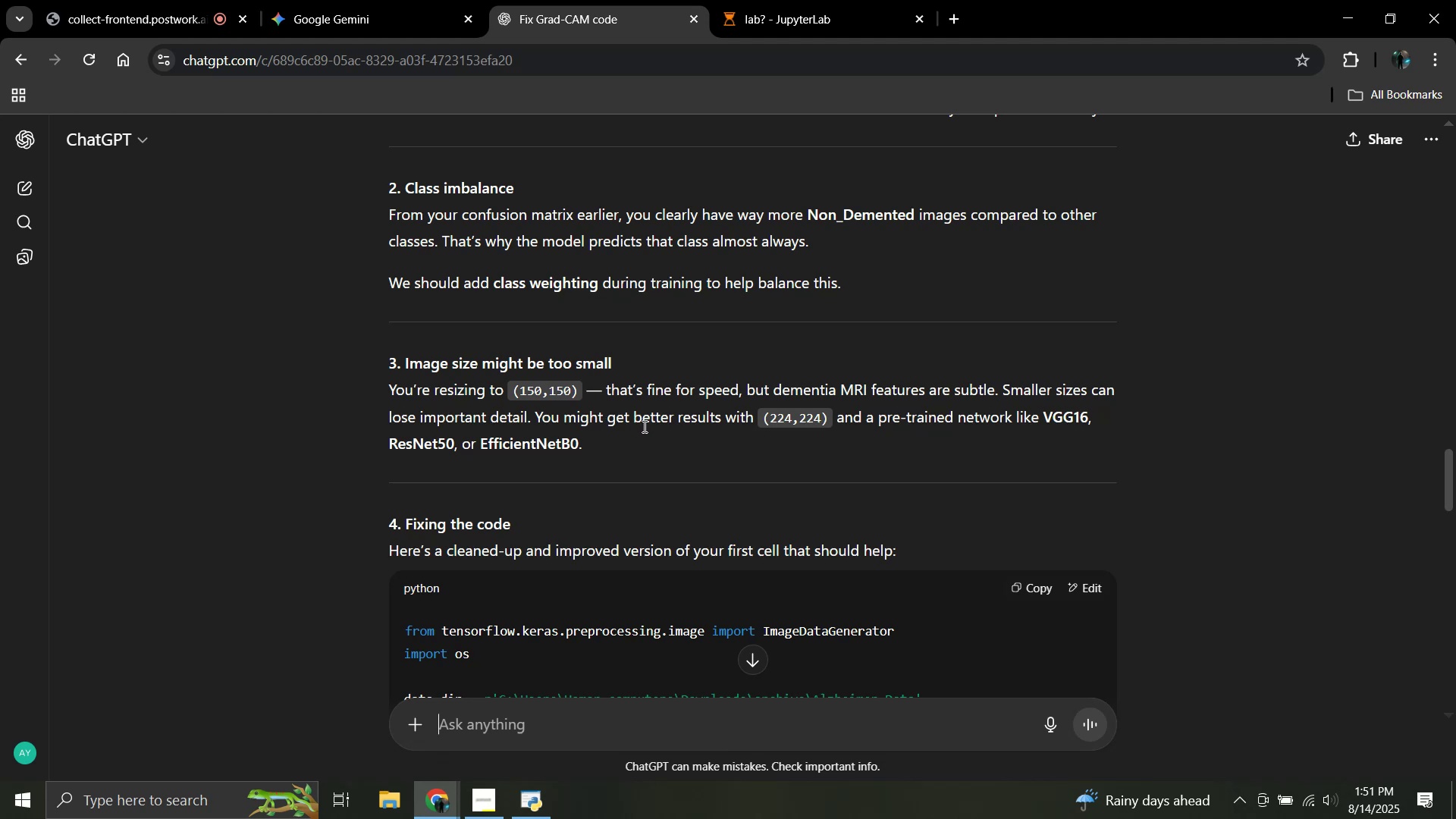 
scroll: coordinate [639, 450], scroll_direction: down, amount: 2.0
 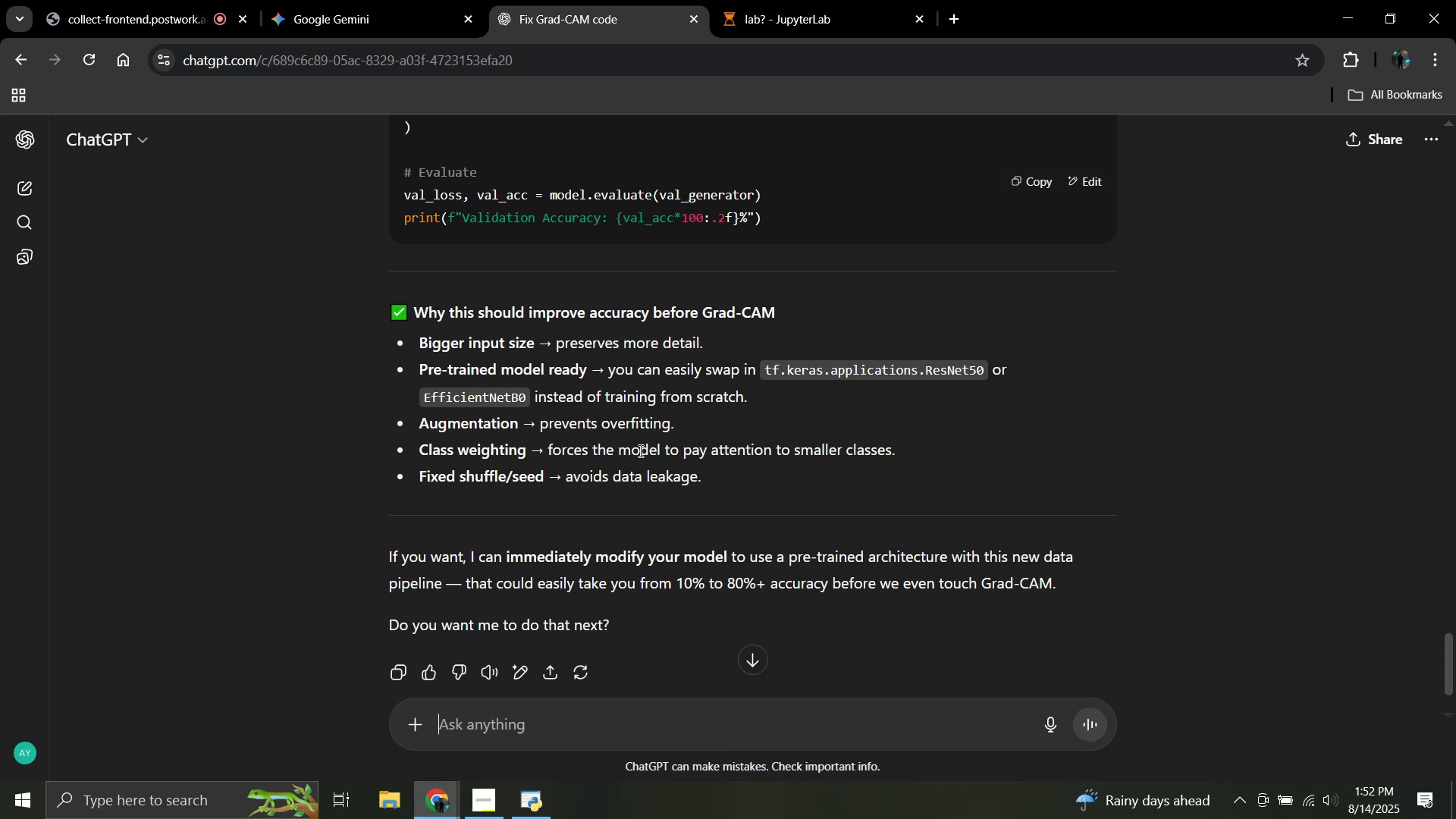 
wait(12.64)
 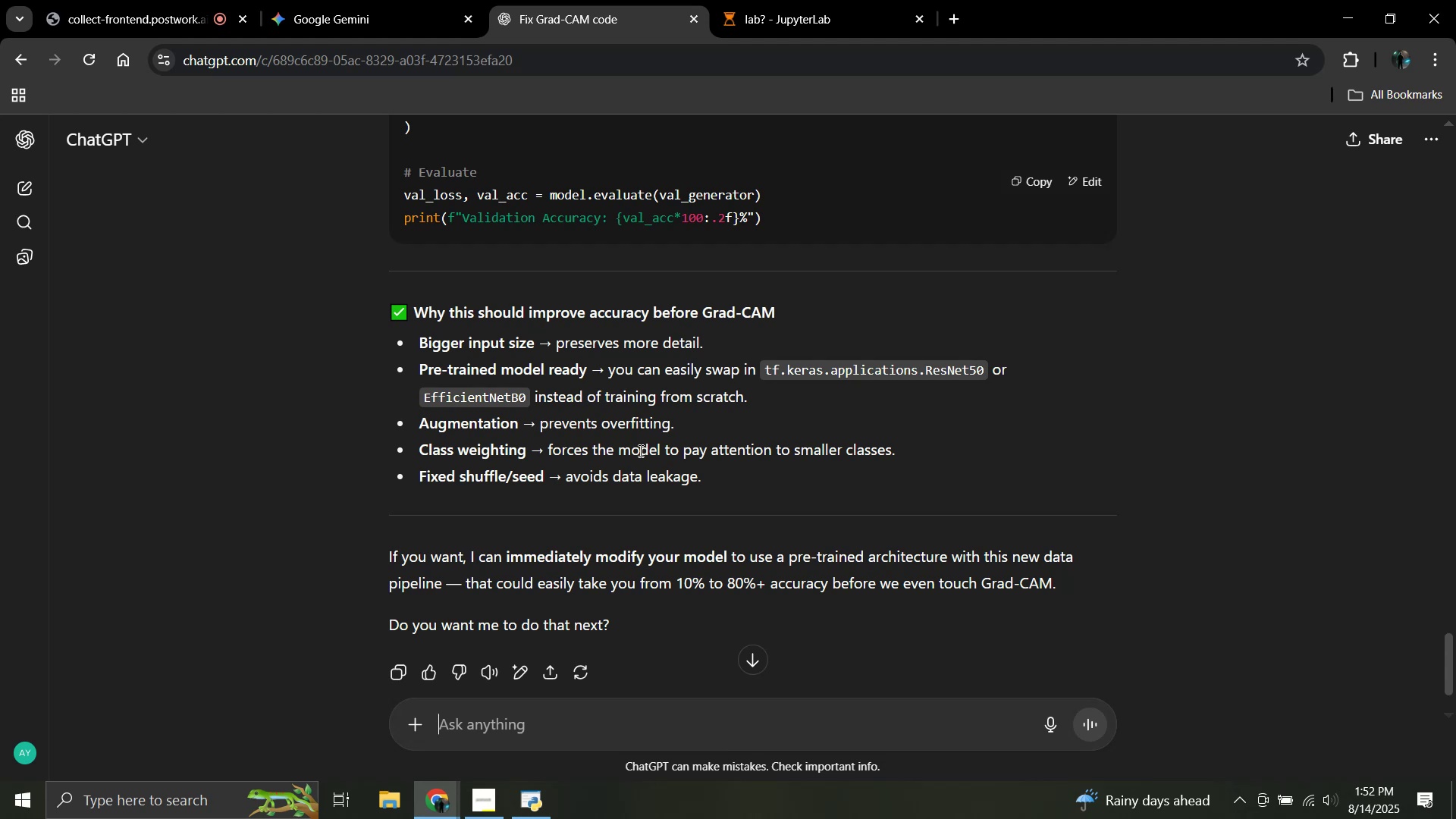 
scroll: coordinate [639, 450], scroll_direction: up, amount: 16.0
 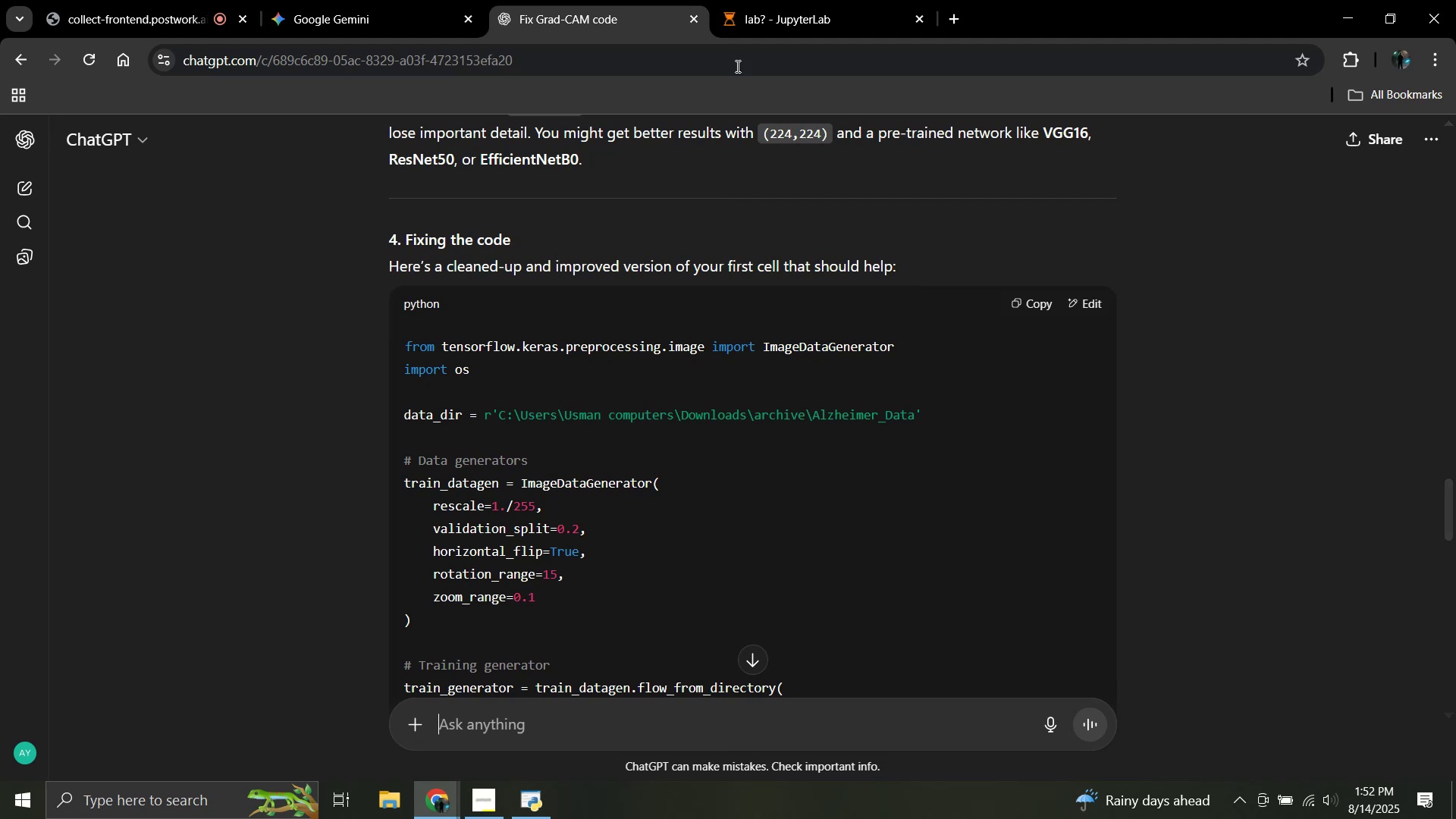 
left_click([780, 0])
 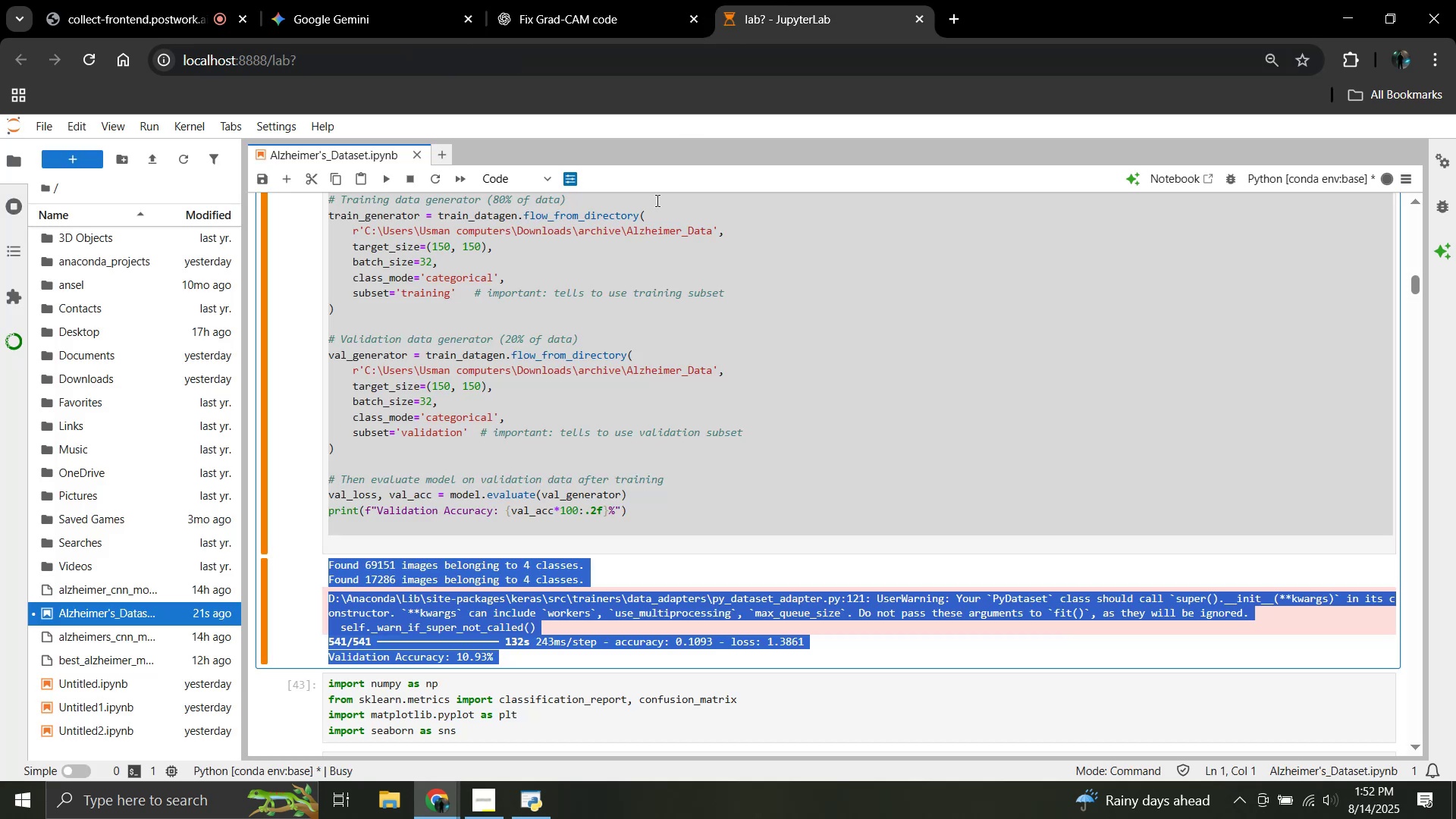 
scroll: coordinate [623, 394], scroll_direction: up, amount: 2.0
 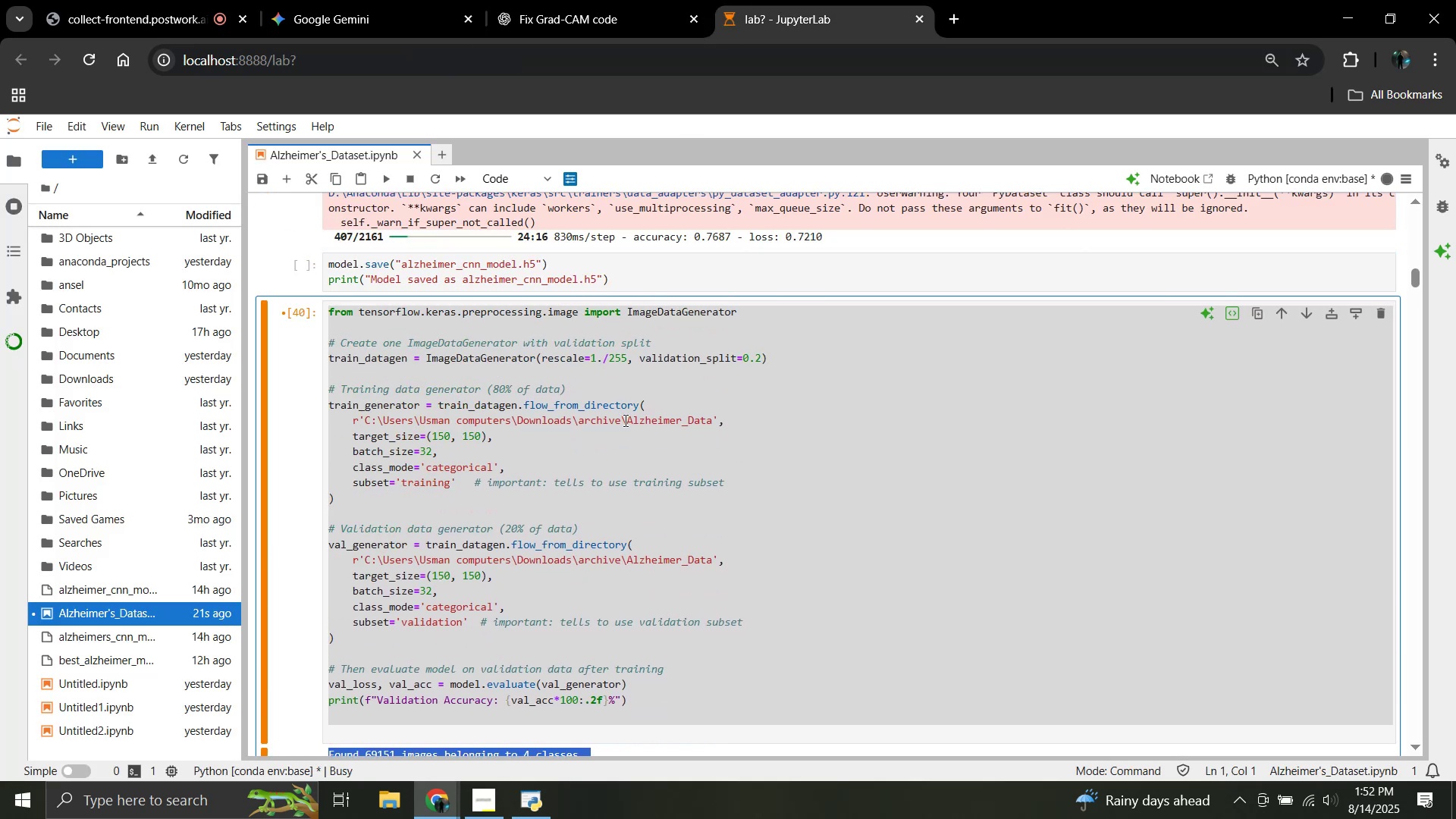 
left_click([635, 438])
 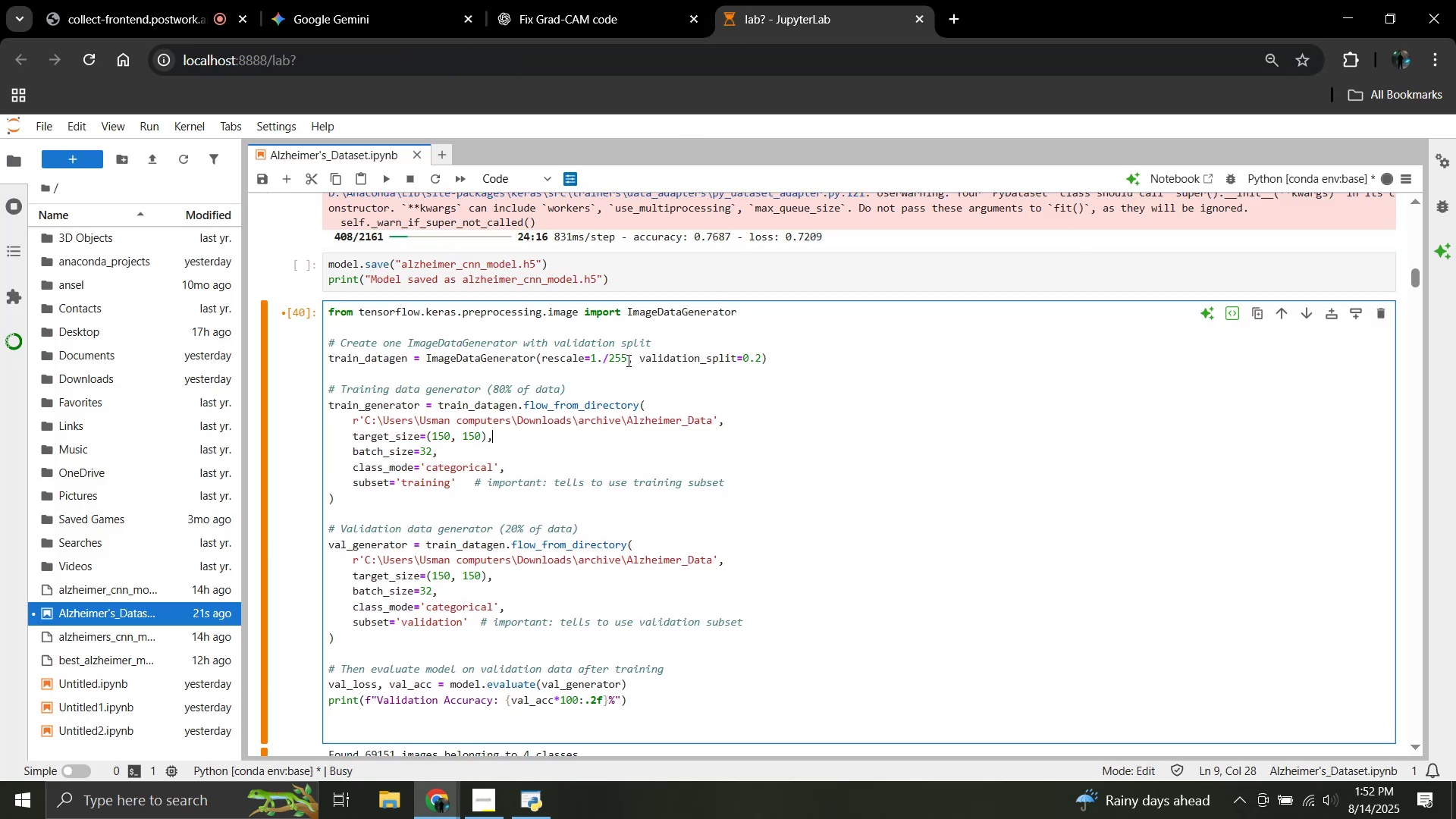 
mouse_move([620, 33])
 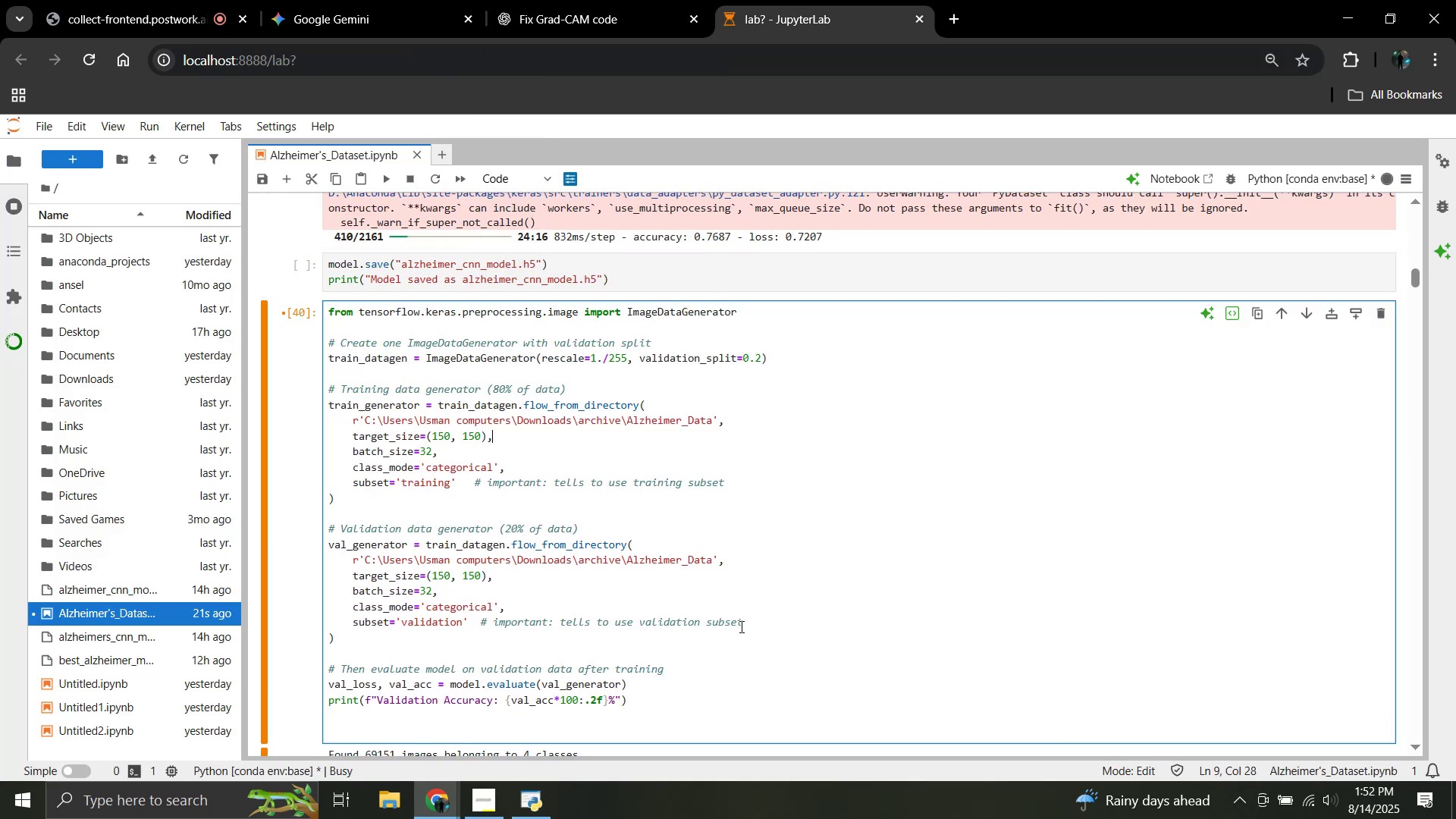 
left_click([740, 626])
 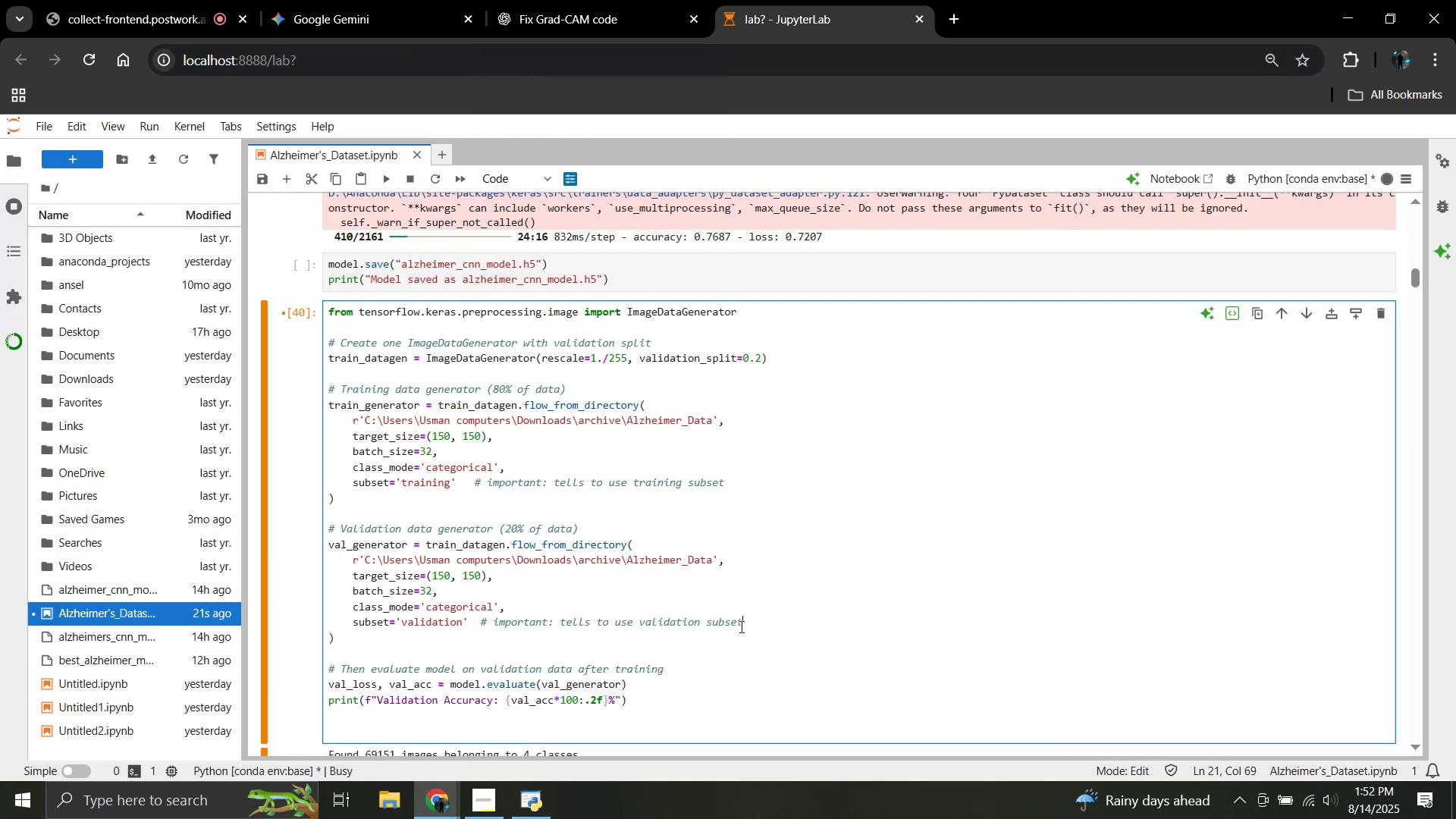 
scroll: coordinate [563, 577], scroll_direction: up, amount: 7.0
 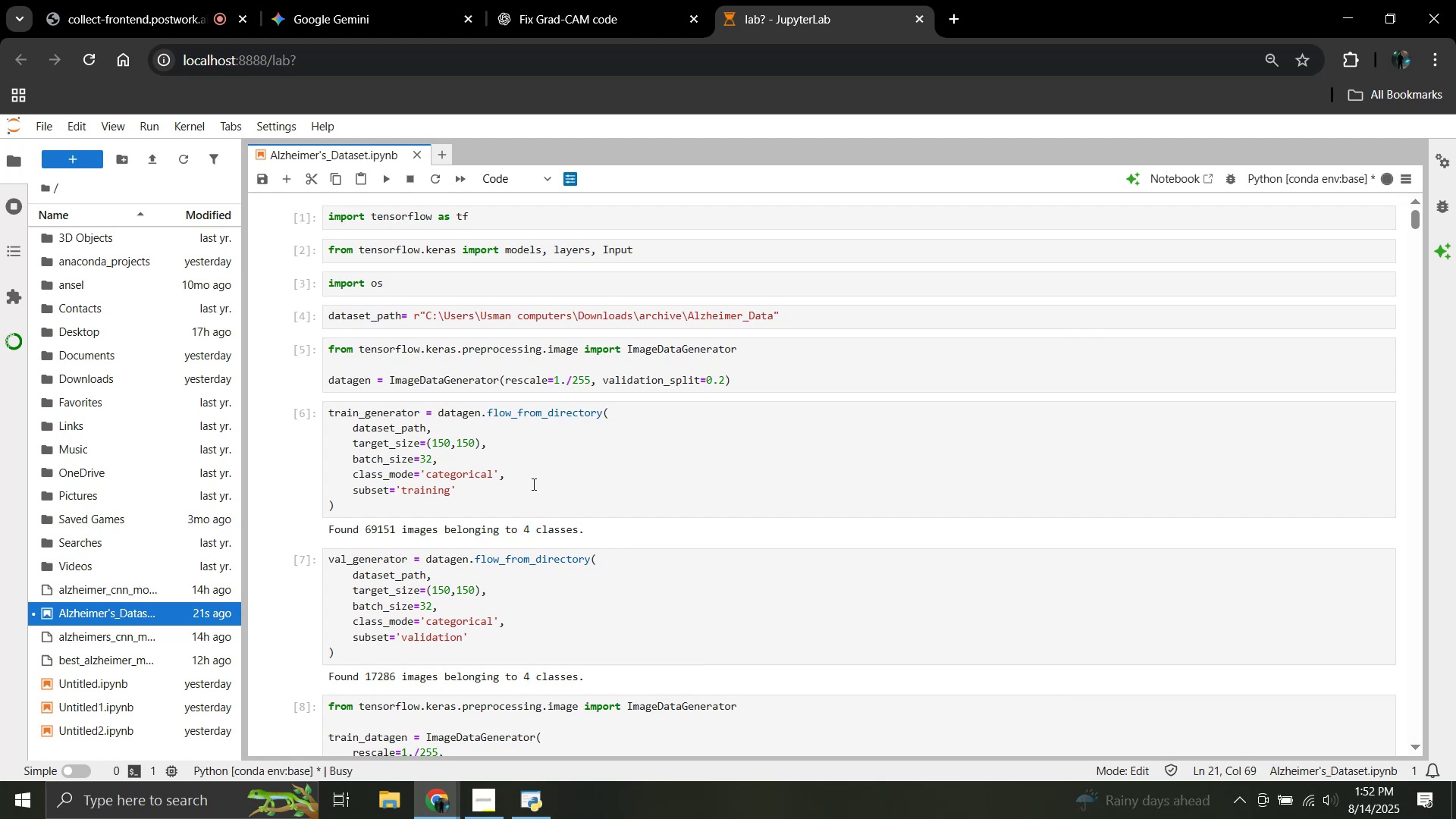 
scroll: coordinate [532, 484], scroll_direction: down, amount: 6.0
 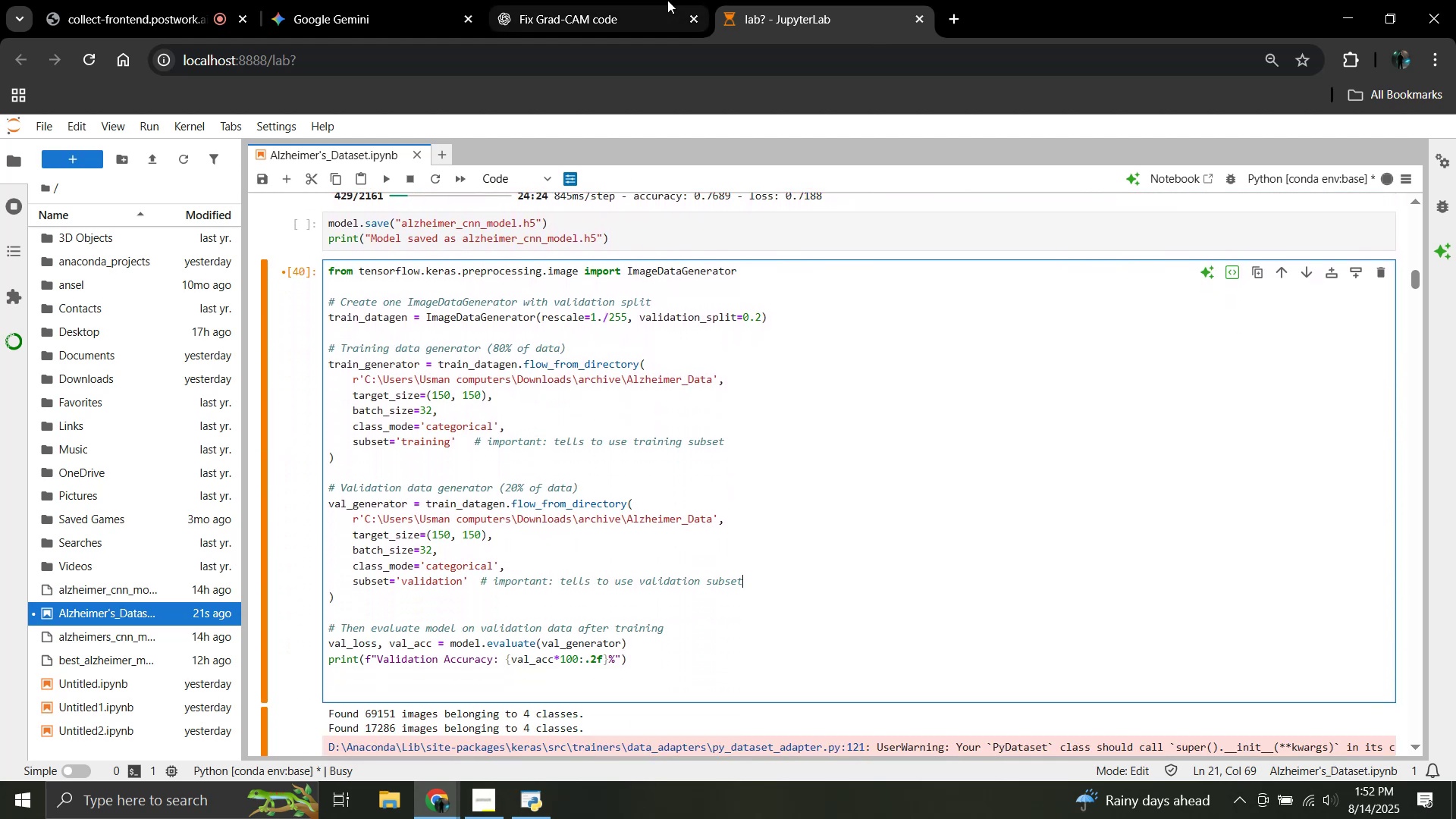 
left_click([604, 5])
 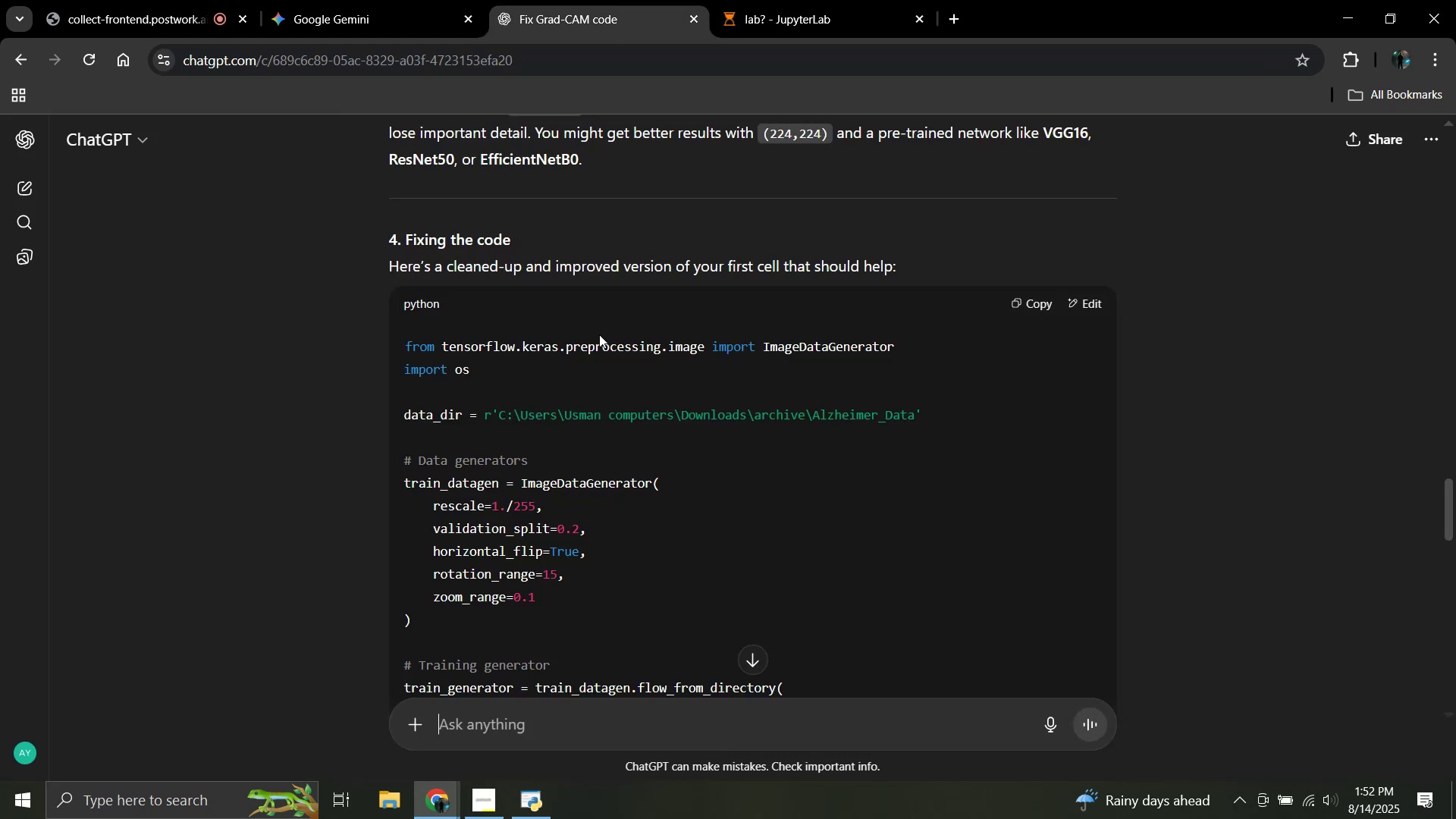 
scroll: coordinate [599, 334], scroll_direction: down, amount: 4.0
 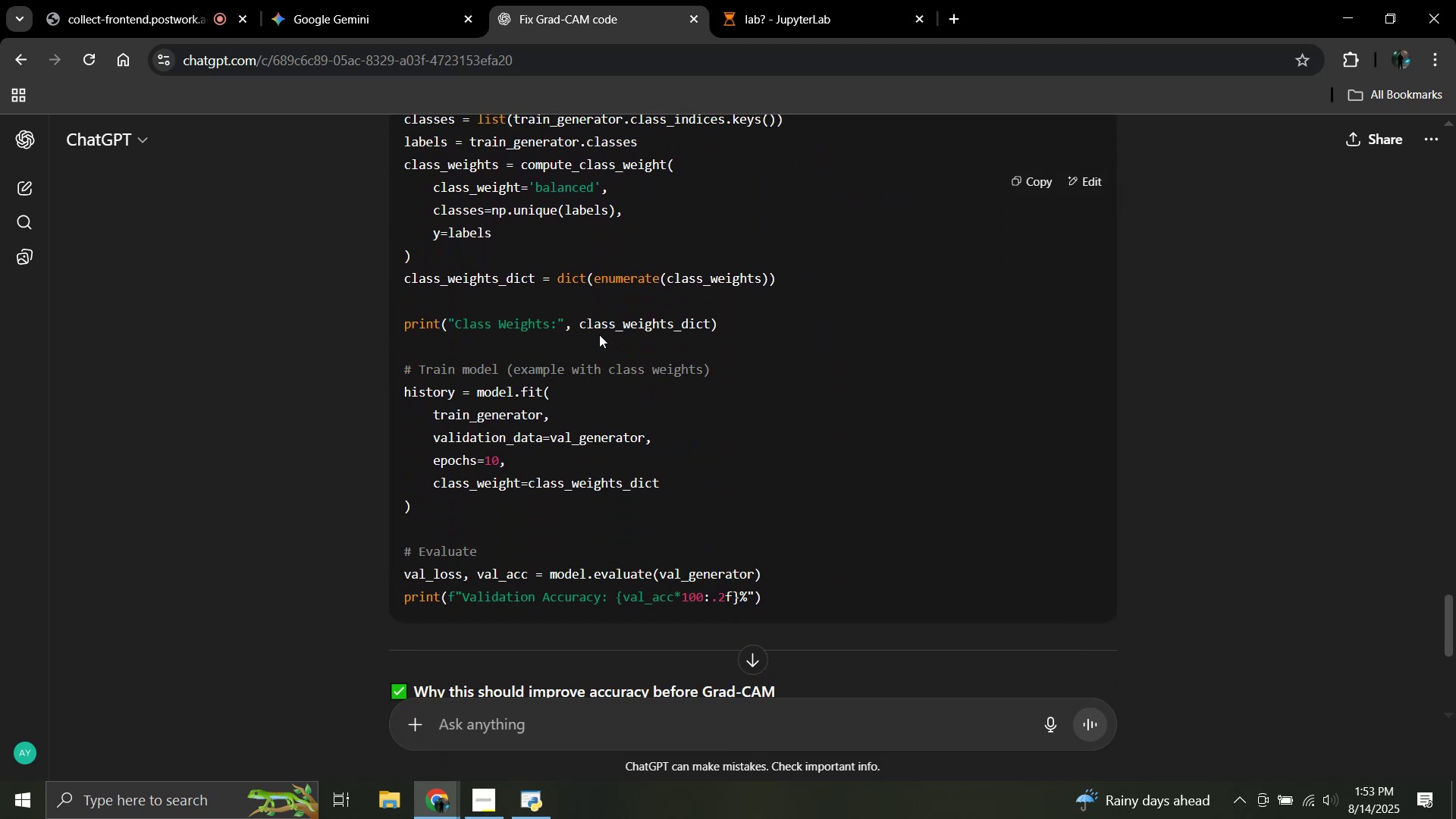 
scroll: coordinate [599, 334], scroll_direction: up, amount: 13.0
 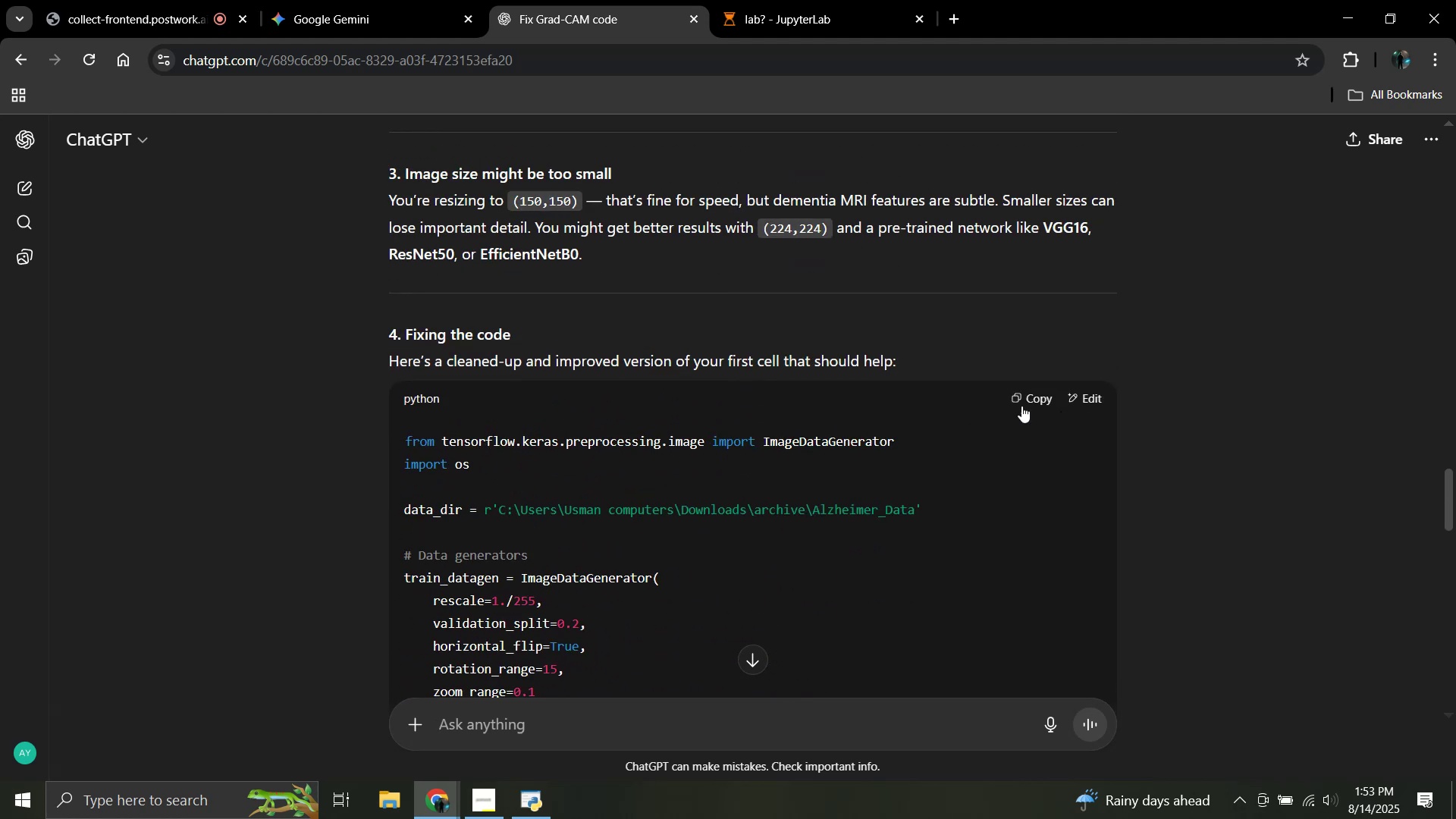 
left_click([1025, 401])
 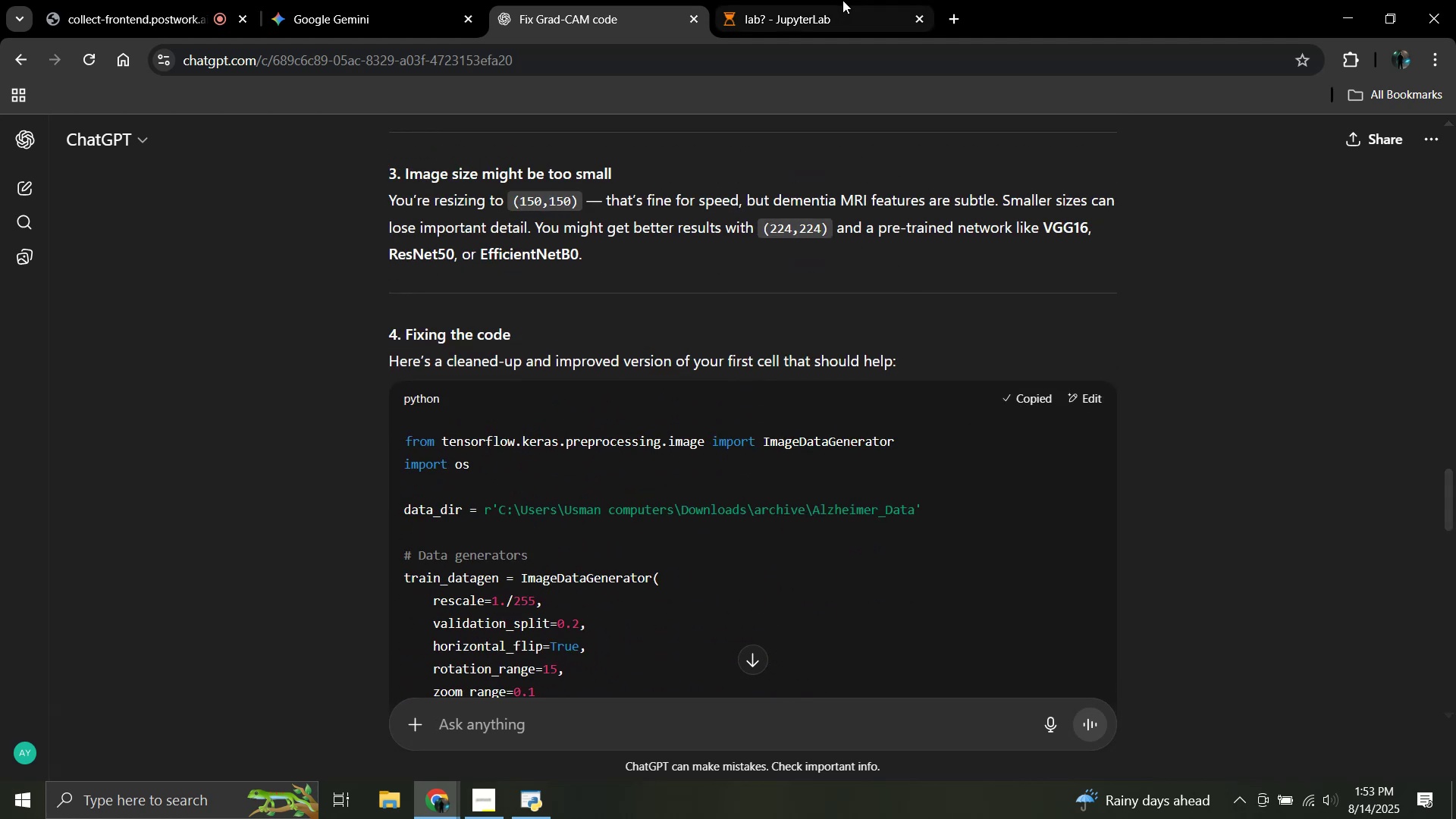 
left_click([843, 0])
 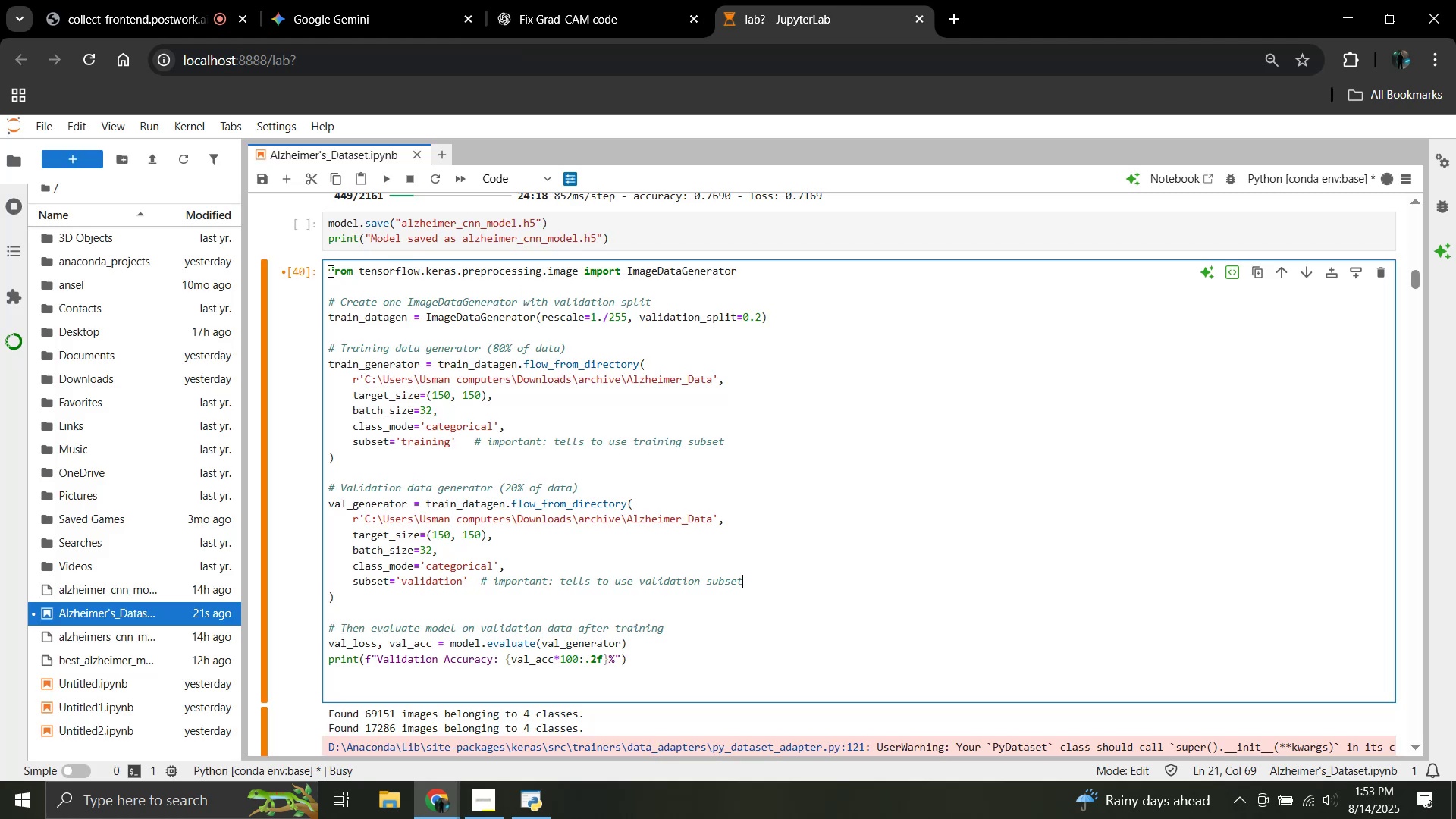 
scroll: coordinate [418, 345], scroll_direction: down, amount: 2.0
 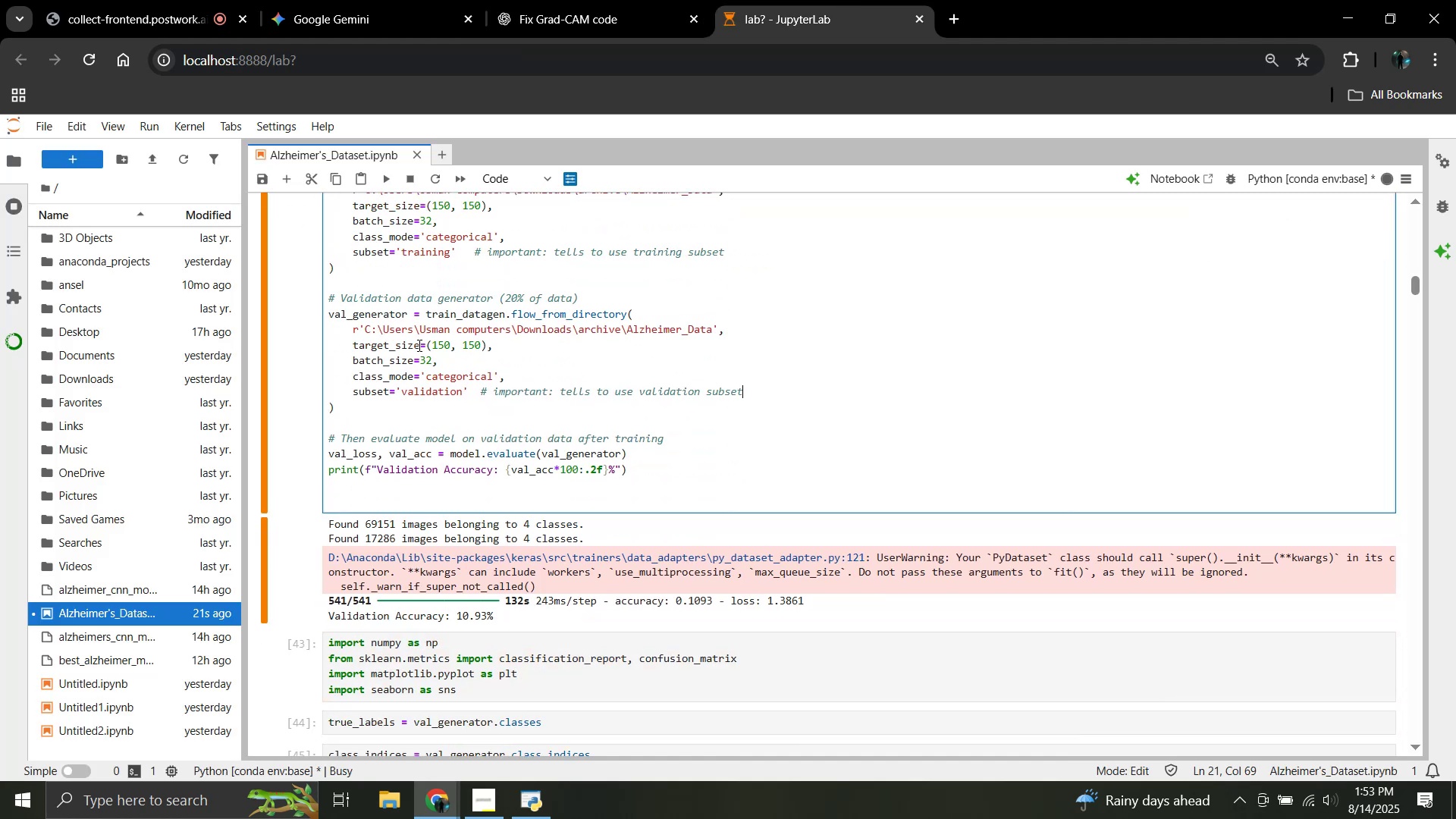 
scroll: coordinate [569, 501], scroll_direction: up, amount: 2.0
 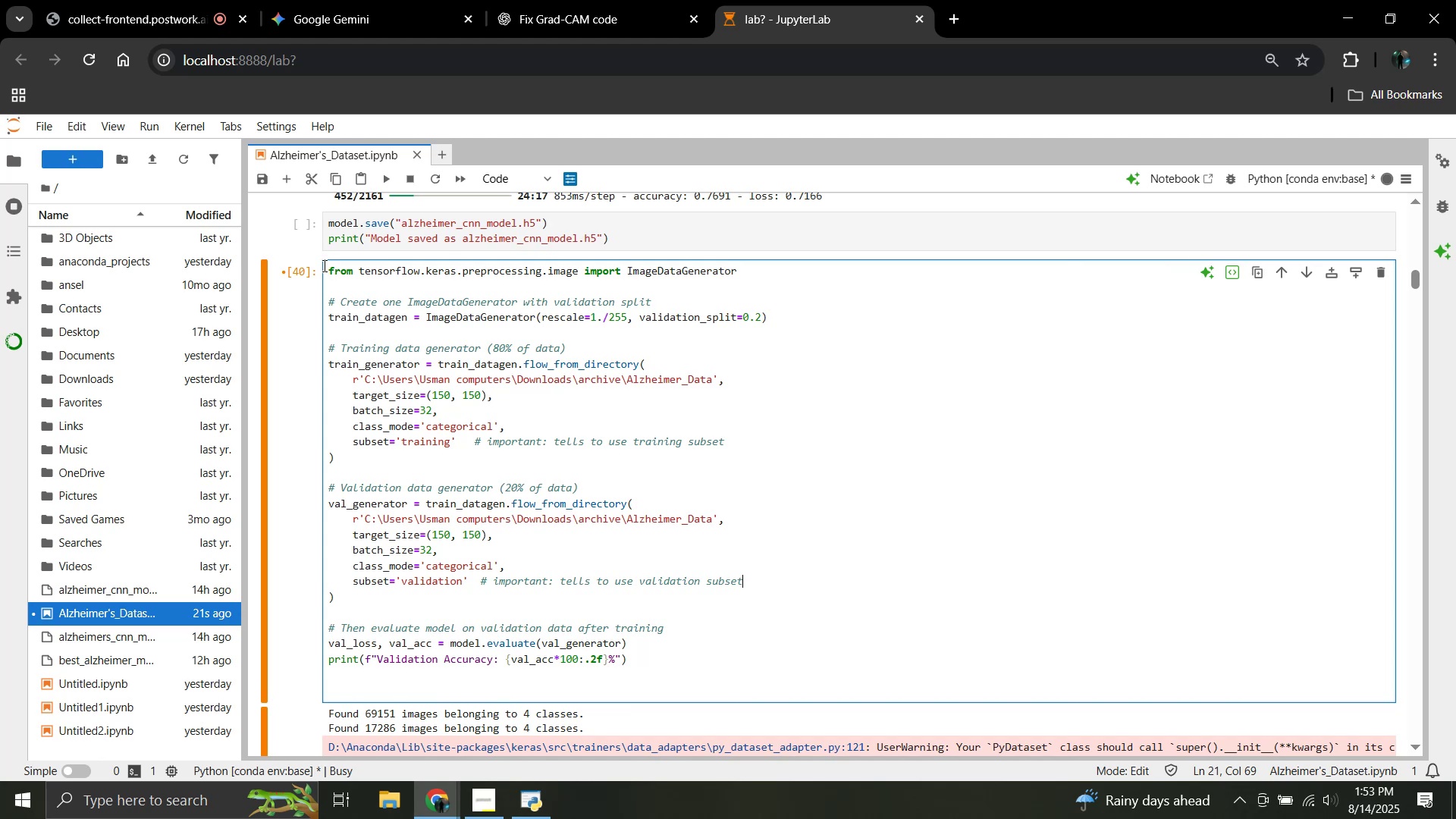 
left_click_drag(start_coordinate=[328, 268], to_coordinate=[555, 676])
 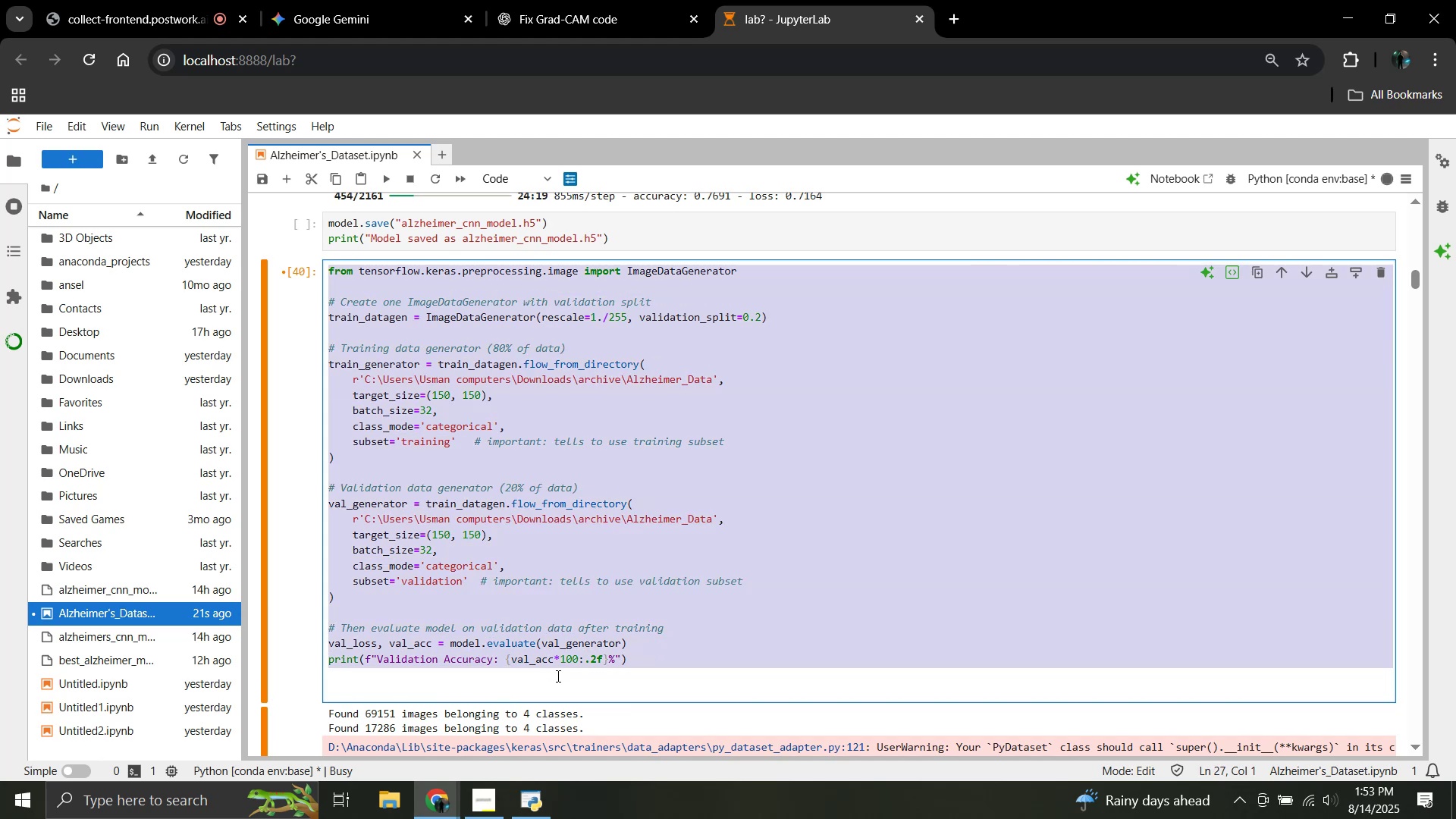 
key(Control+V)
 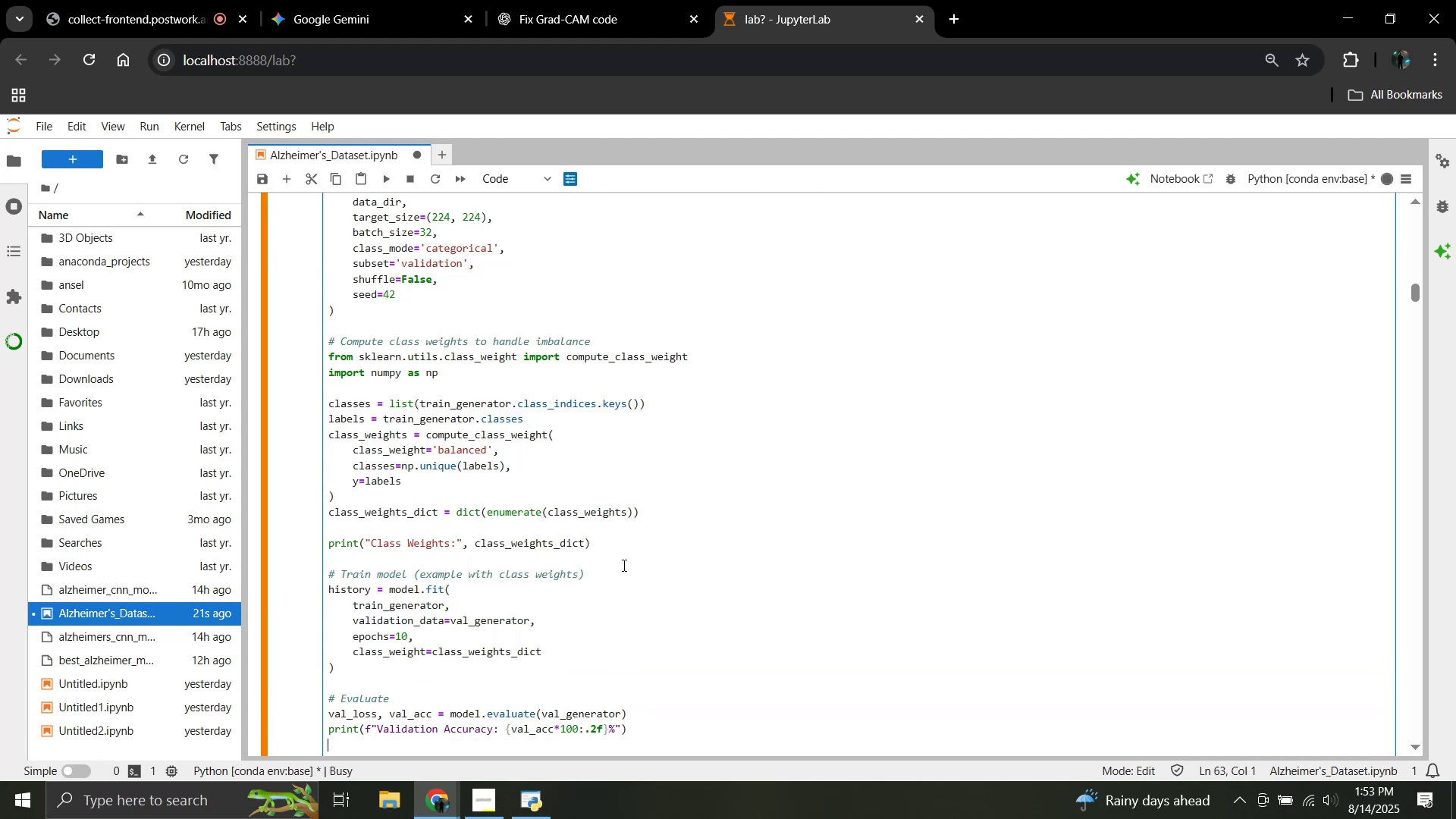 
scroll: coordinate [622, 535], scroll_direction: up, amount: 5.0
 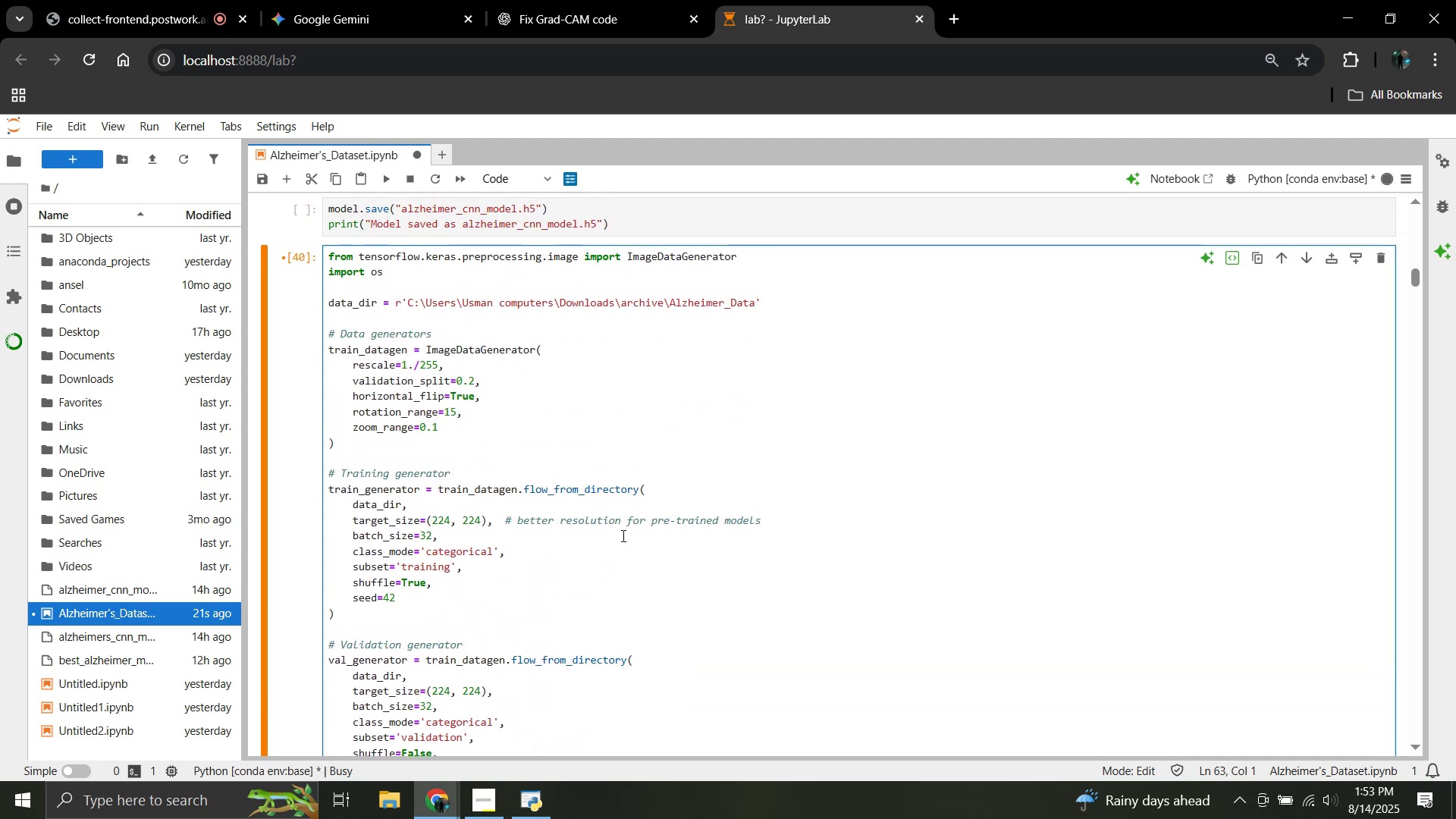 
scroll: coordinate [622, 535], scroll_direction: down, amount: 9.0
 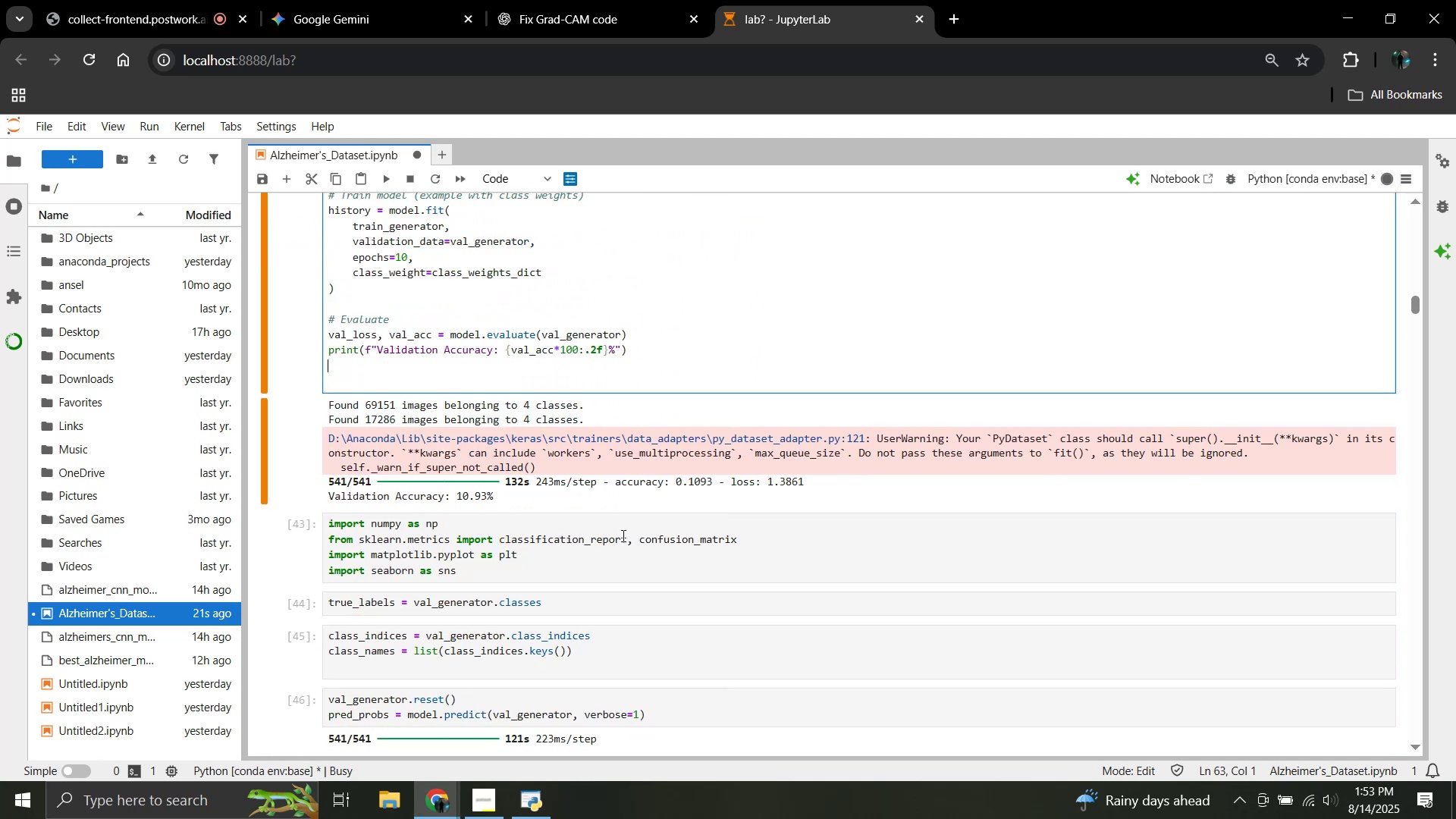 
scroll: coordinate [622, 535], scroll_direction: up, amount: 3.0
 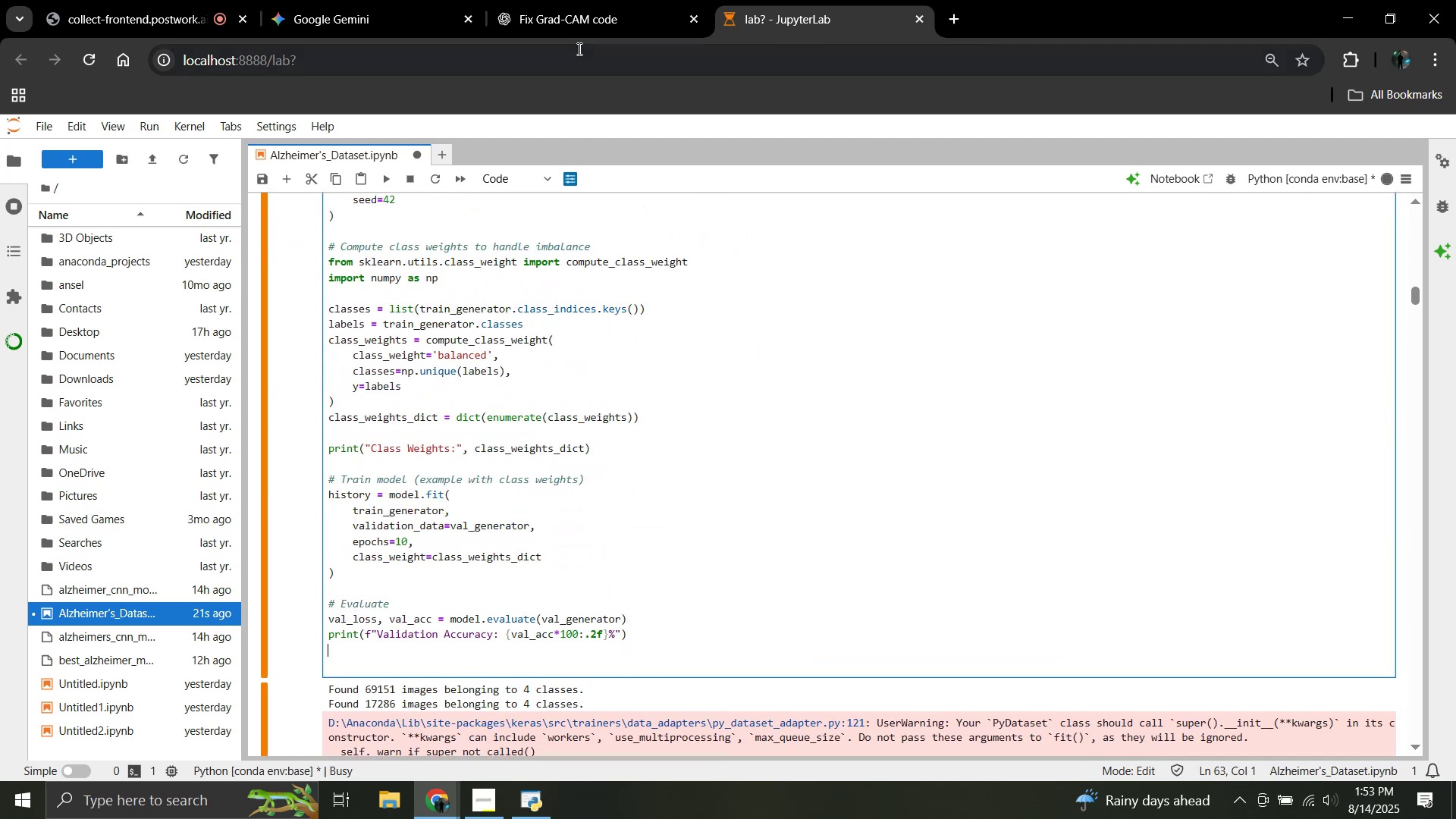 
left_click([571, 20])
 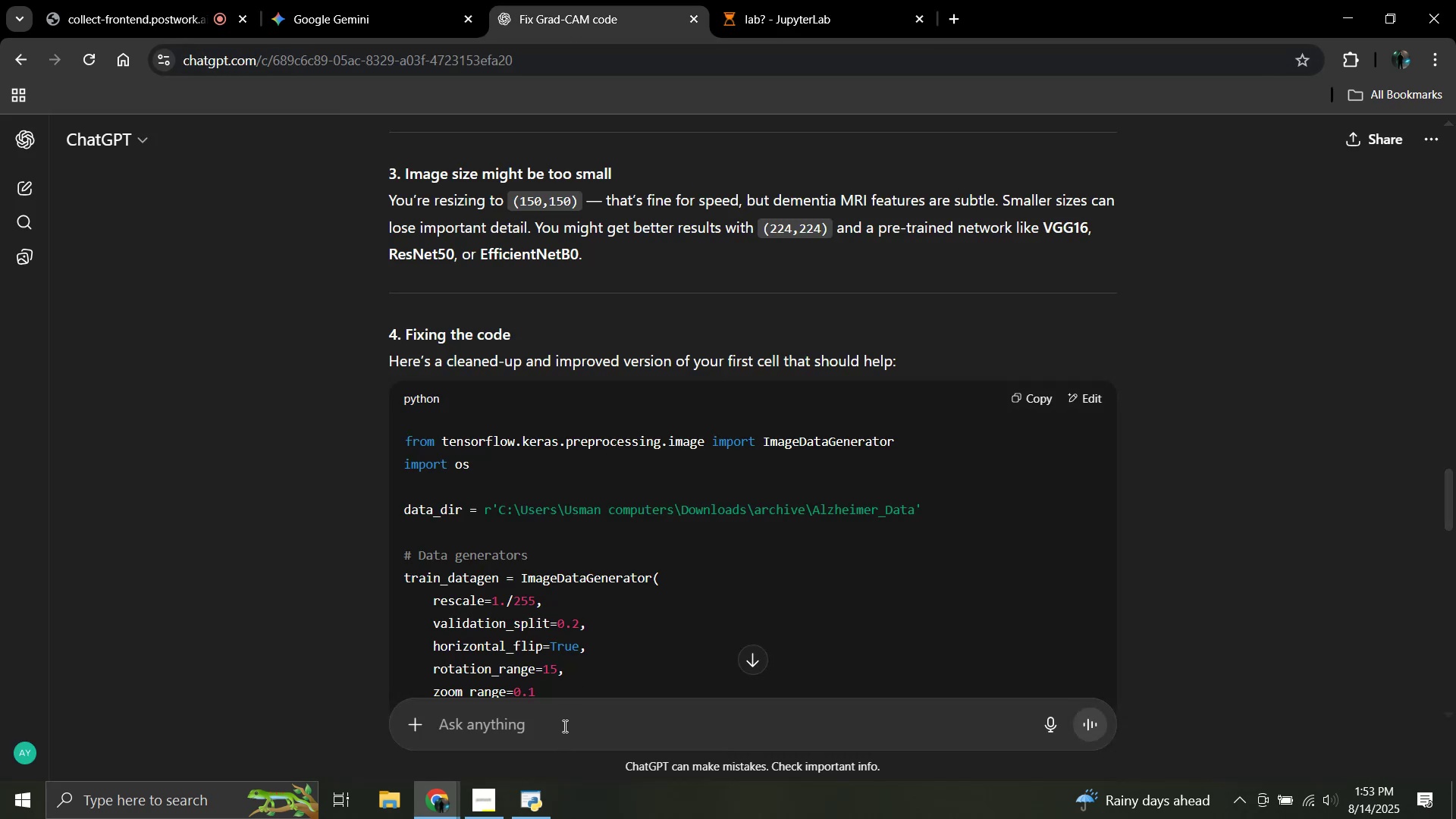 
left_click([563, 723])
 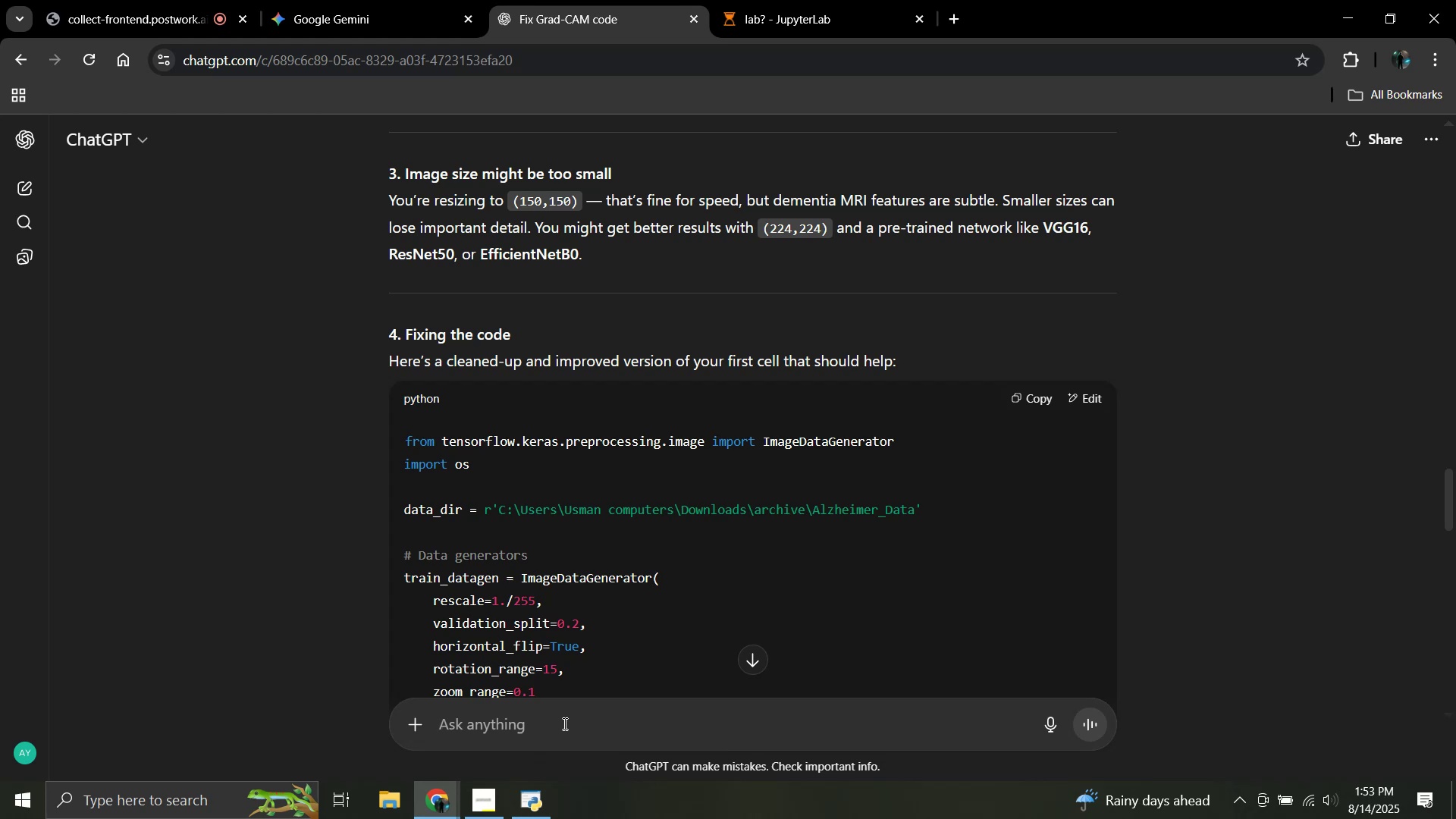 
type(now the image size should be 224 throught)
key(Backspace)
type(out the code>[NumLock])
key(Backspace)
key(Backspace)
type(?)
 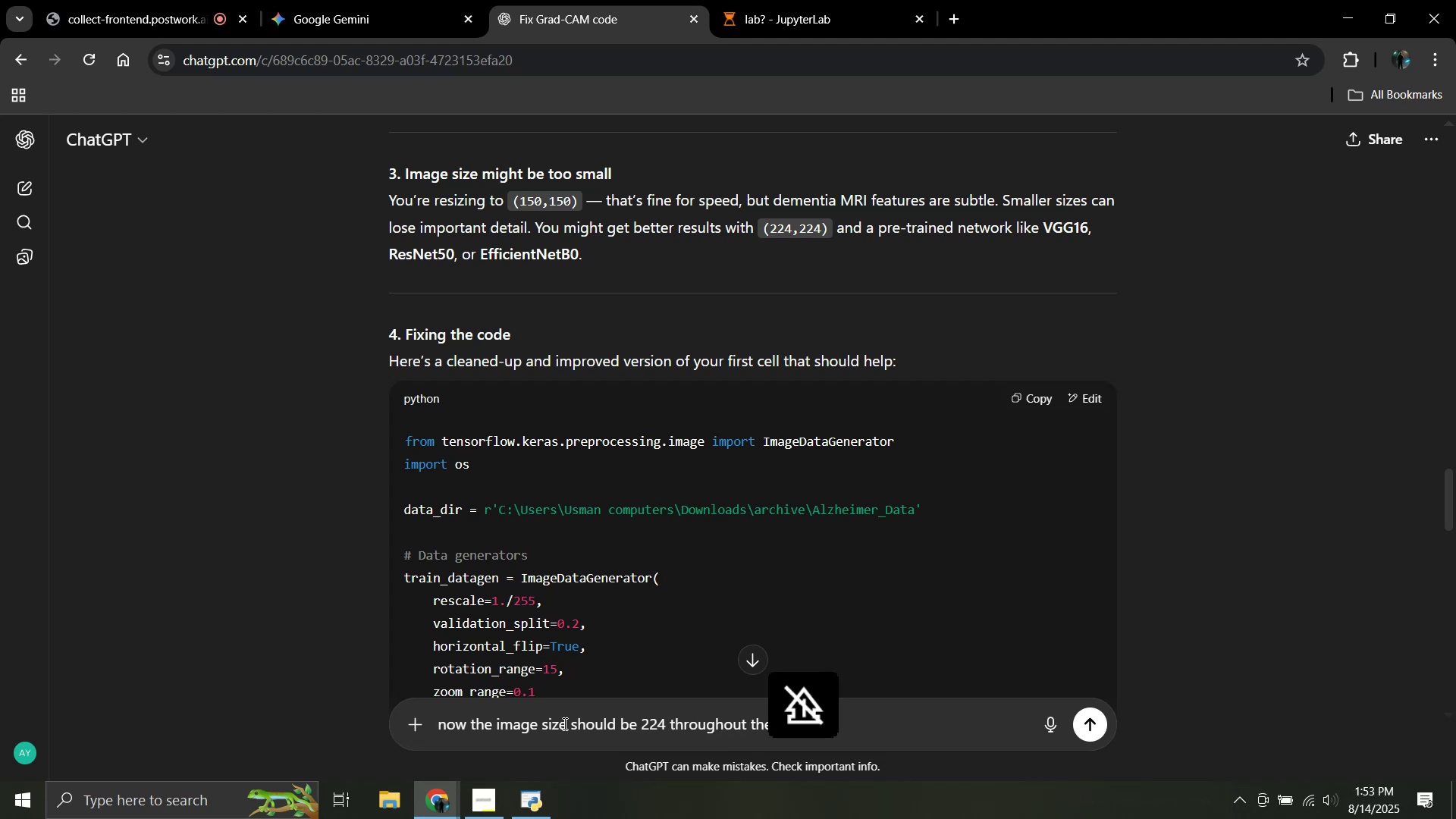 
 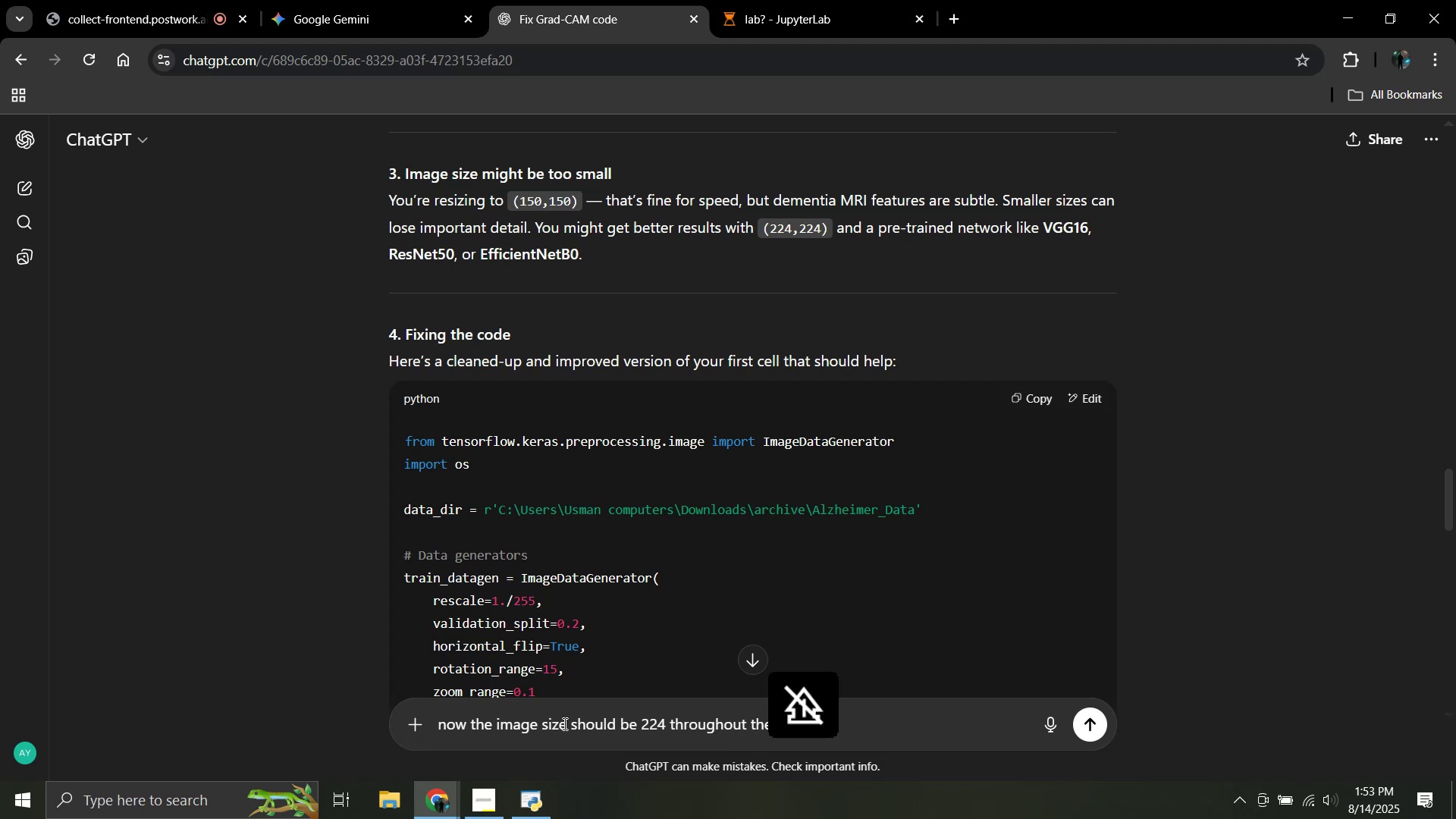 
key(Enter)
 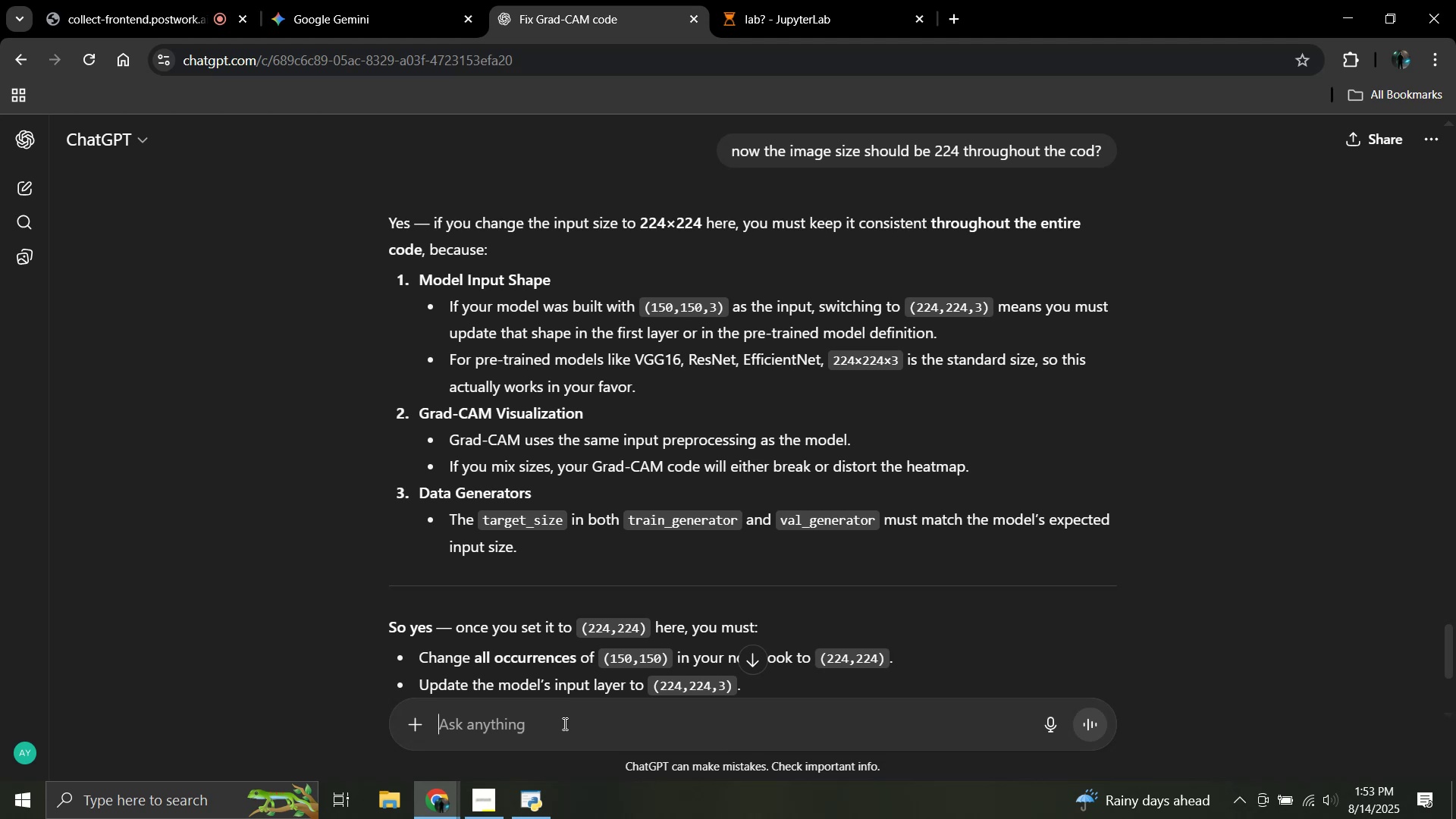 
wait(16.99)
 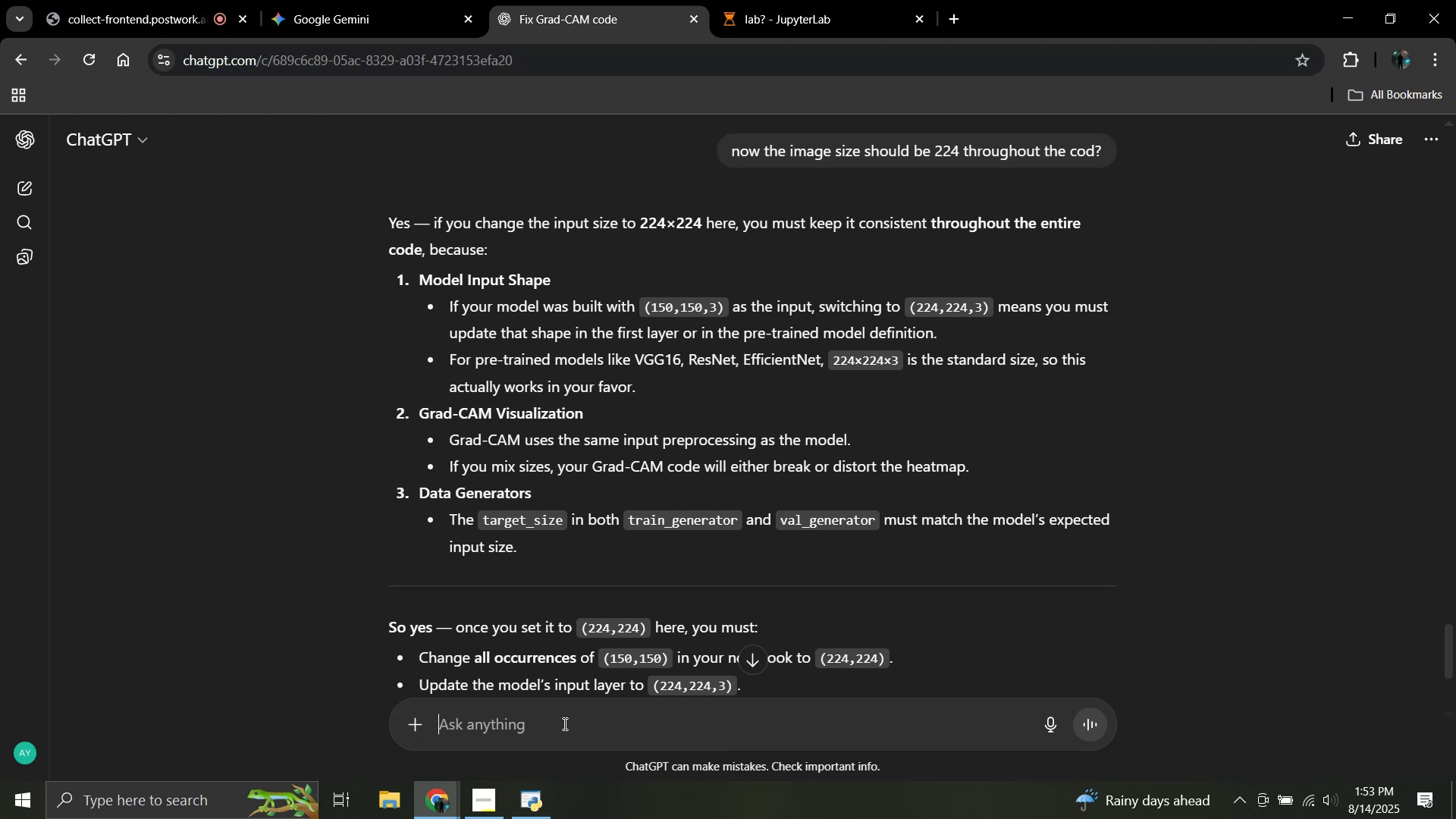 
scroll: coordinate [730, 250], scroll_direction: down, amount: 2.0
 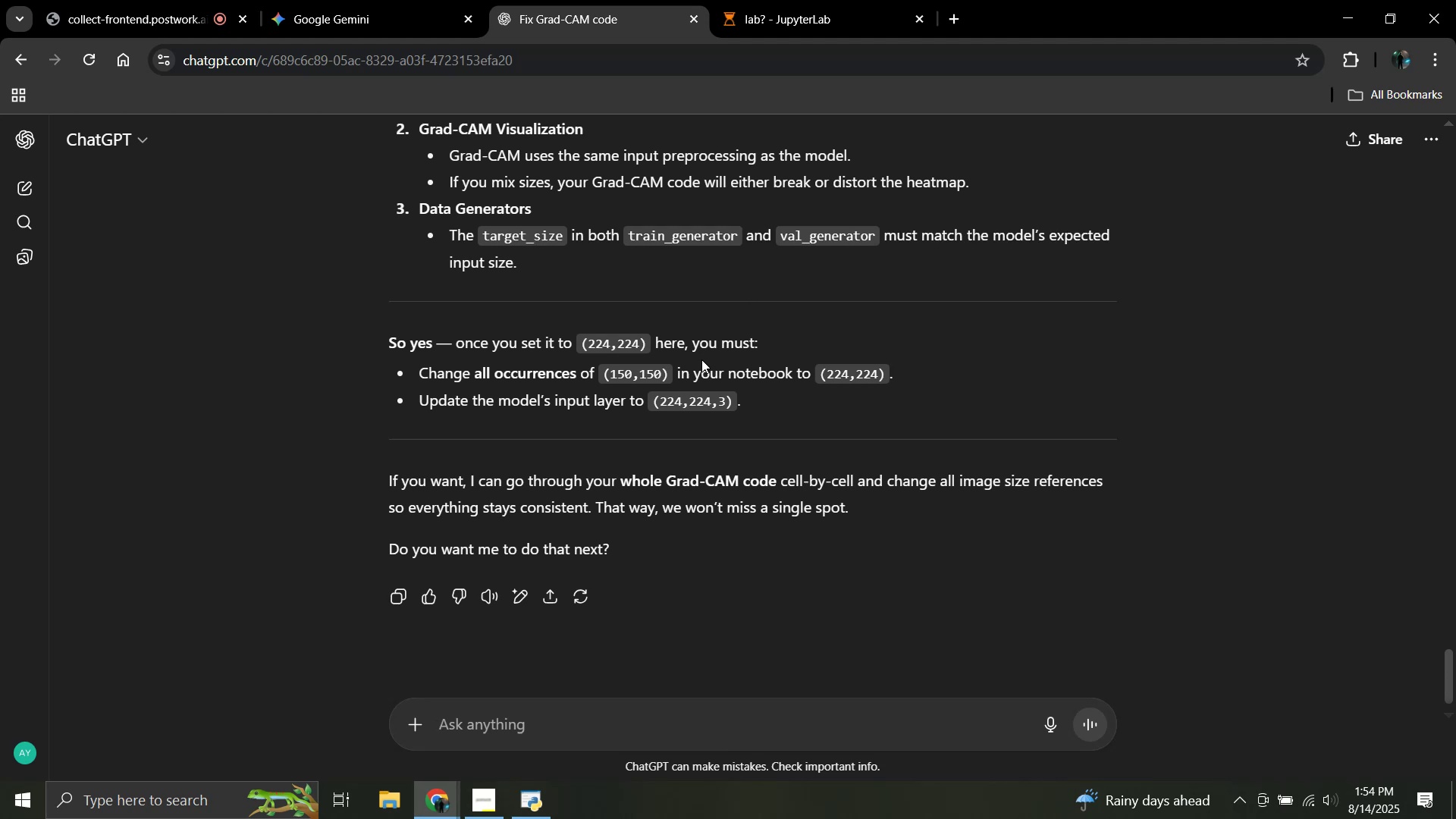 
wait(5.58)
 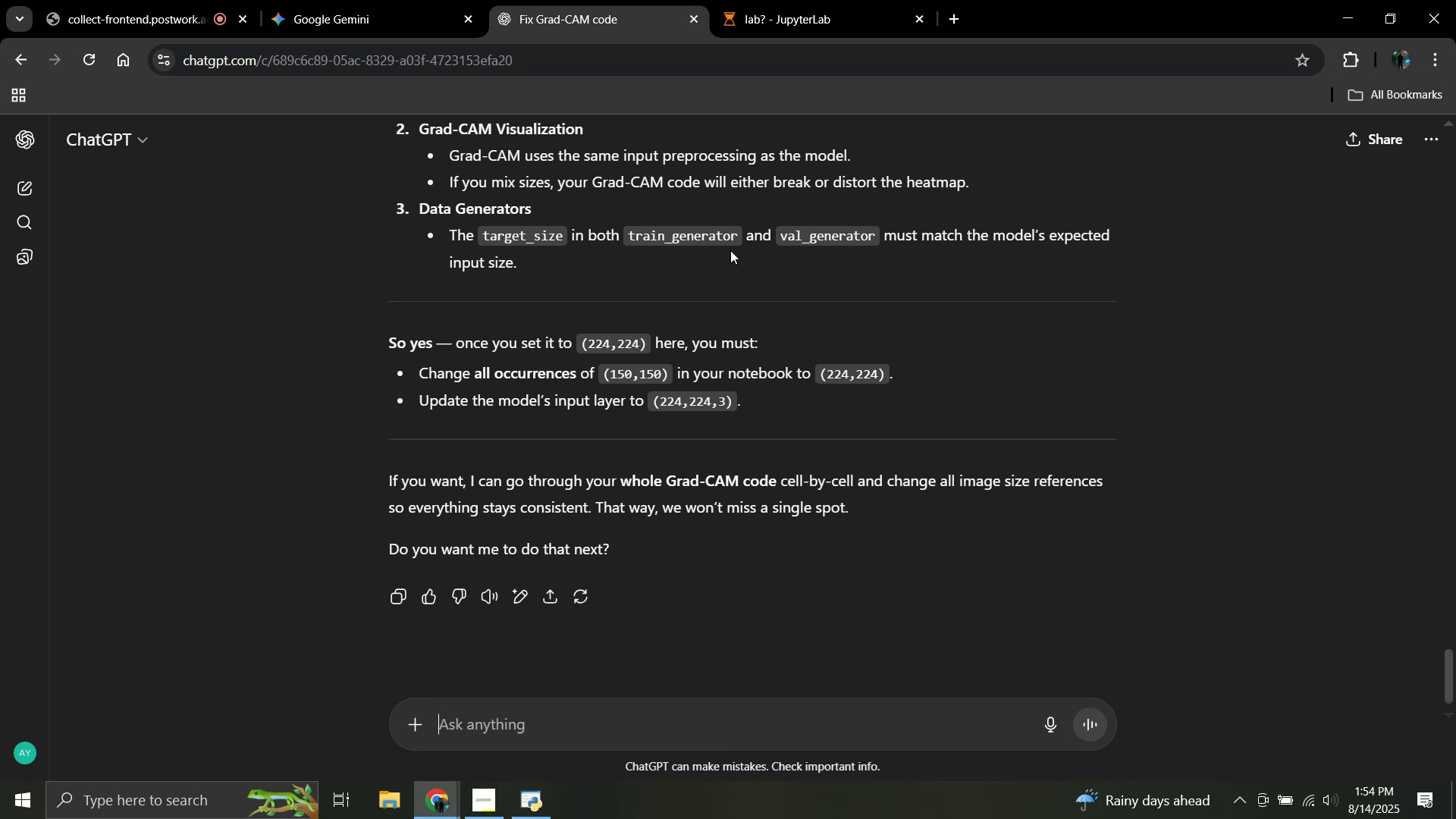 
left_click_drag(start_coordinate=[661, 403], to_coordinate=[723, 410])
 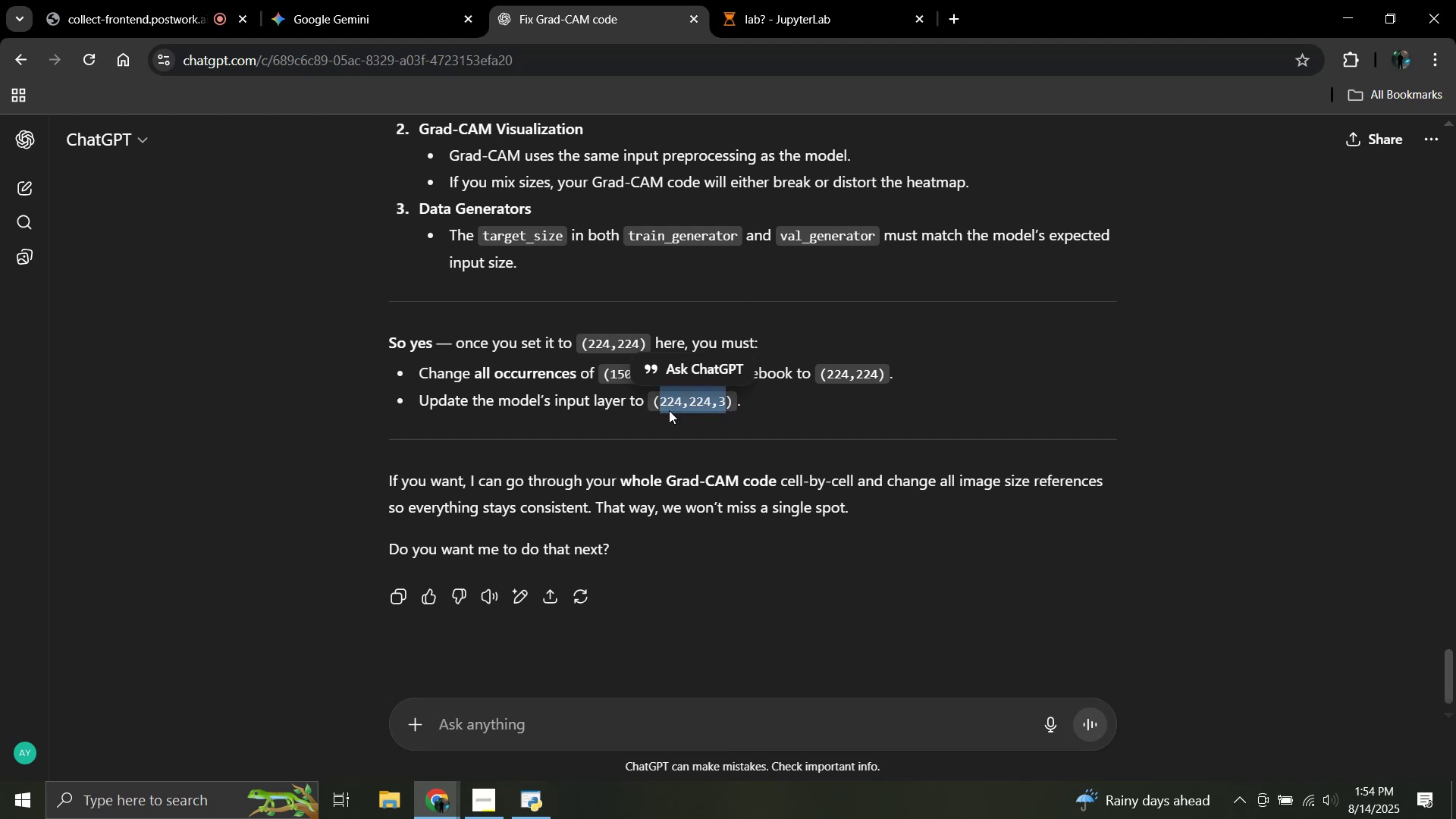 
key(Control+C)
 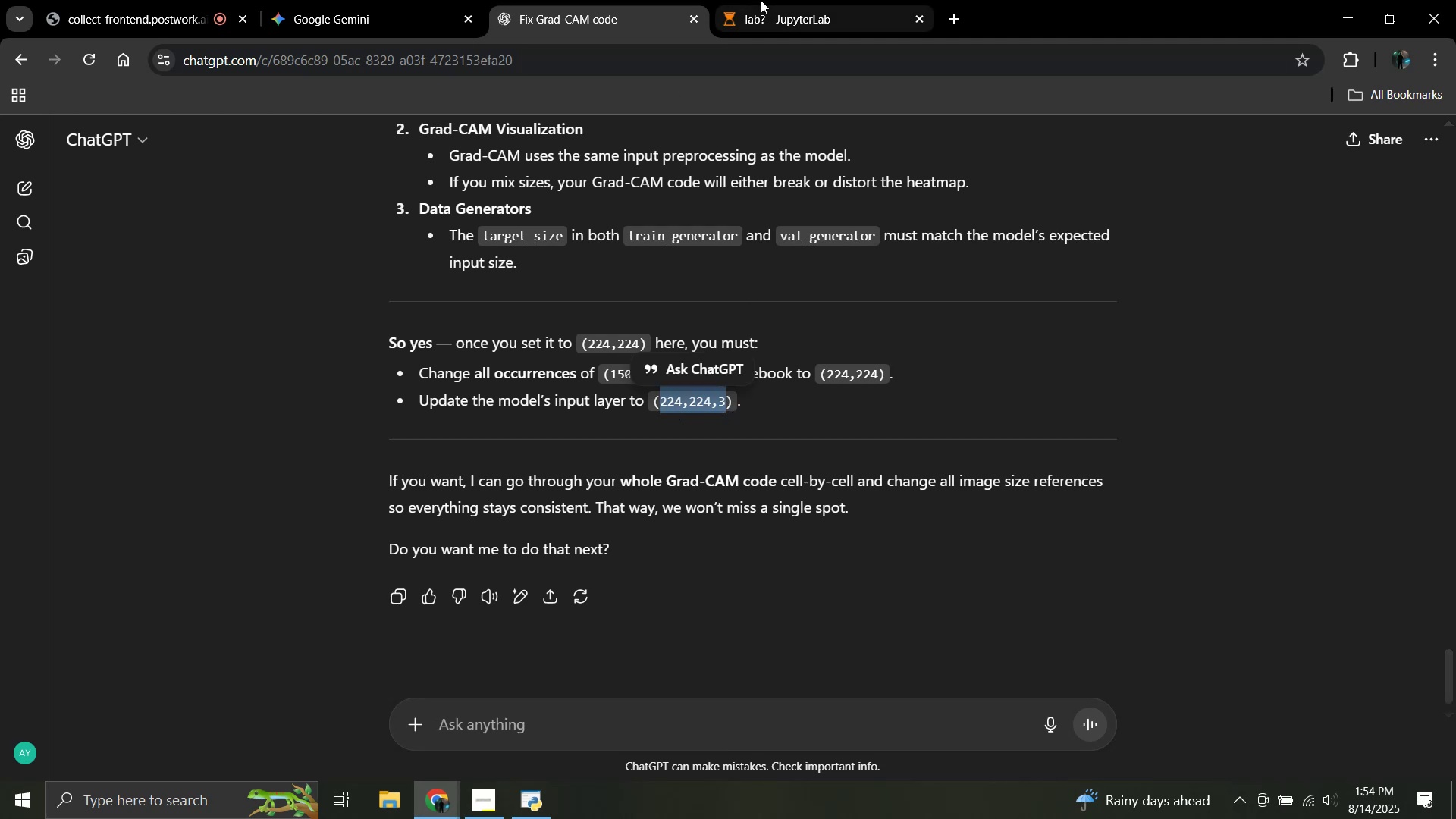 
left_click([761, 0])
 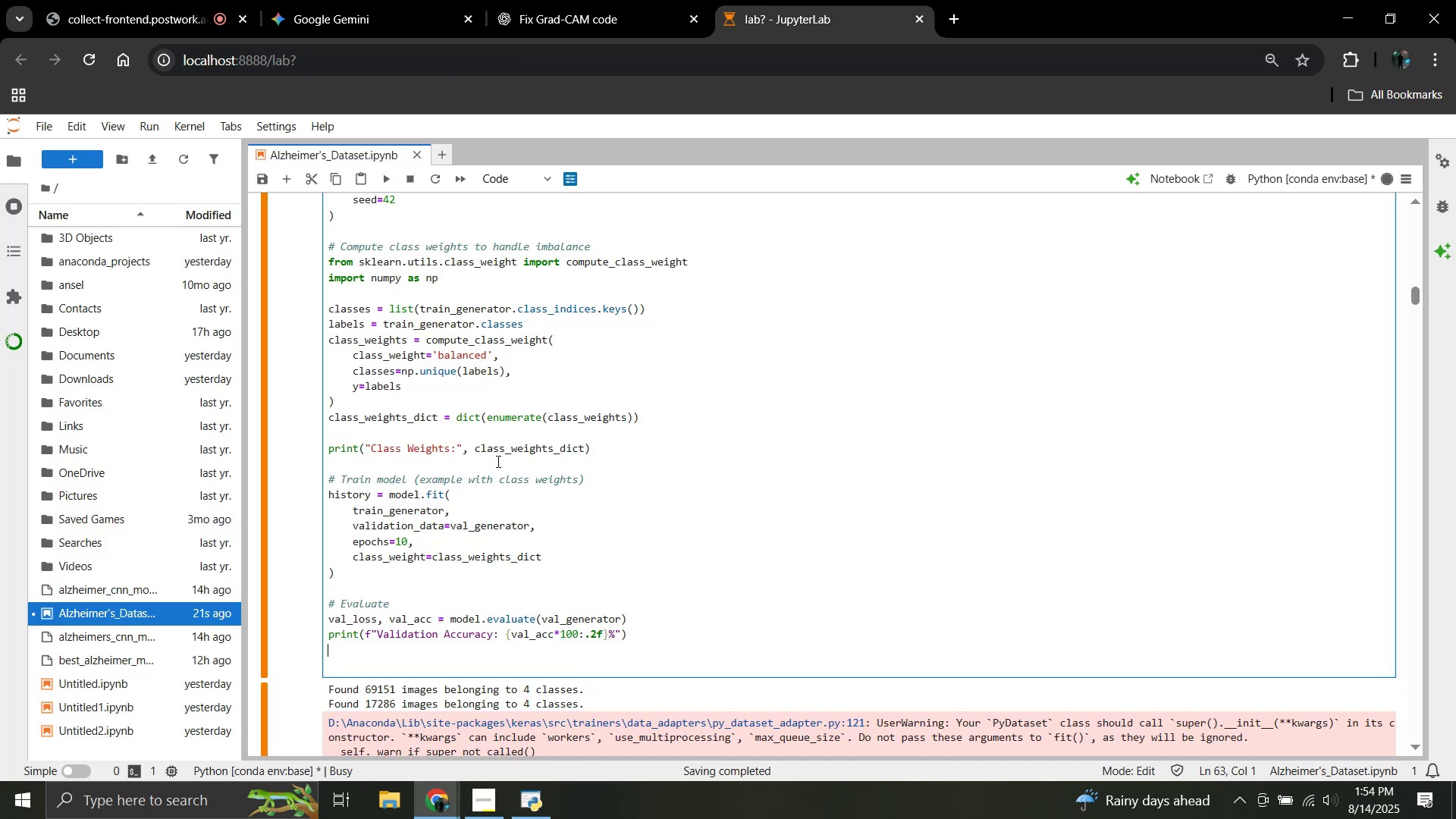 
scroll: coordinate [494, 463], scroll_direction: up, amount: 33.0
 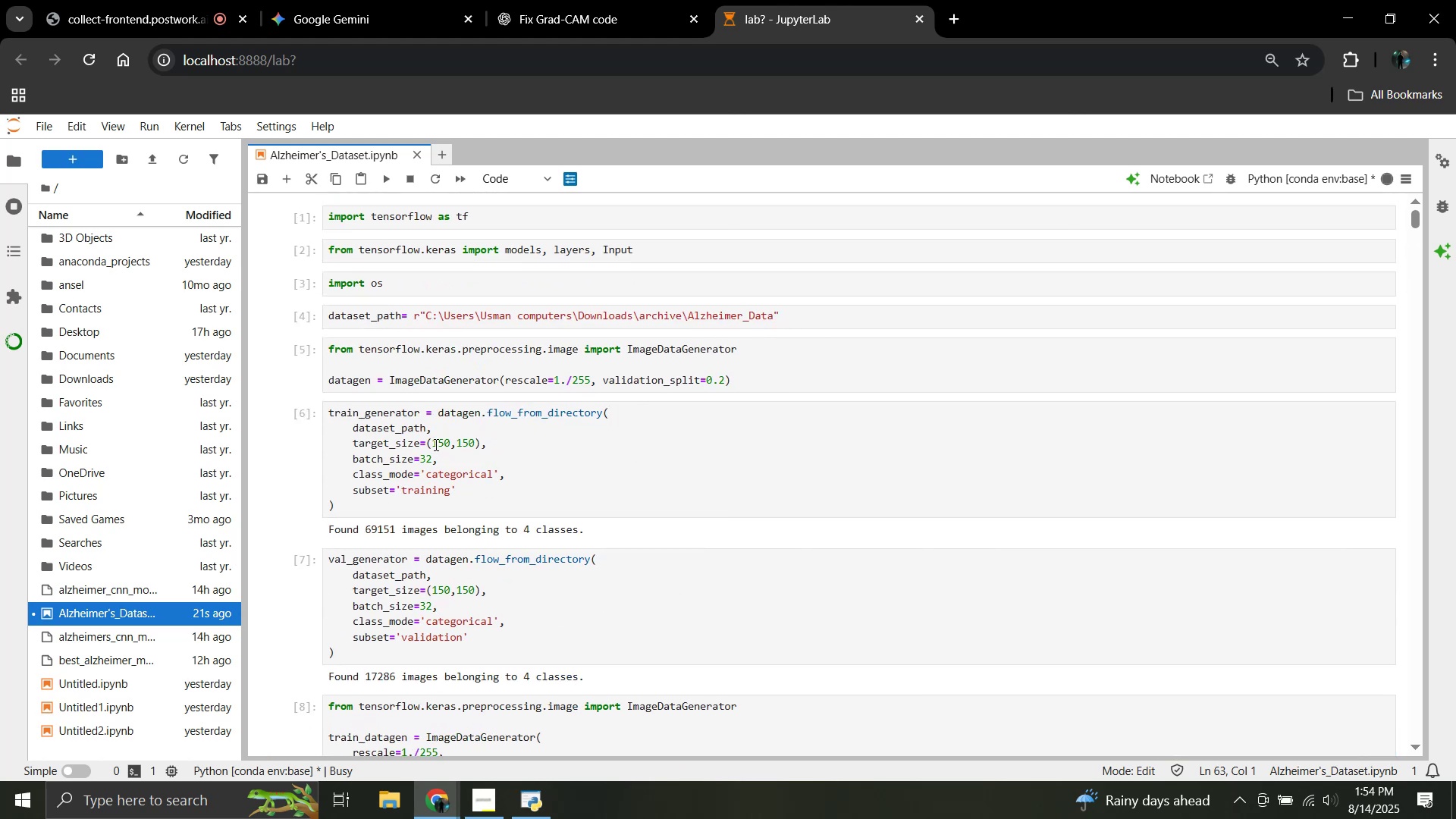 
left_click_drag(start_coordinate=[433, 444], to_coordinate=[472, 450])
 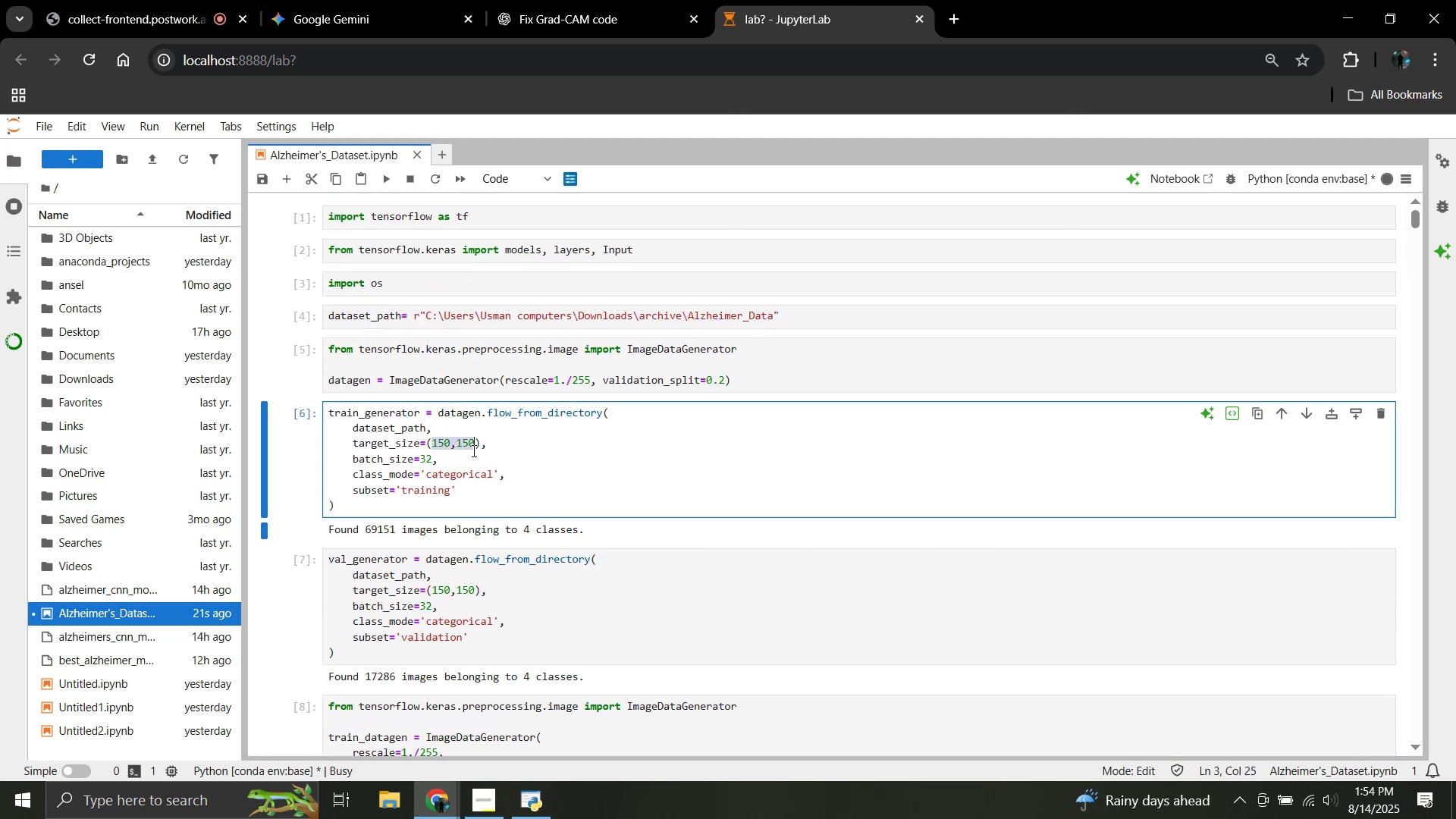 
key(Control+V)
 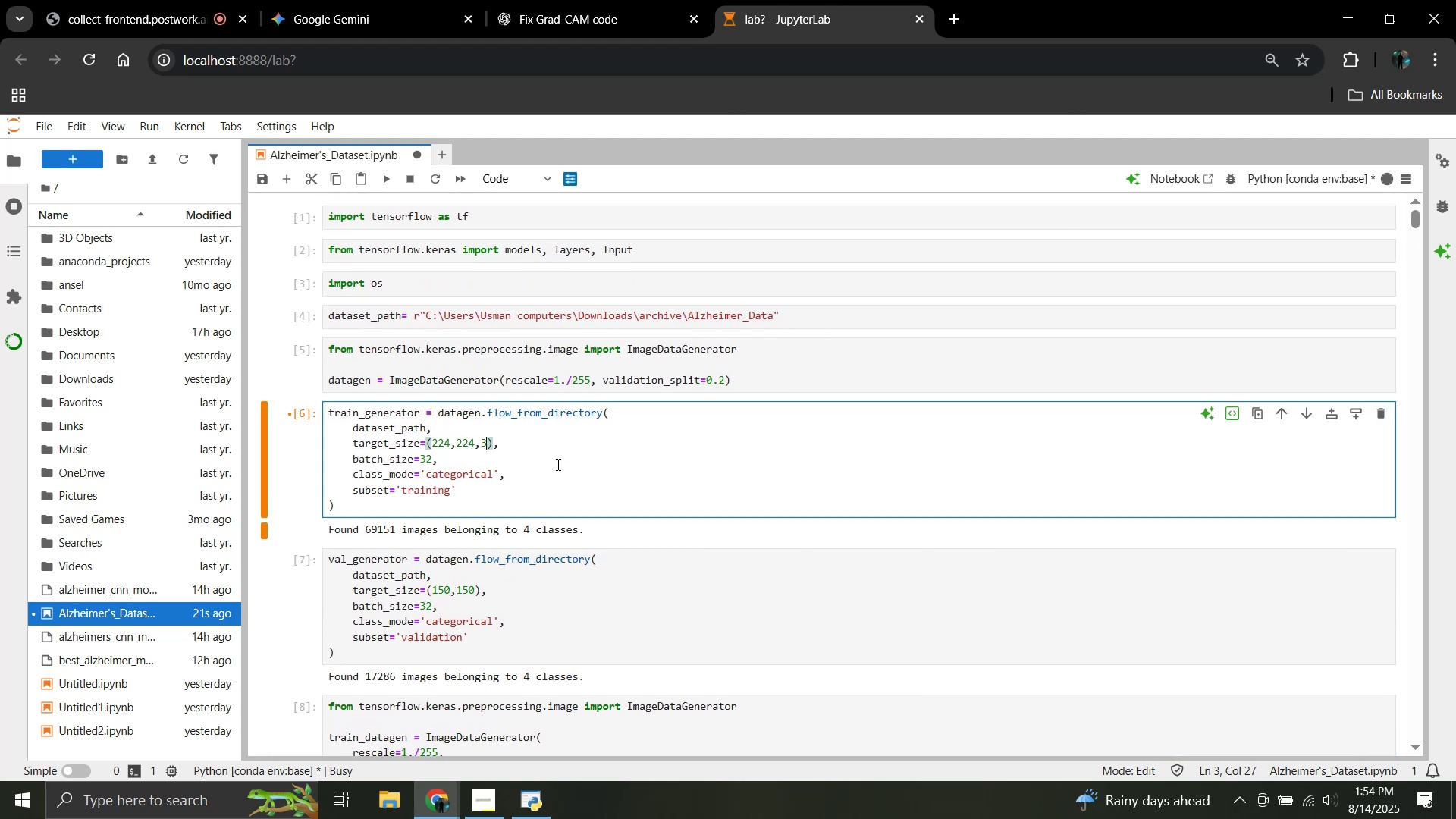 
key(Backspace)
 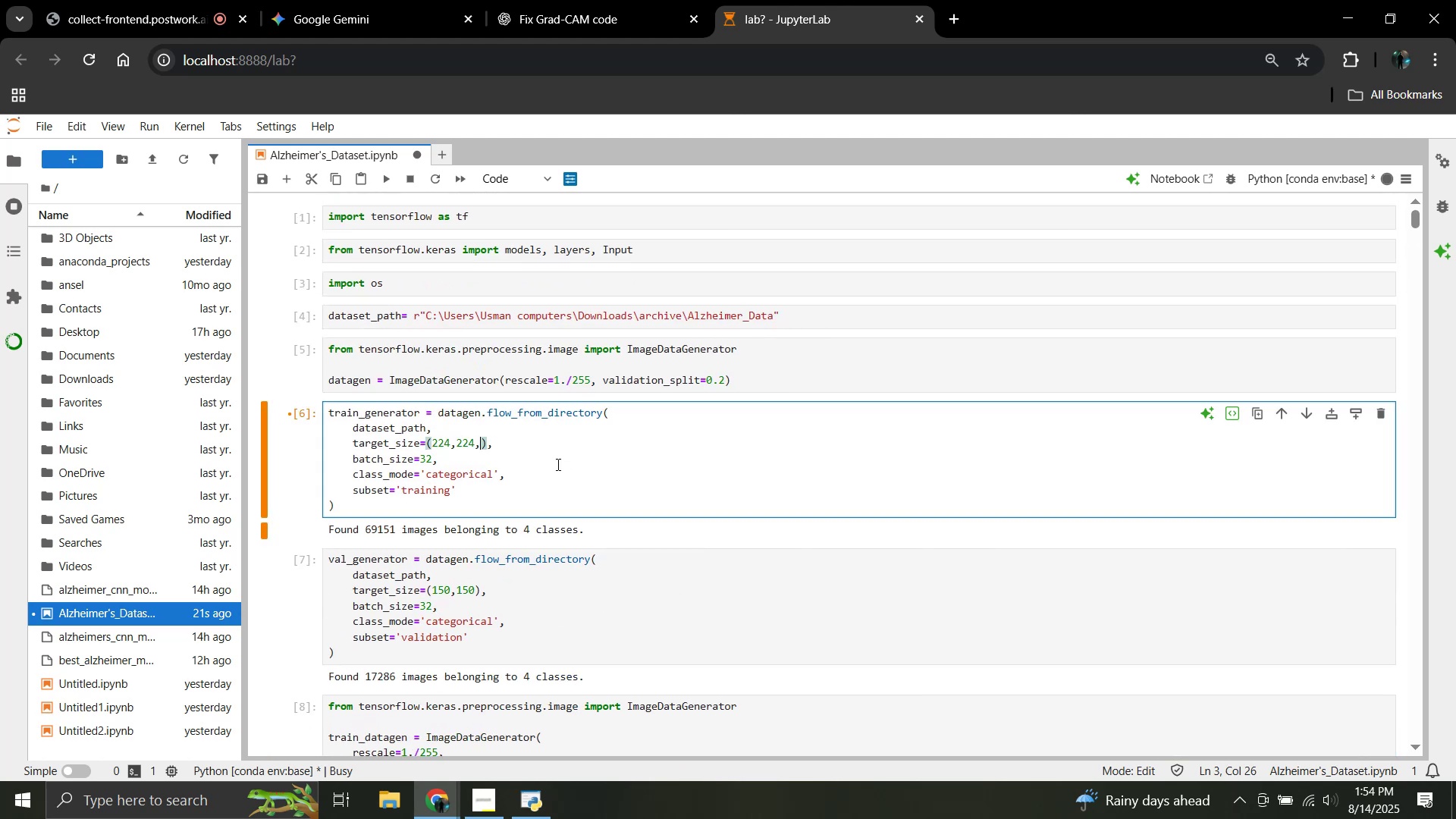 
key(Backspace)
 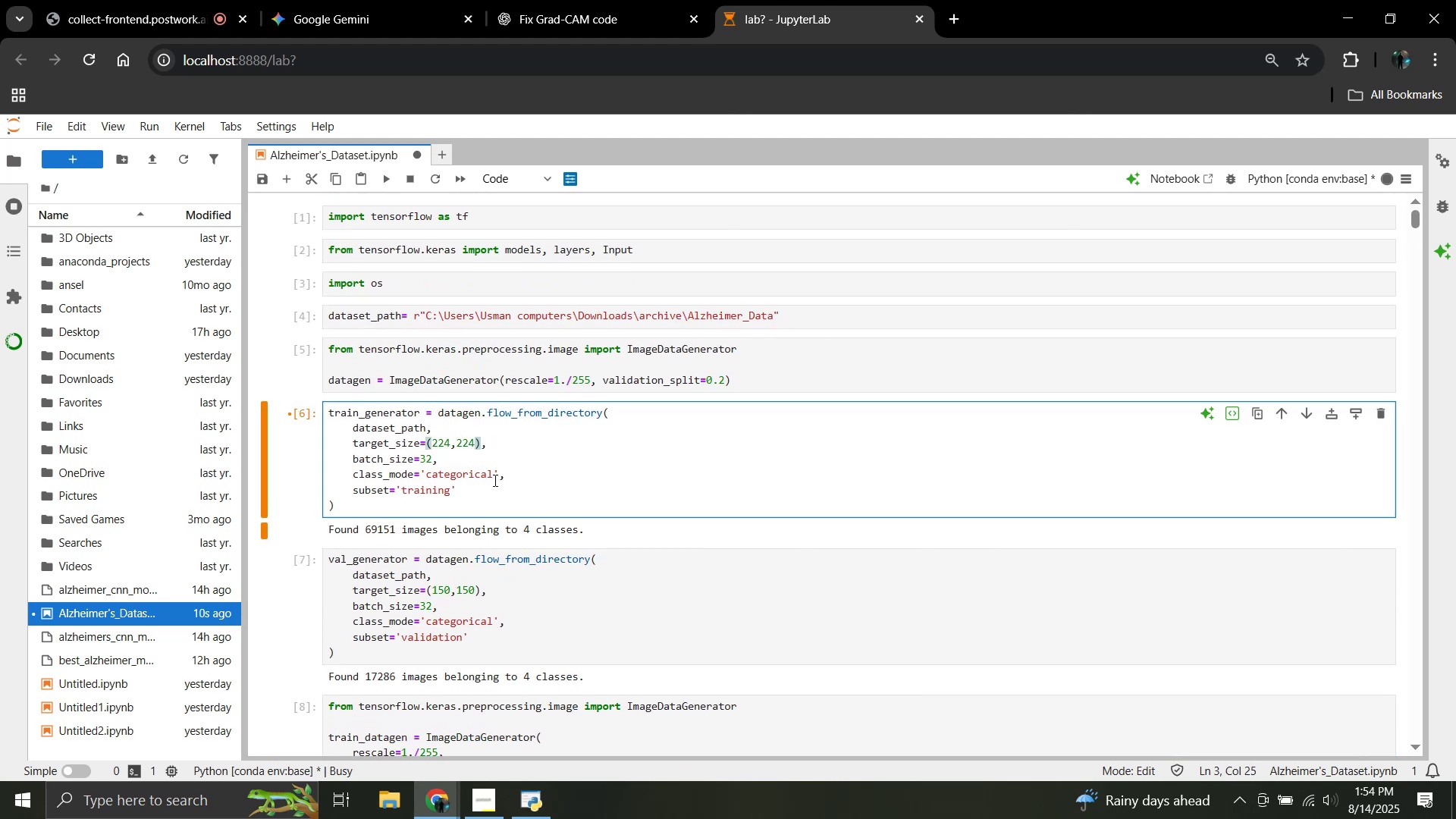 
key(Control+Z)
 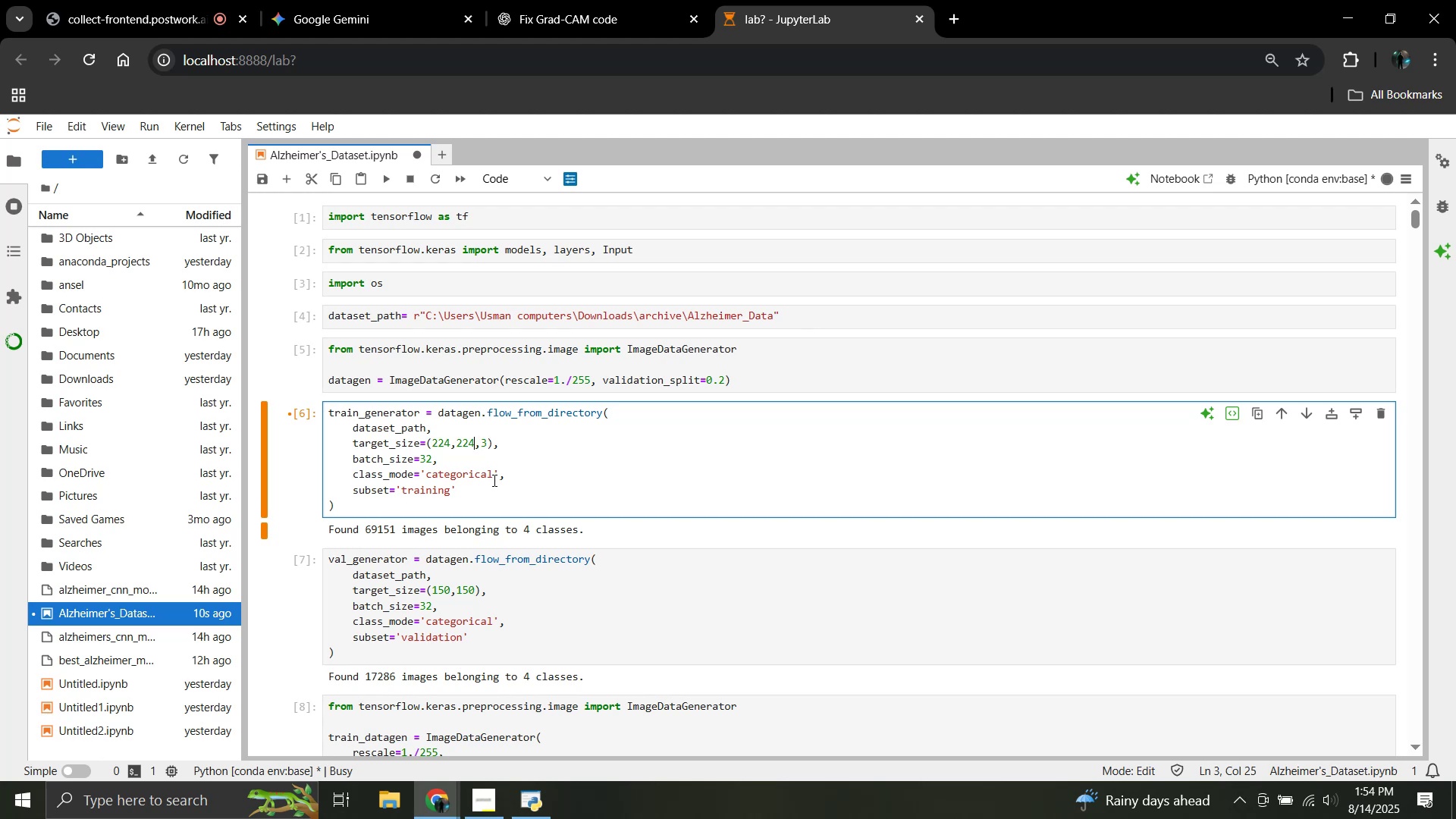 
key(Control+Z)
 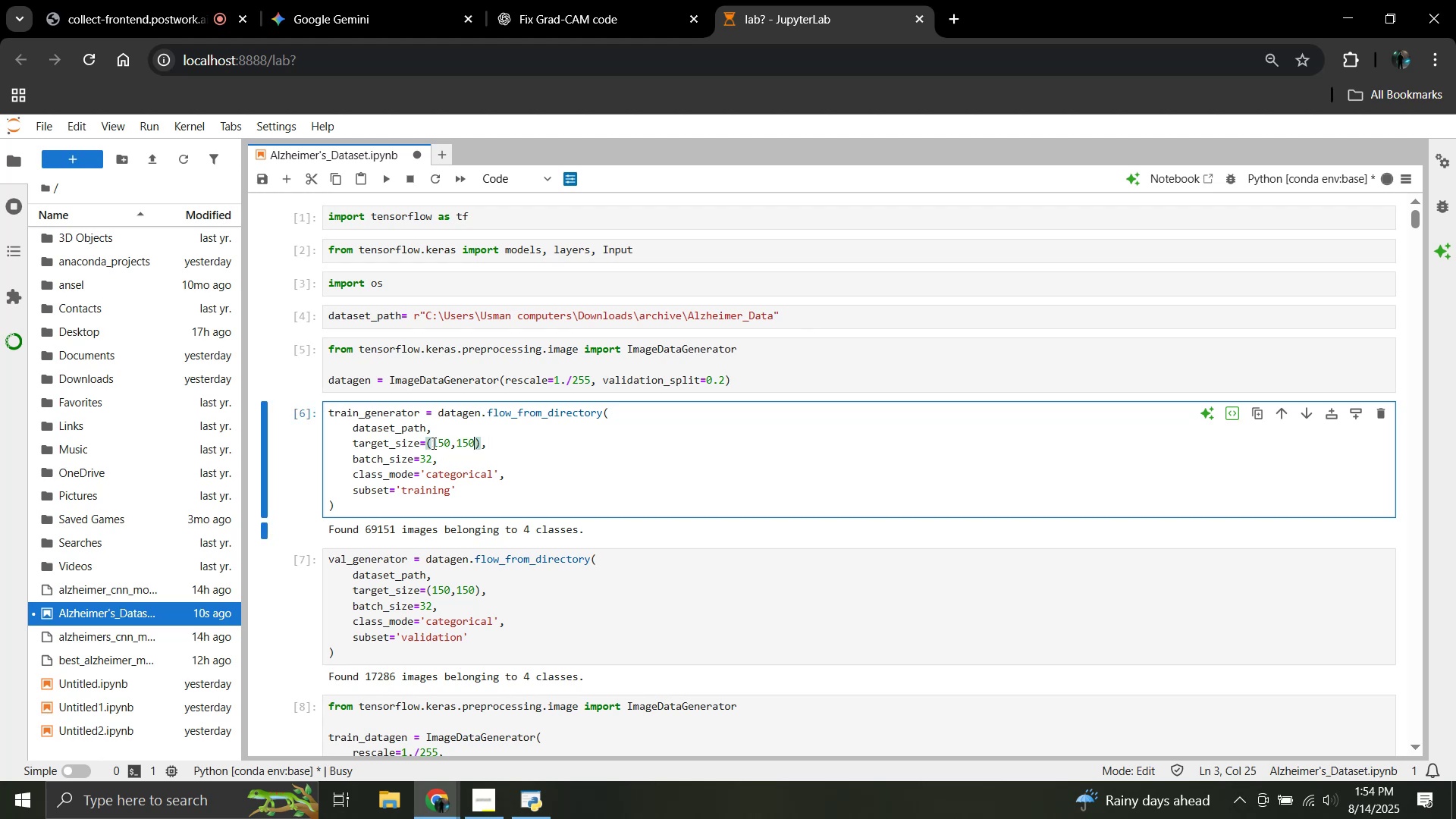 
left_click_drag(start_coordinate=[432, 443], to_coordinate=[473, 448])
 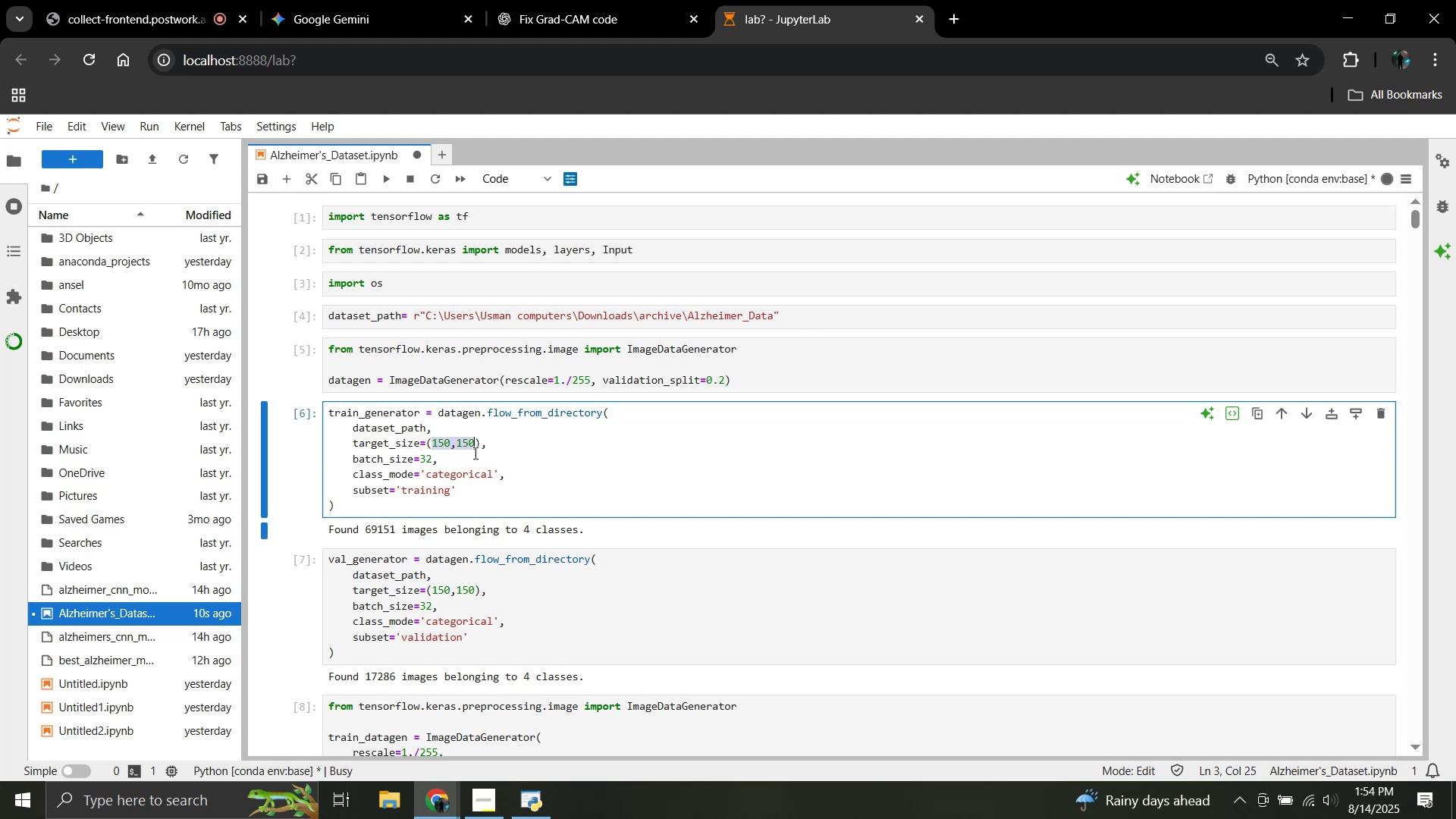 
key(Control+V)
 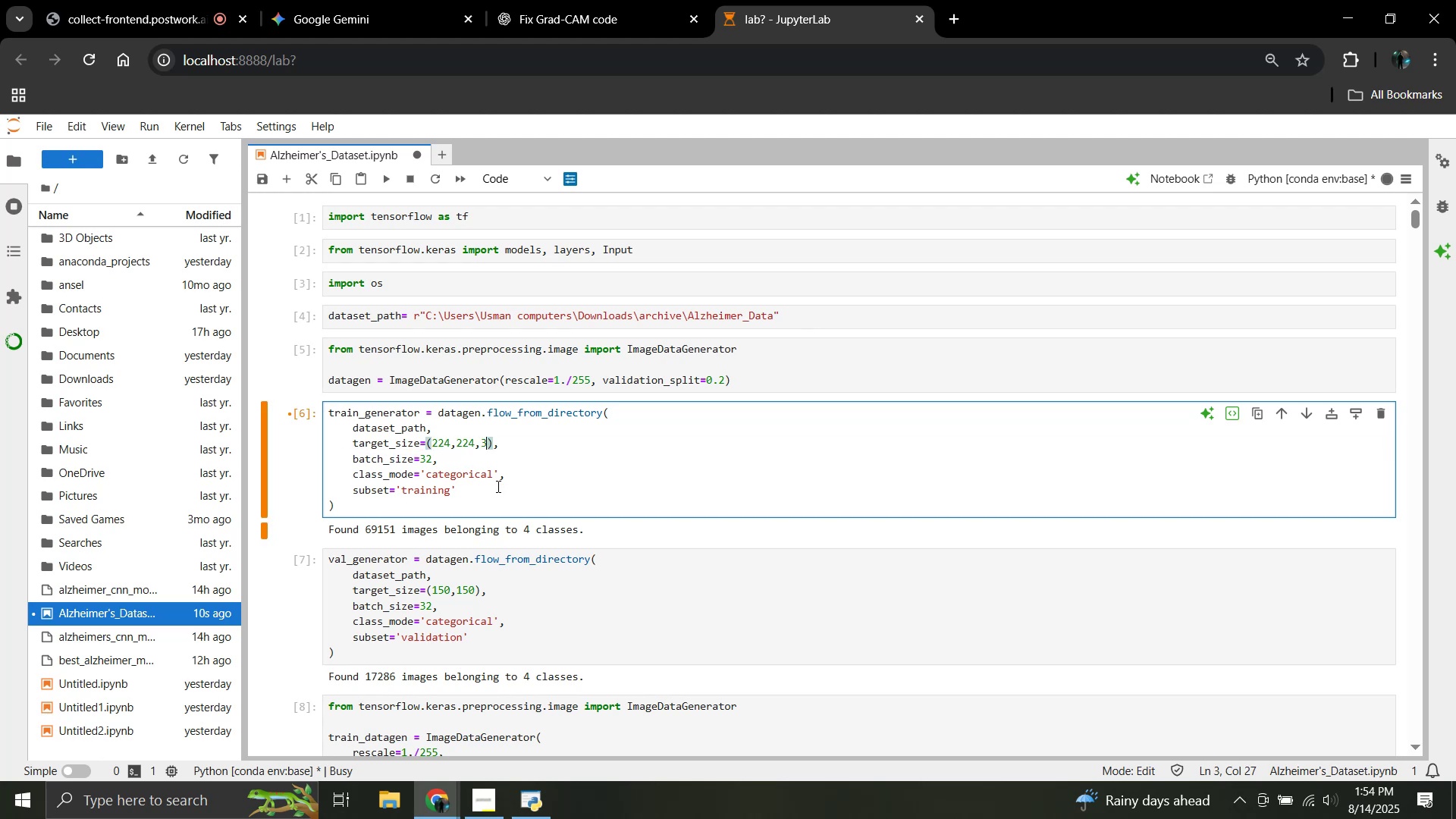 
key(Backspace)
 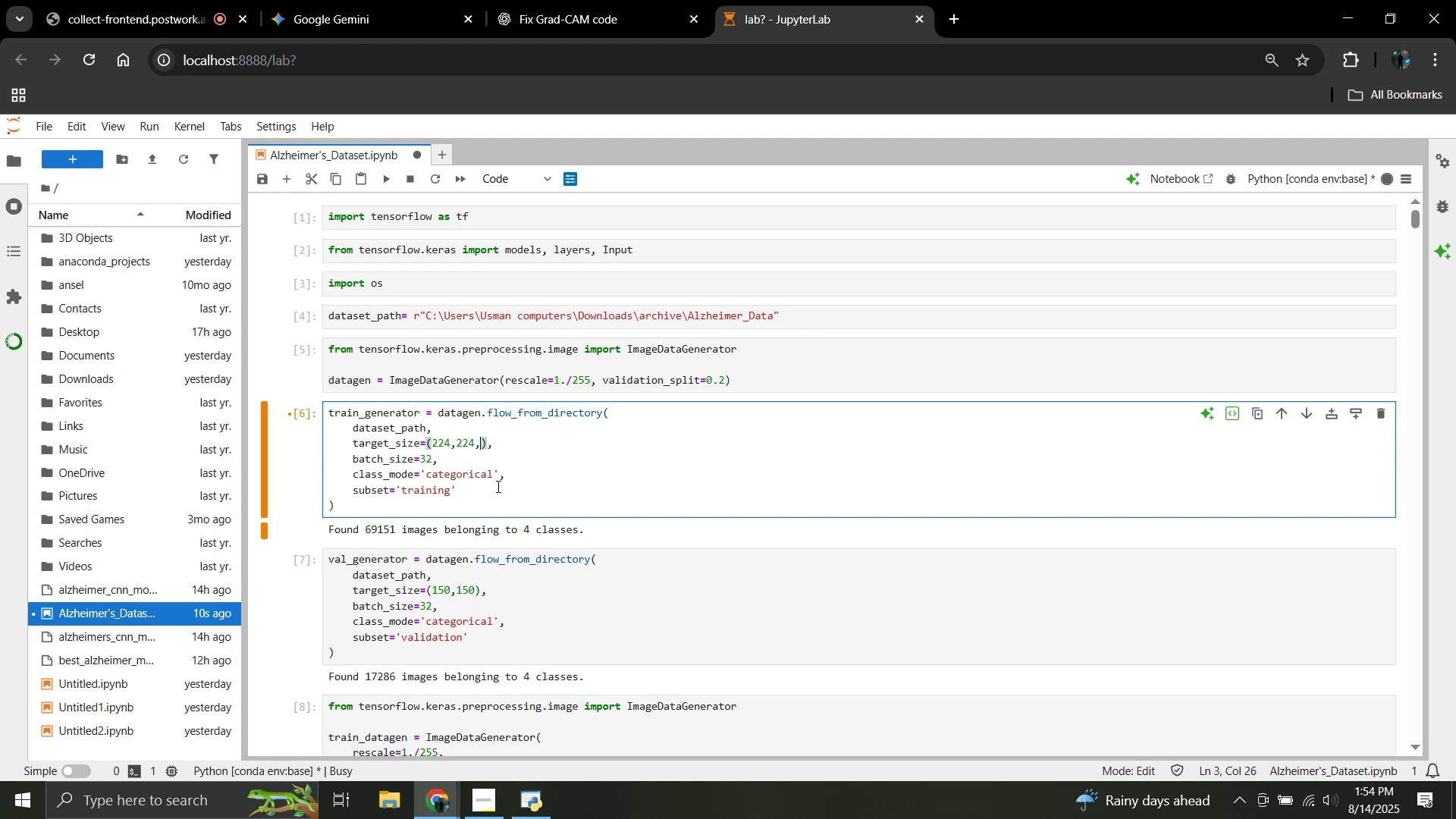 
key(Backspace)
 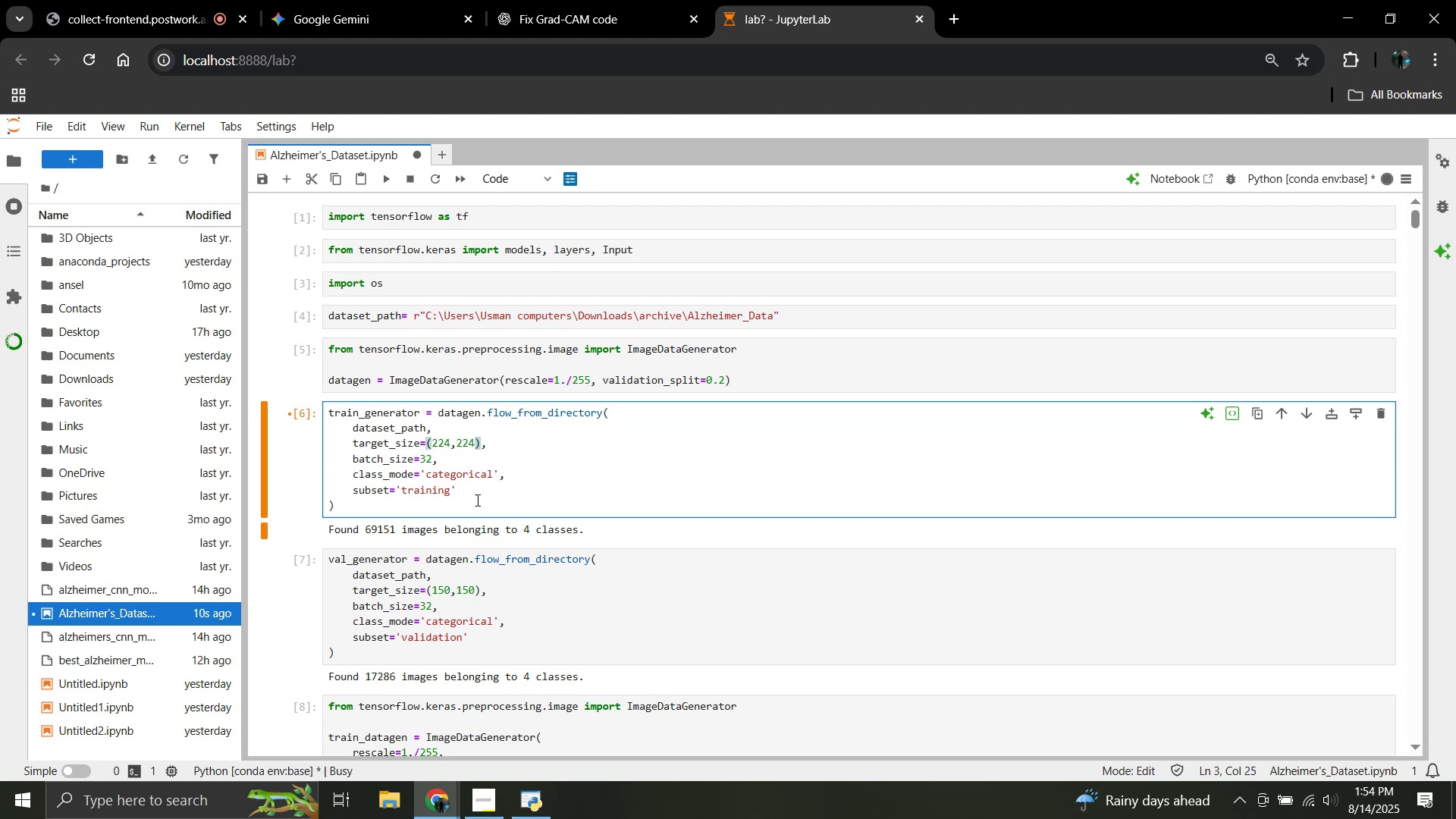 
left_click([486, 494])
 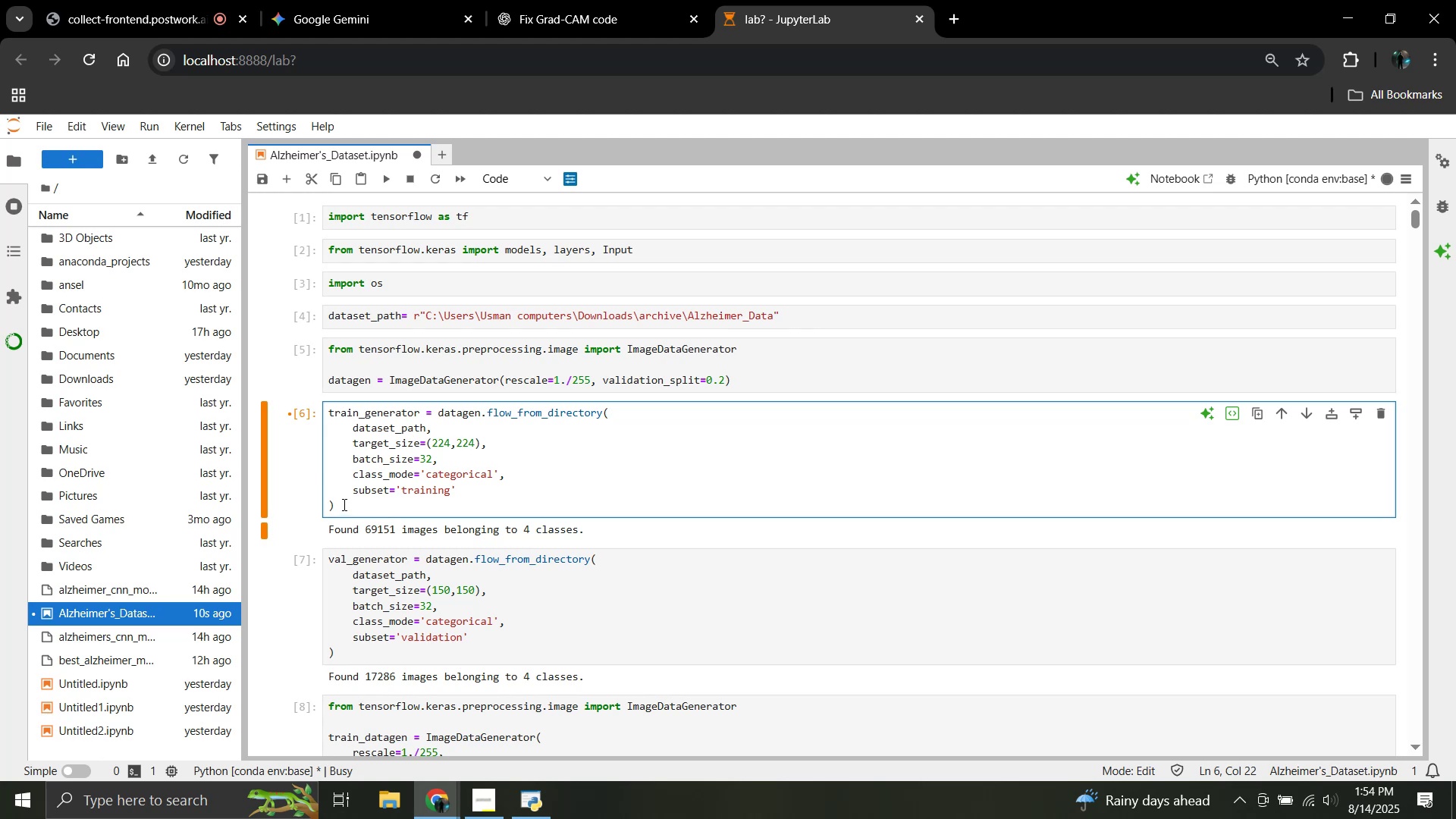 
left_click_drag(start_coordinate=[343, 507], to_coordinate=[322, 400])
 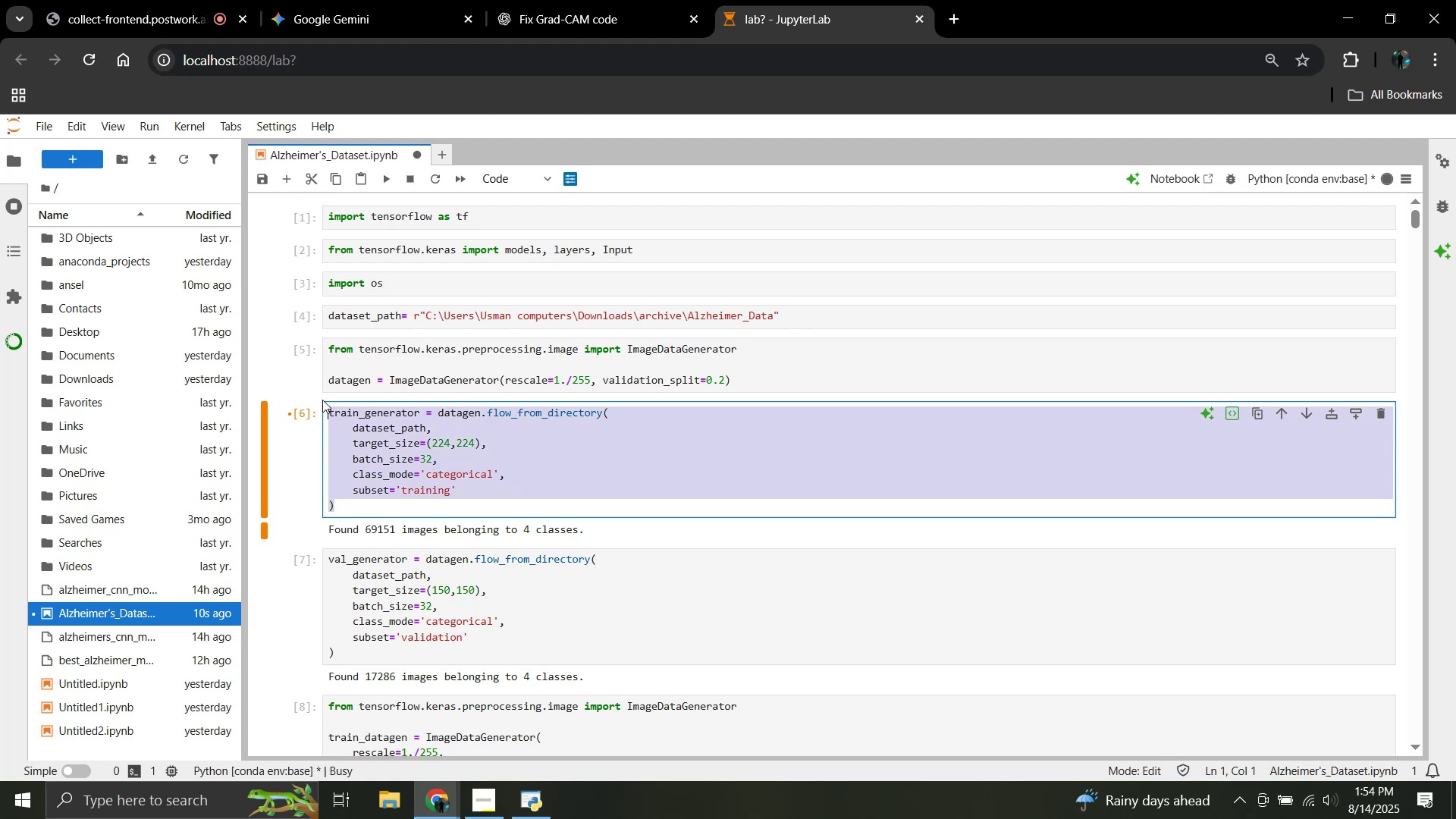 
key(Control+C)
 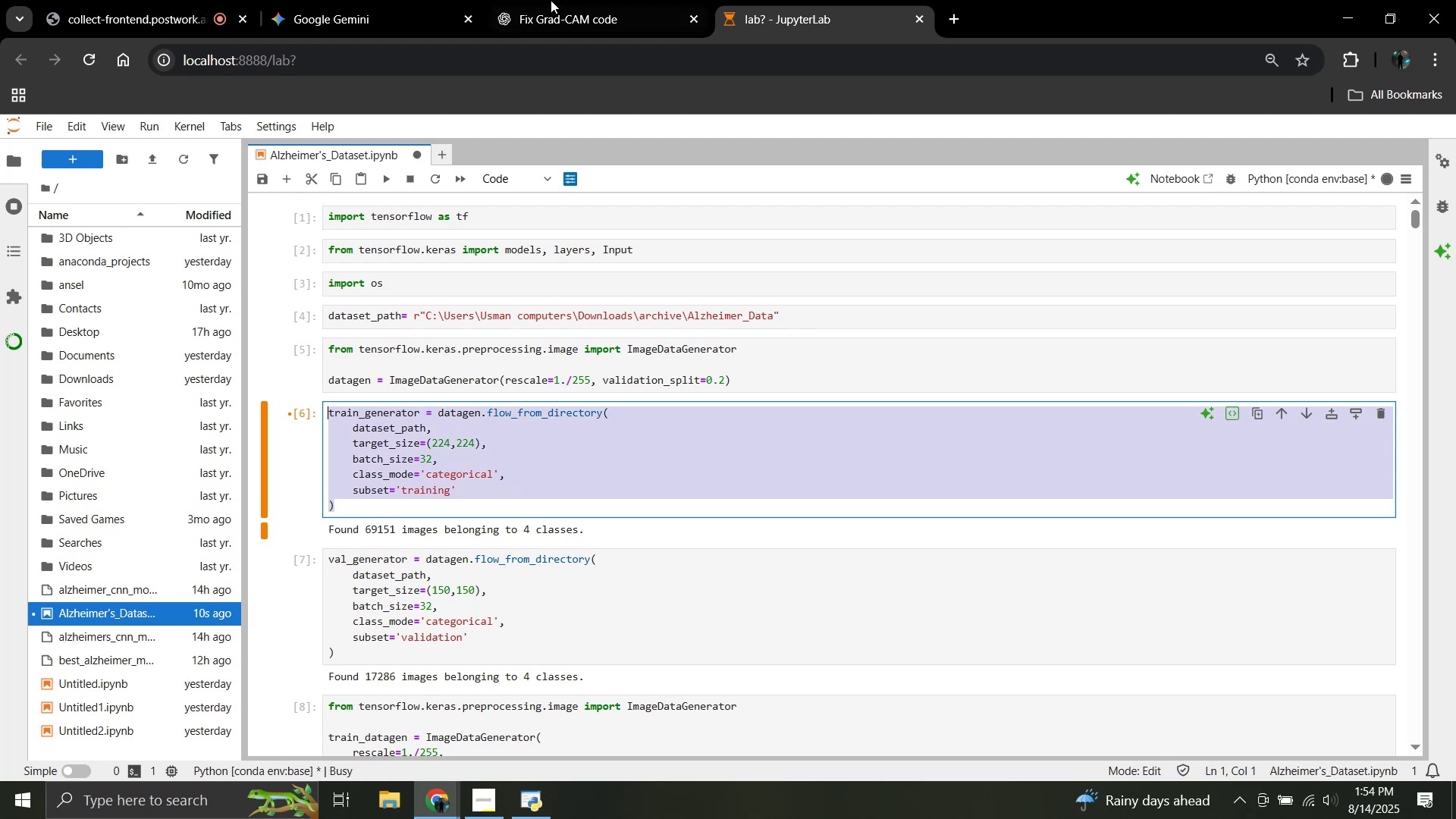 
left_click([560, 0])
 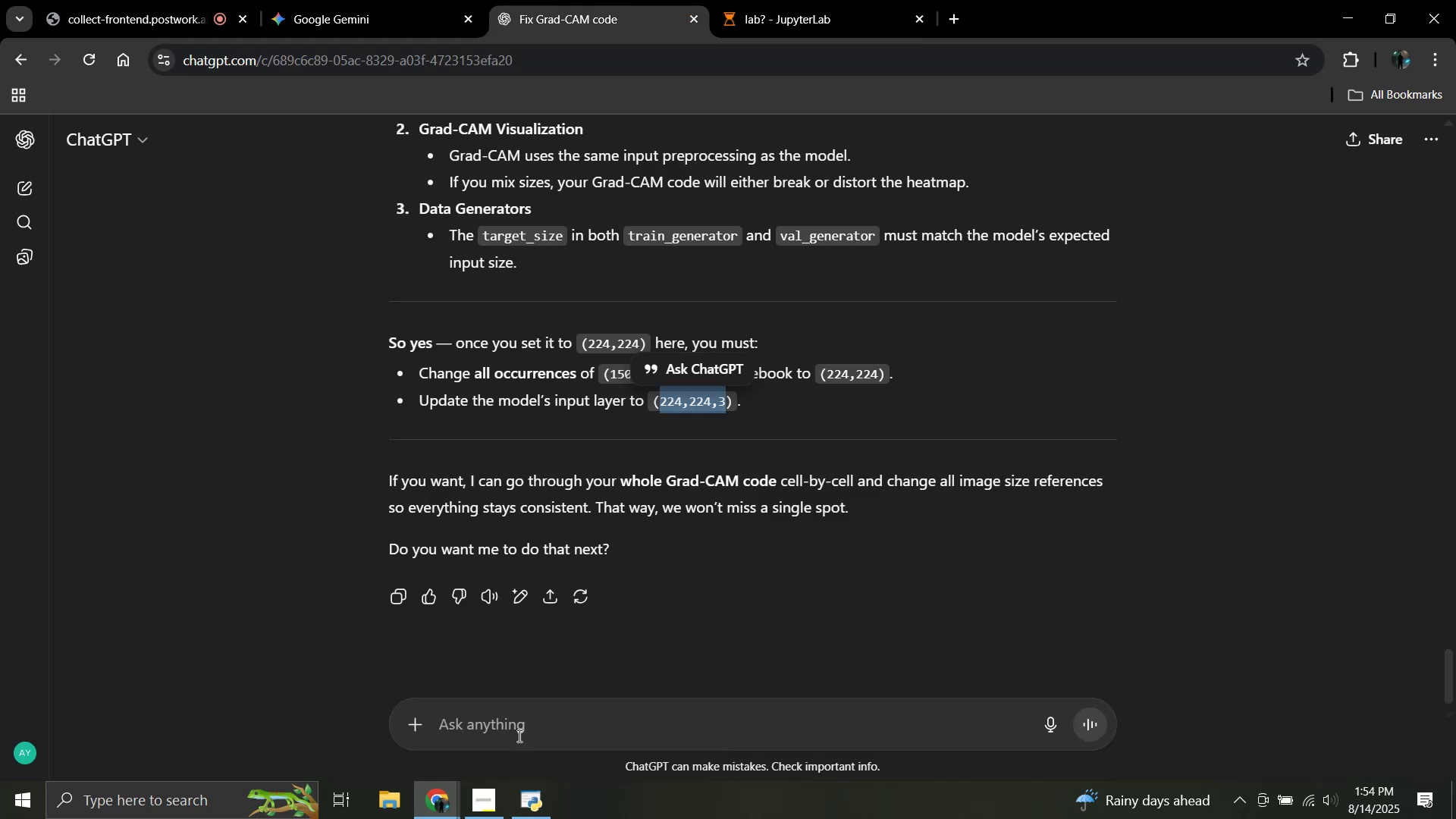 
left_click([519, 733])
 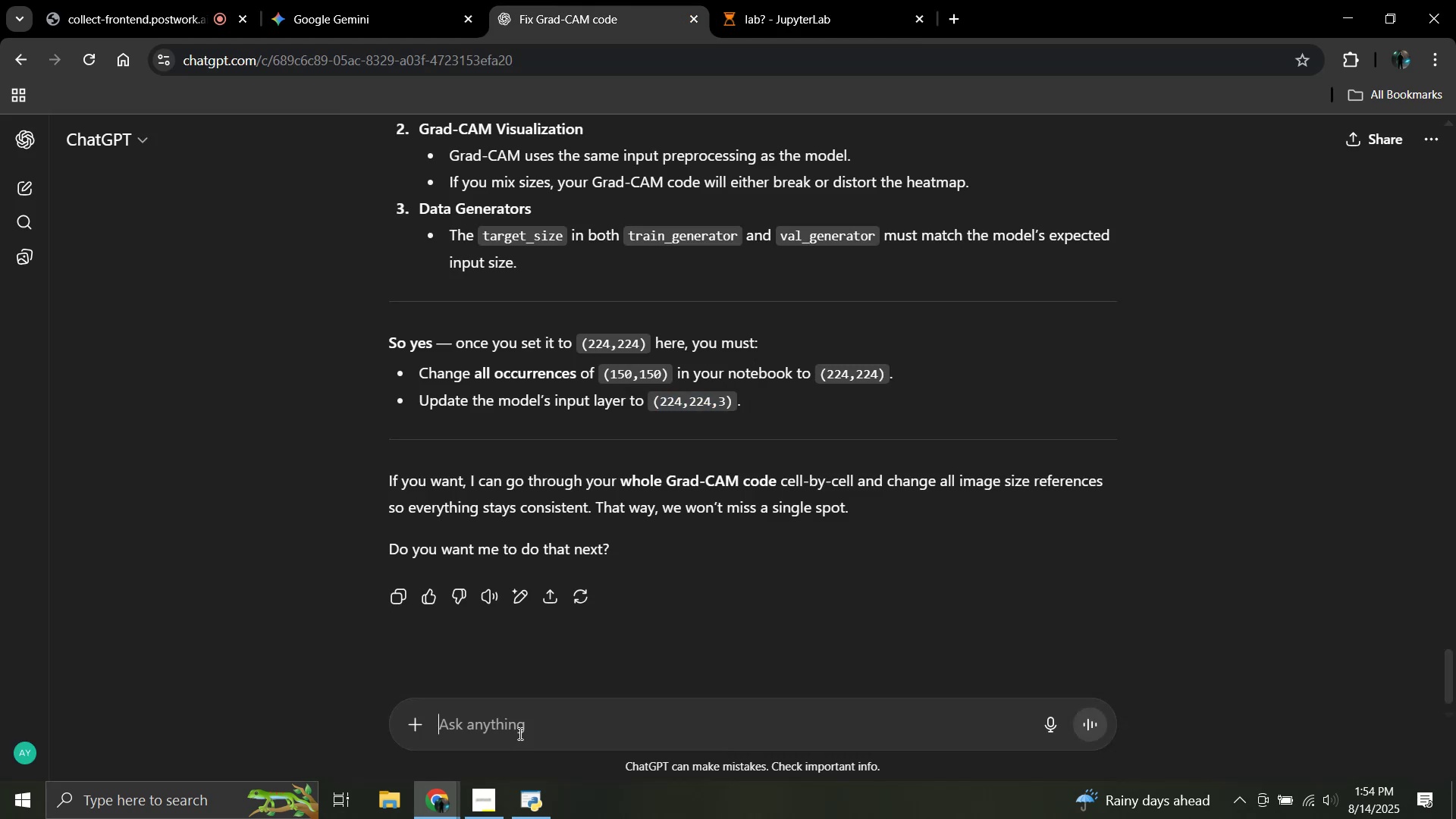 
key(Control+V)
 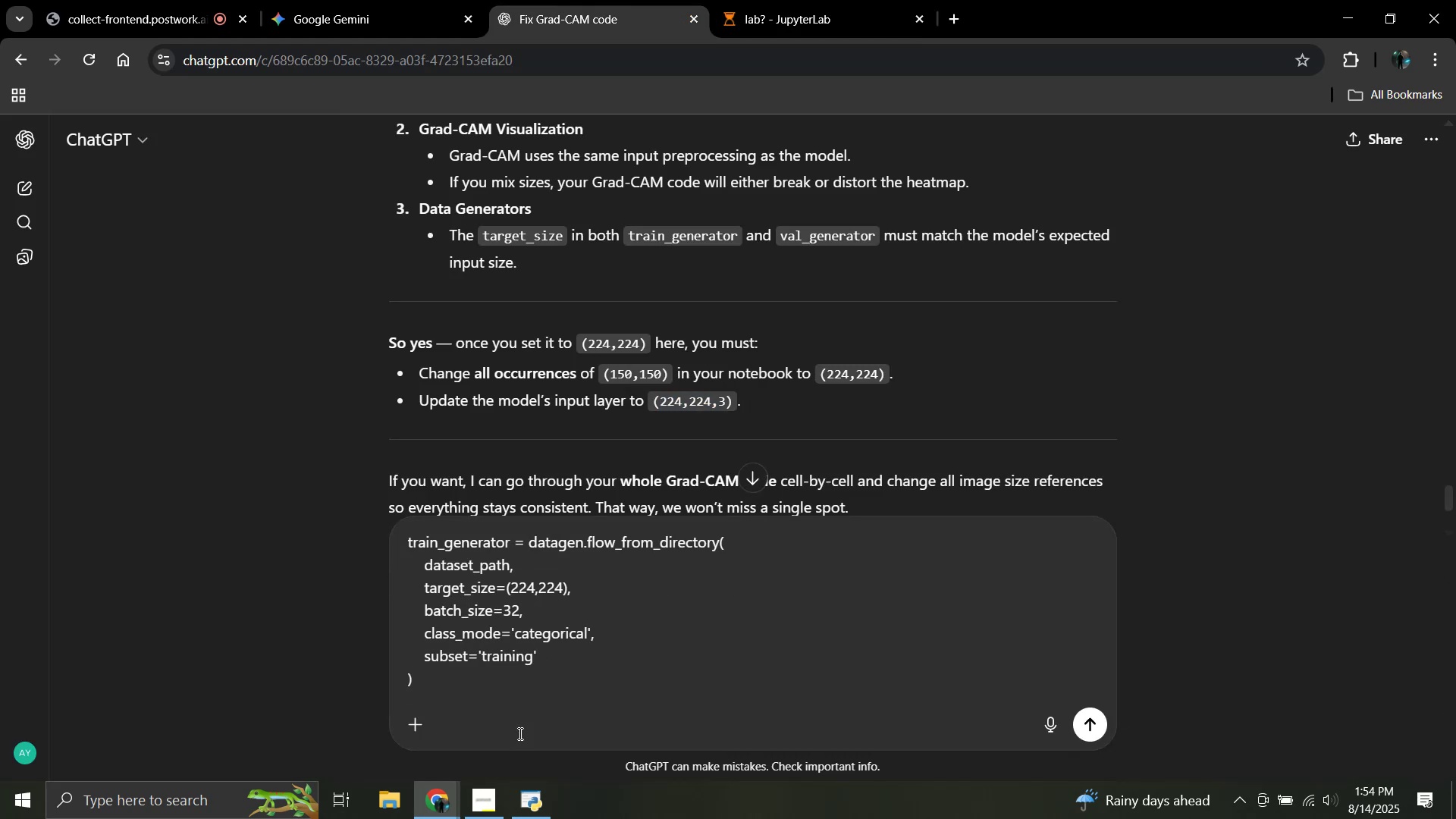 
key(Enter)
 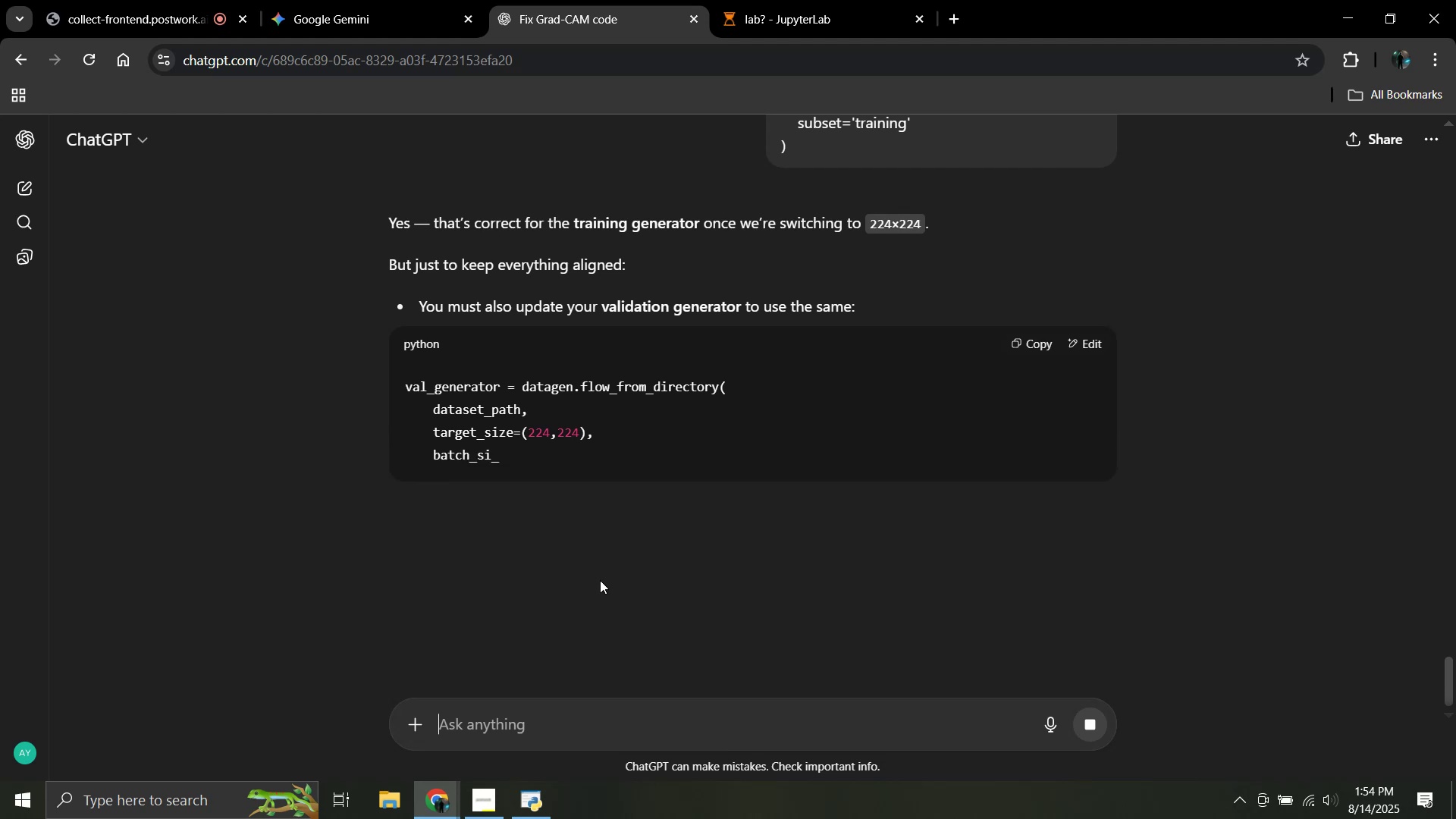 
wait(6.34)
 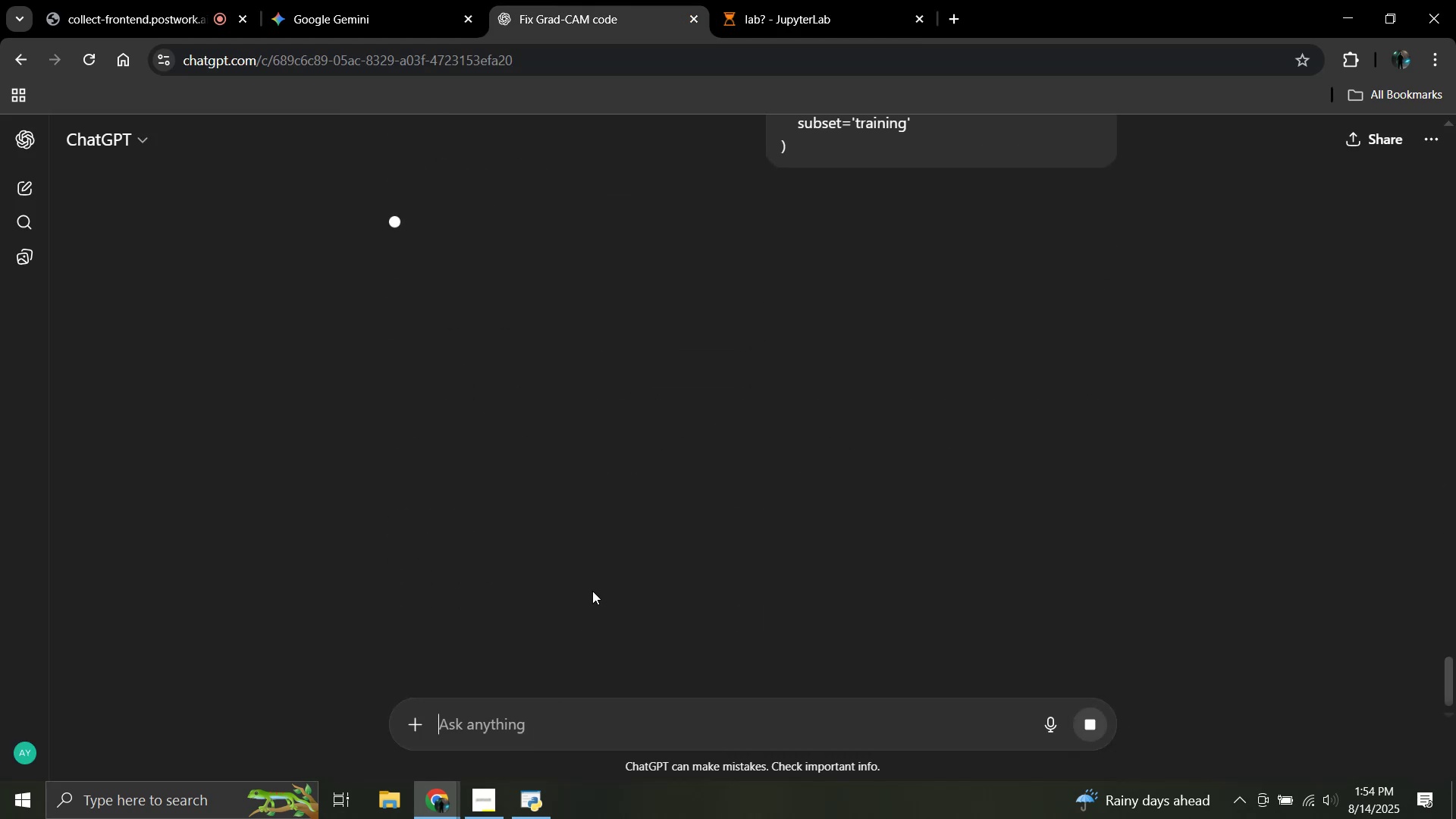 
scroll: coordinate [600, 580], scroll_direction: down, amount: 3.0
 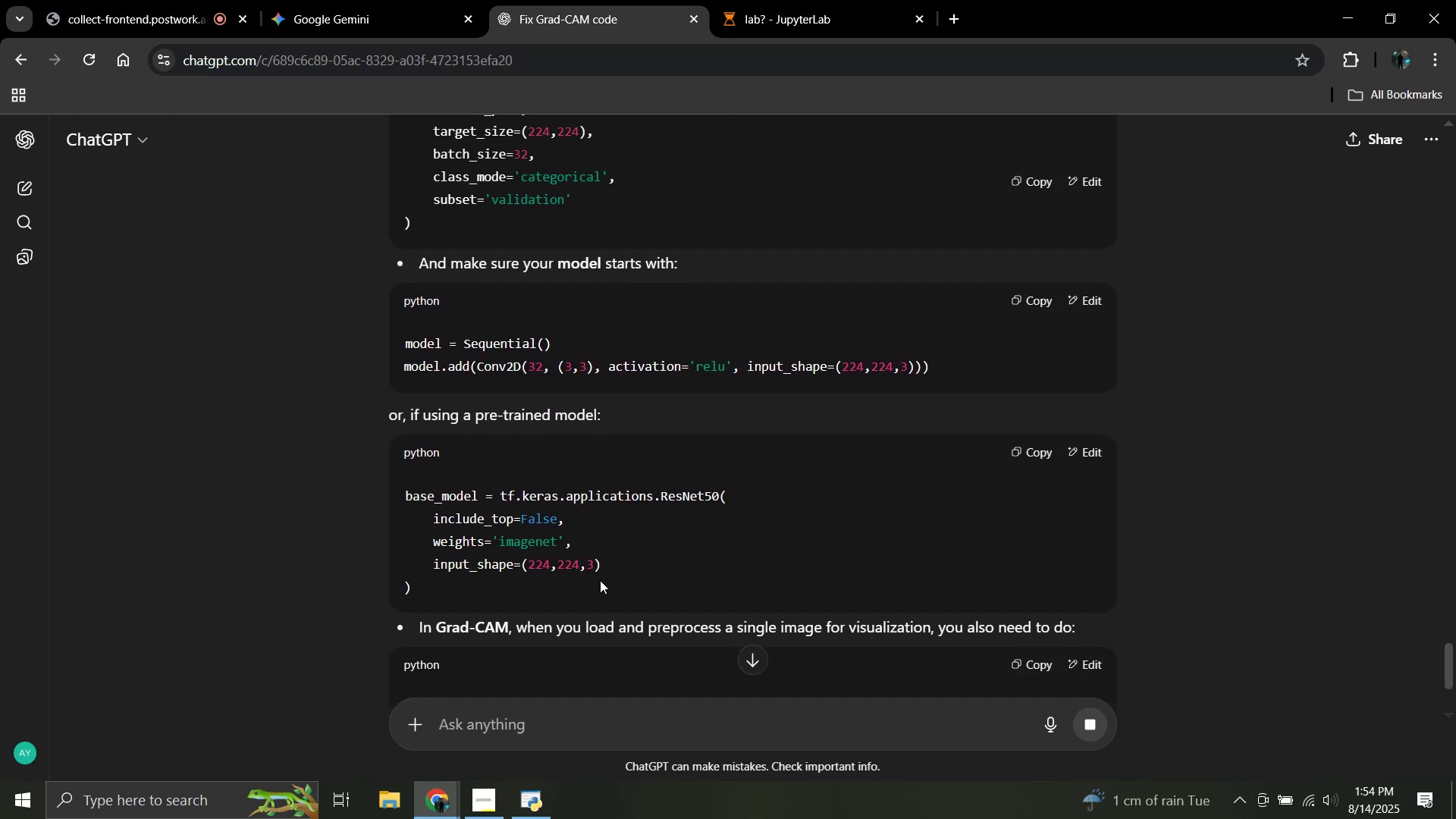 
scroll: coordinate [600, 580], scroll_direction: up, amount: 1.0
 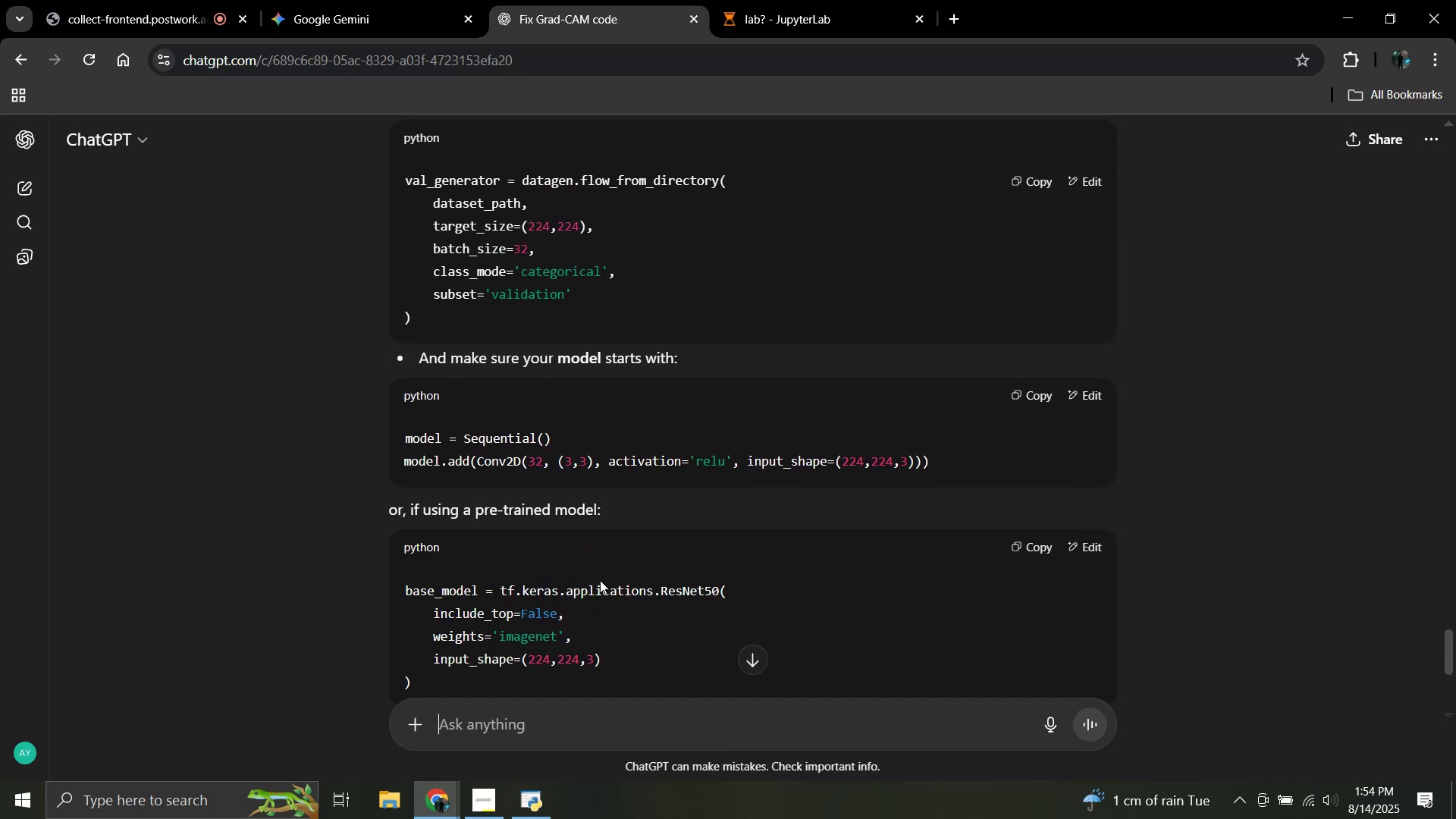 
scroll: coordinate [600, 580], scroll_direction: none, amount: 0.0
 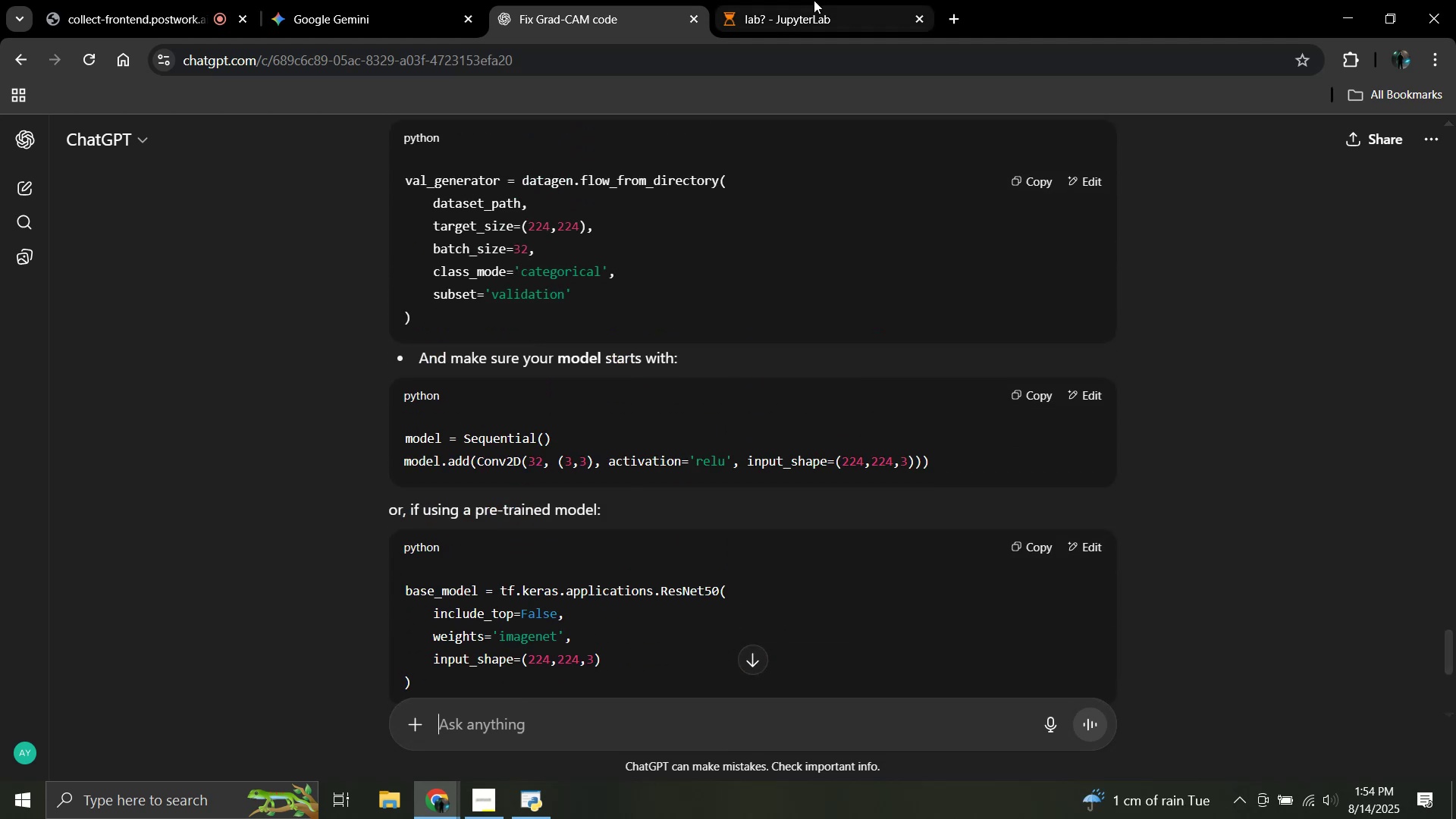 
left_click([814, 0])
 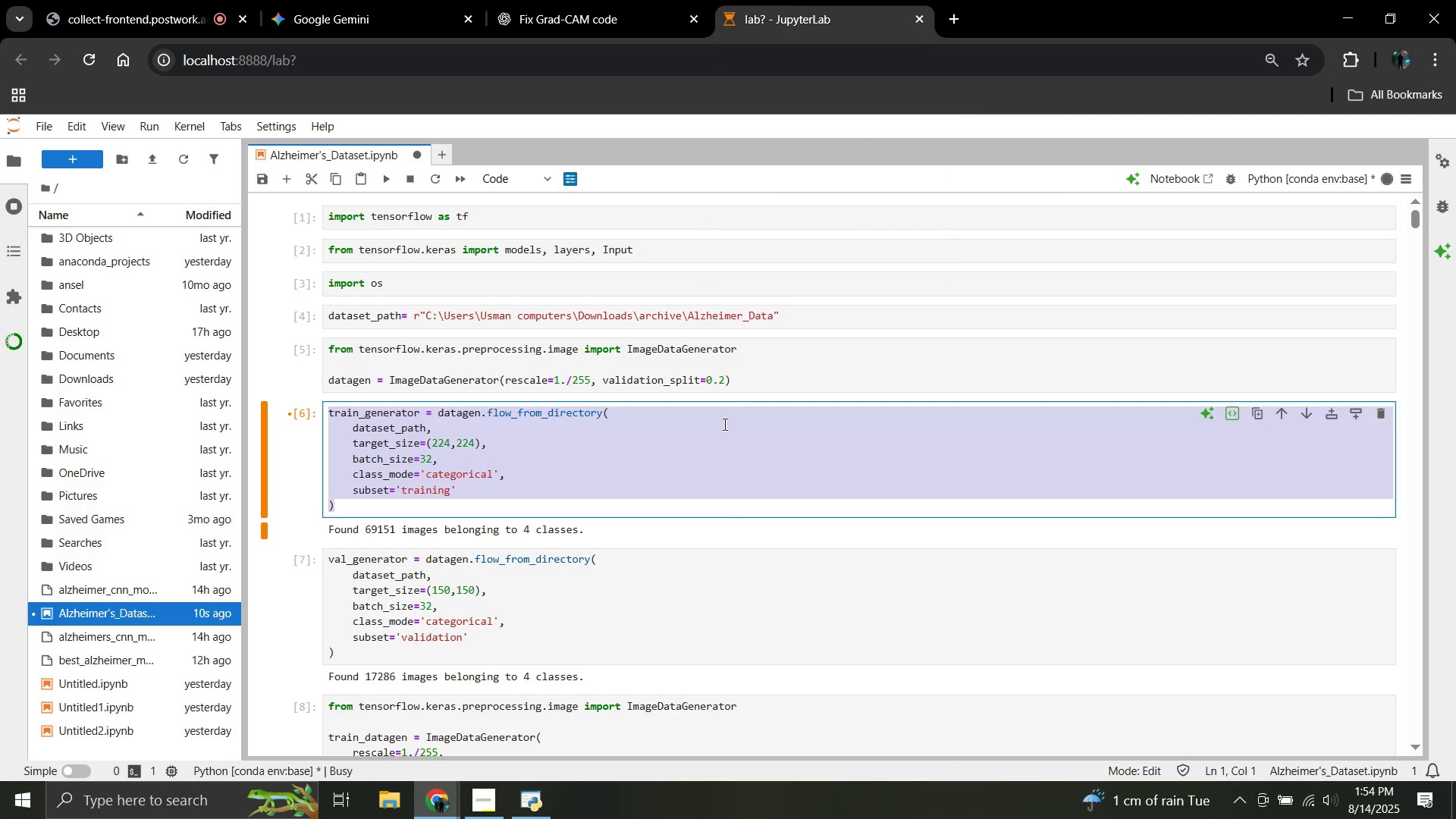 
left_click([722, 425])
 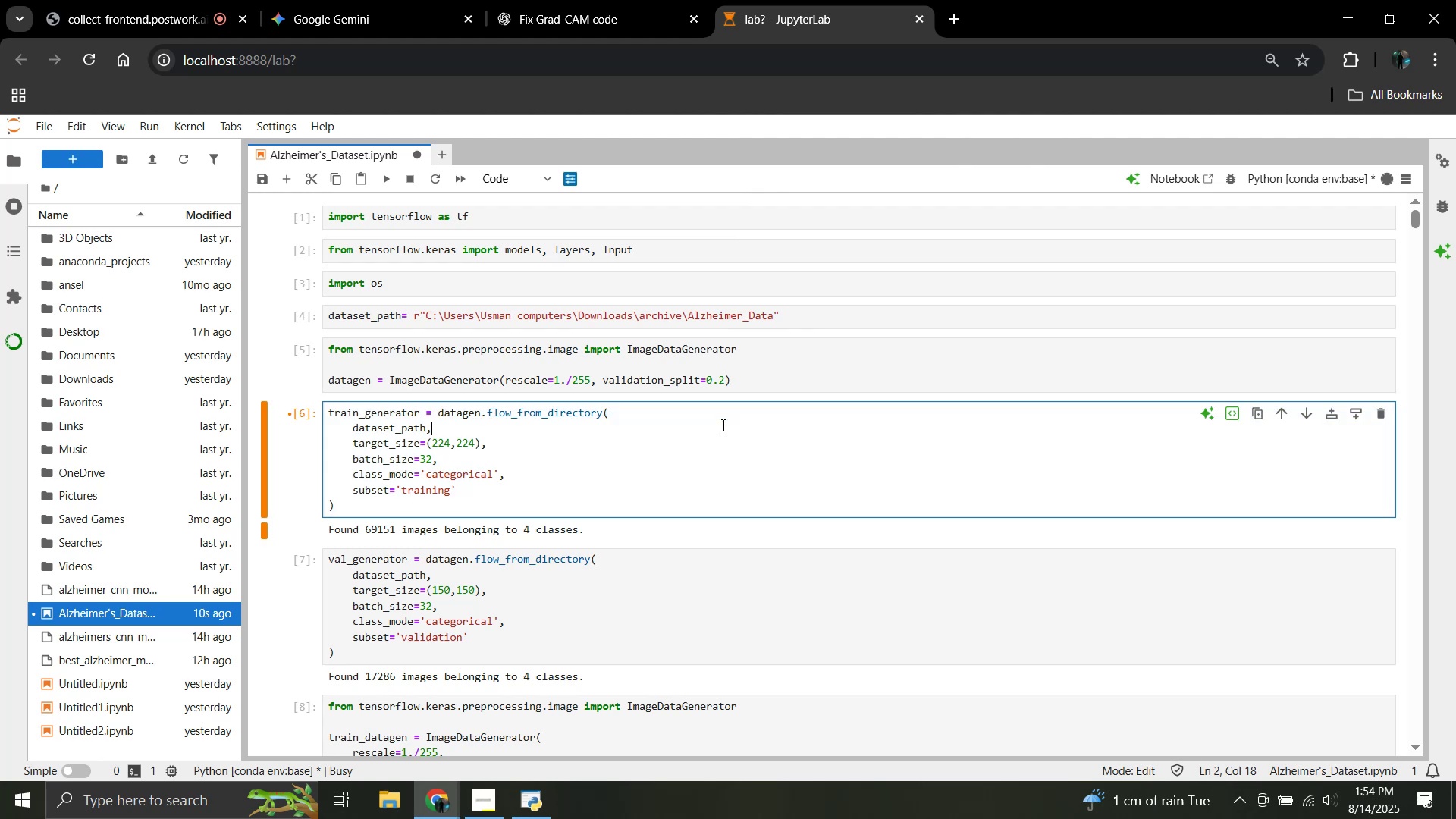 
scroll: coordinate [722, 425], scroll_direction: up, amount: 2.0
 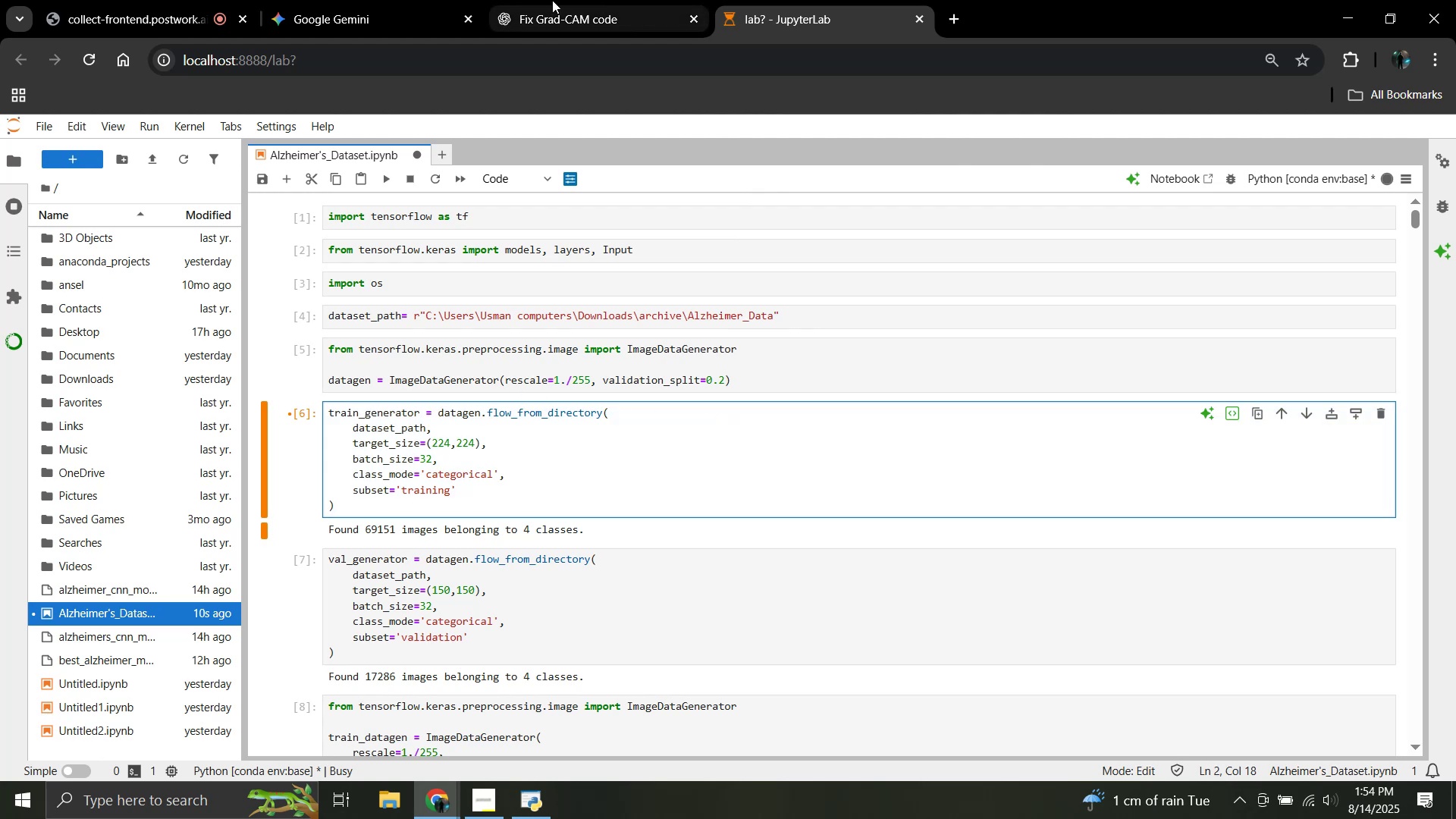 
left_click([552, 0])
 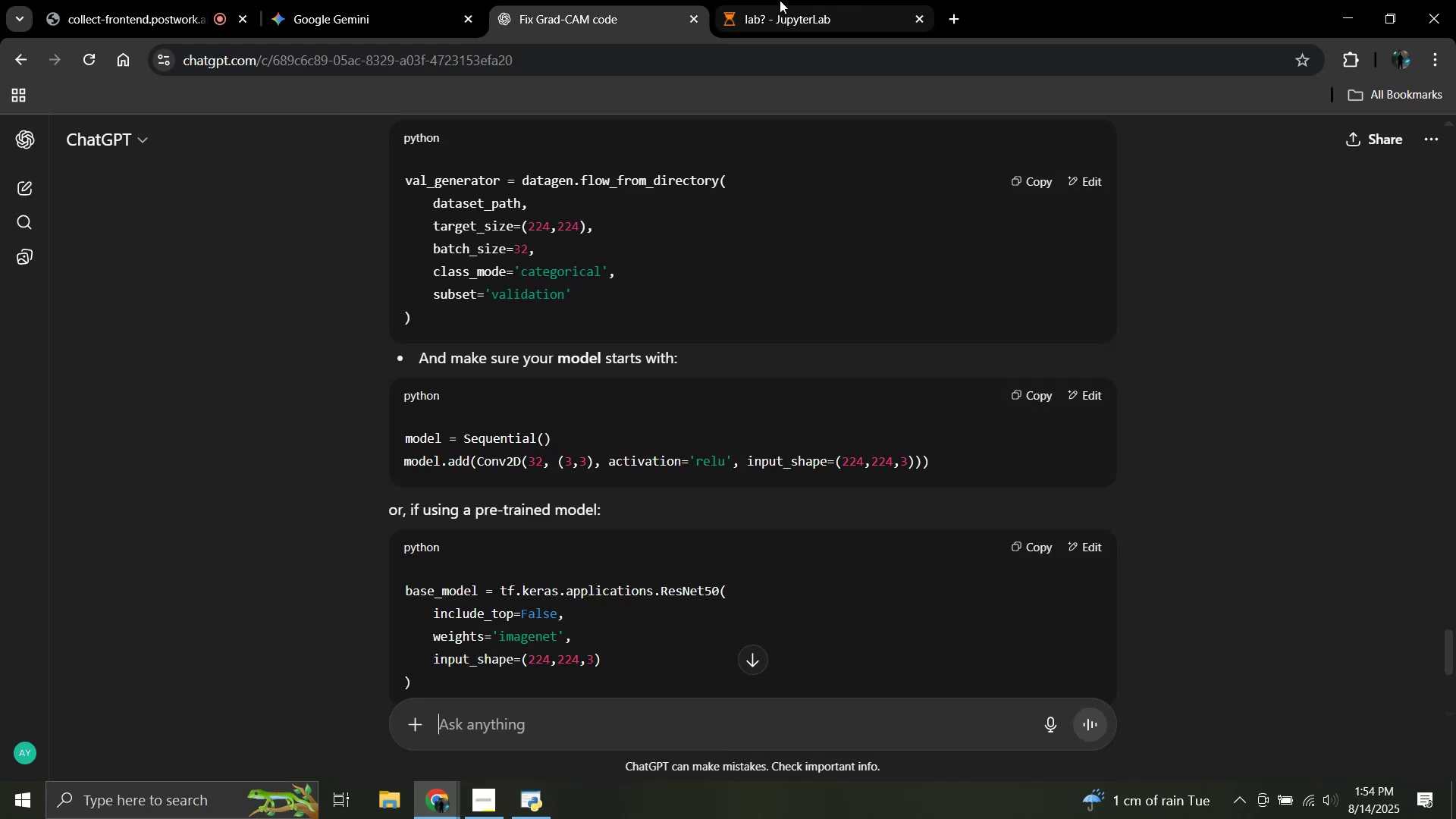 
left_click([780, 0])
 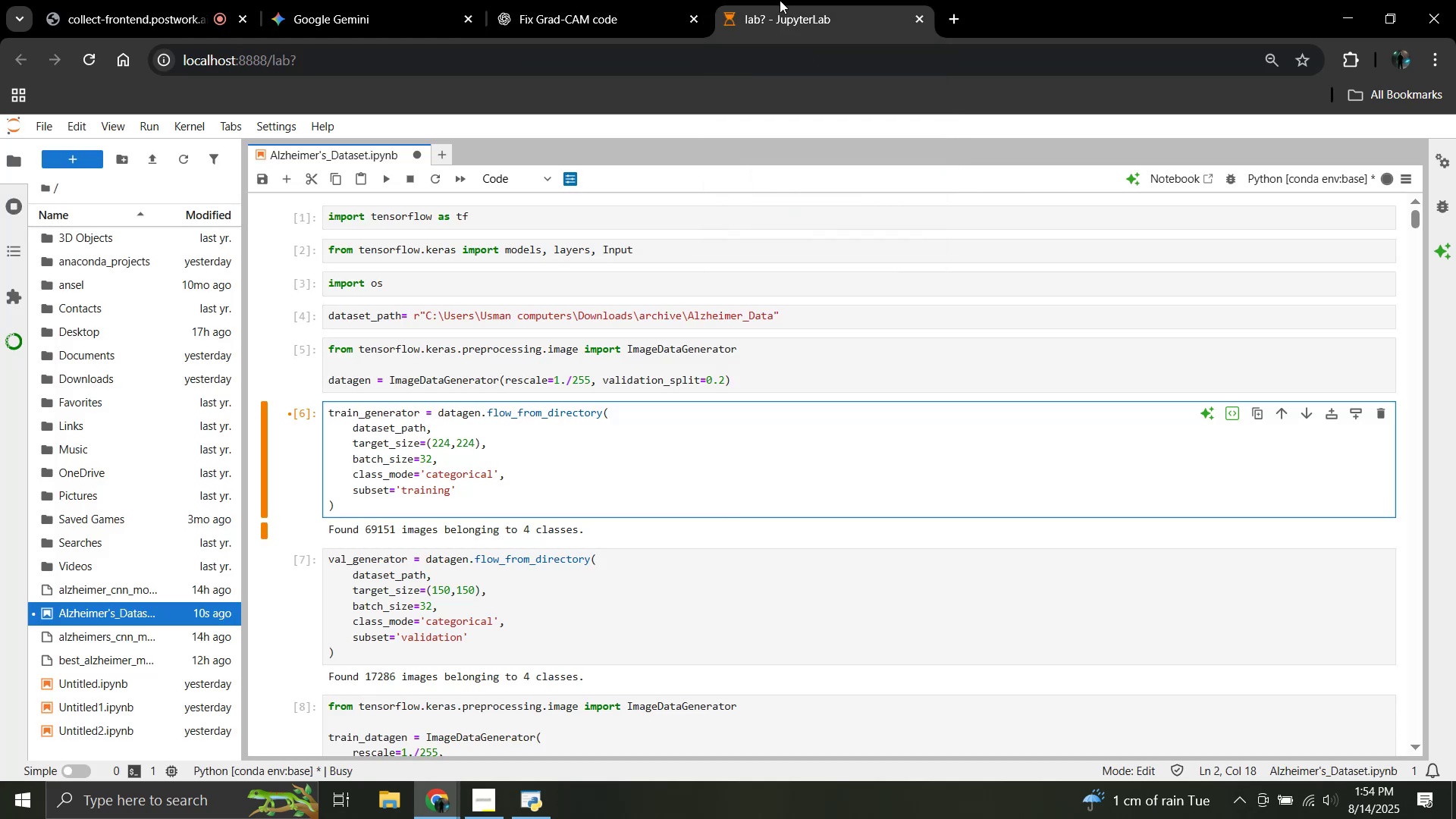 
scroll: coordinate [526, 288], scroll_direction: up, amount: 1.0
 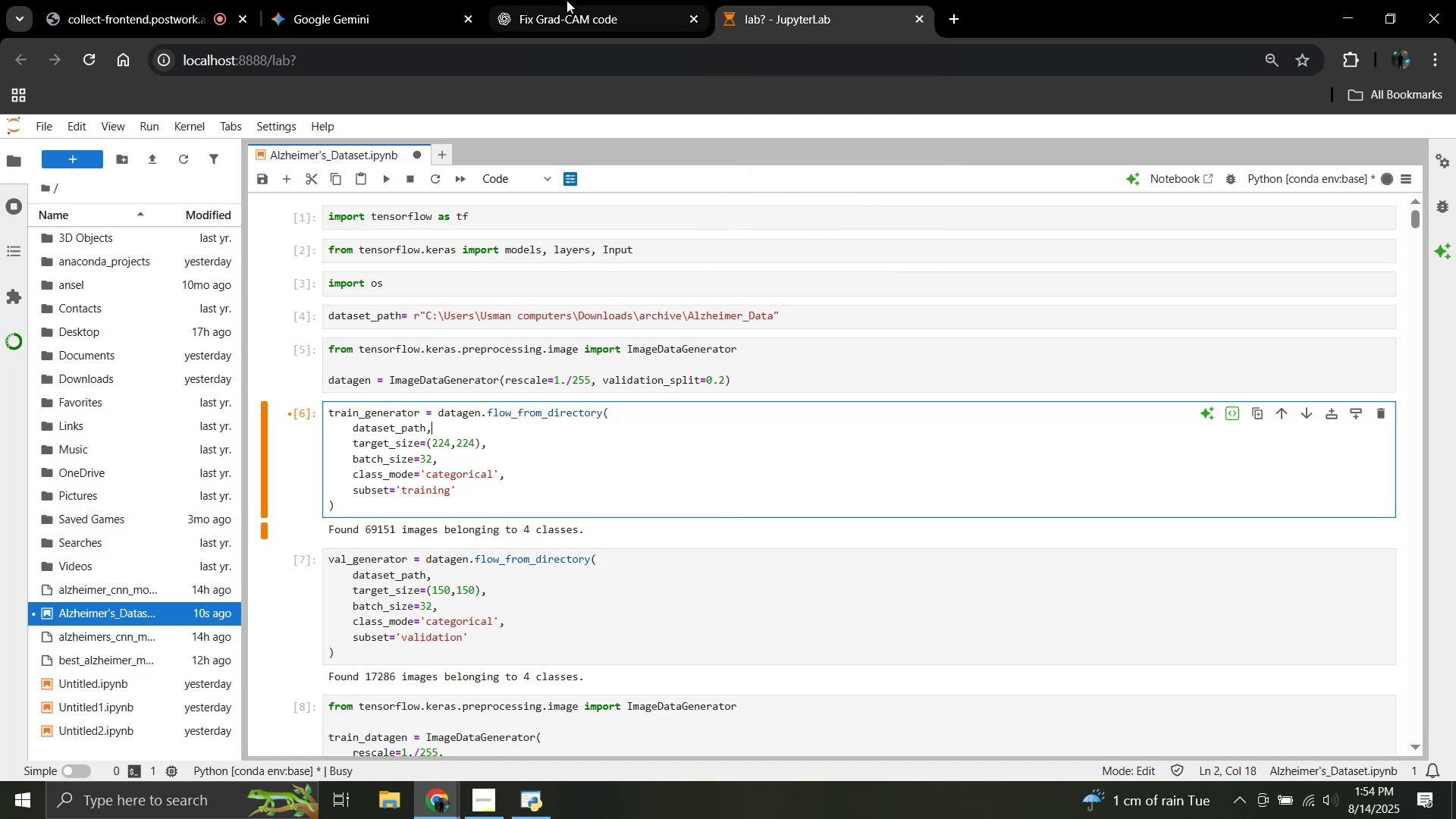 
left_click([566, 0])
 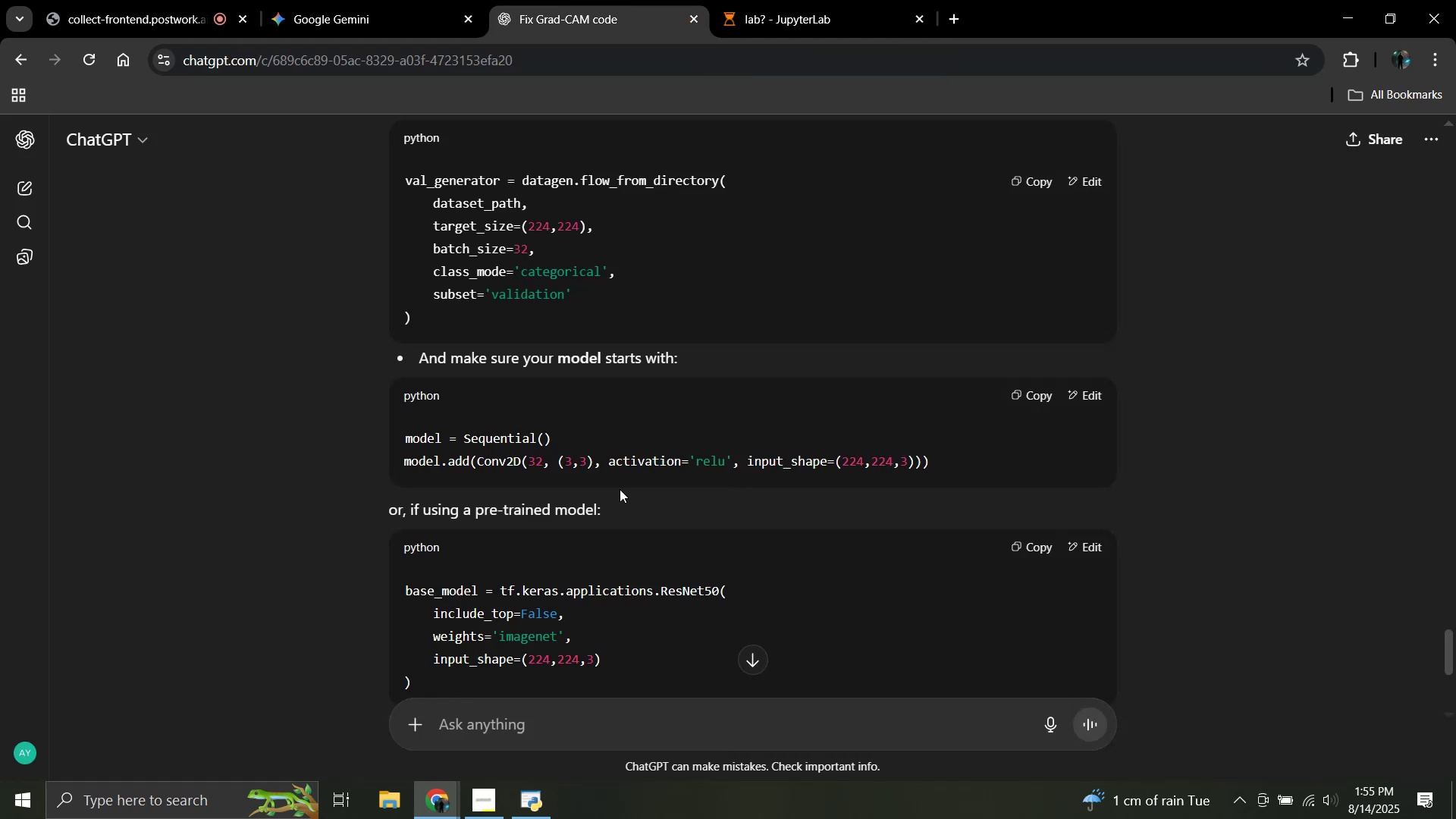 
scroll: coordinate [630, 510], scroll_direction: up, amount: 3.0
 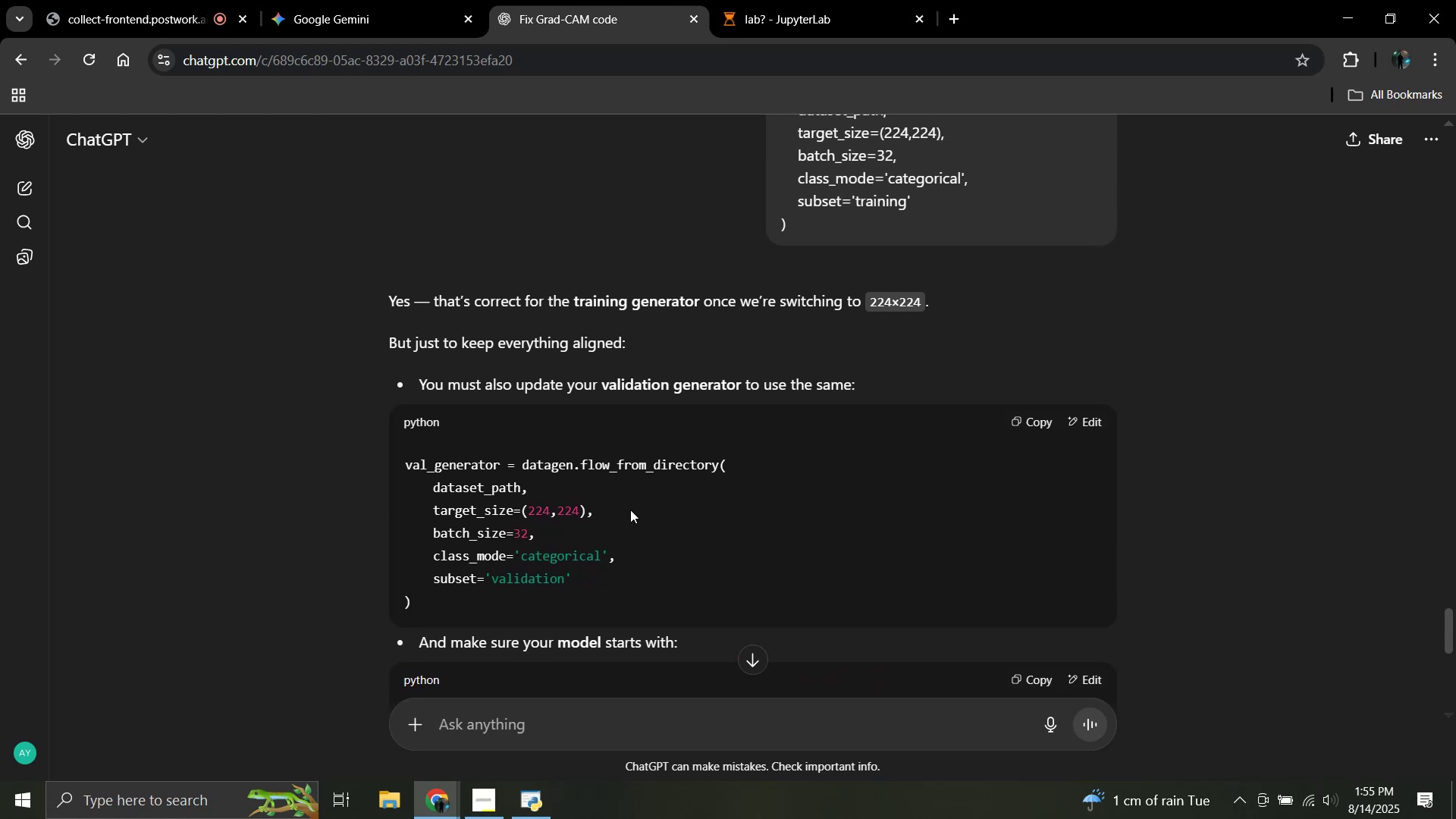 
scroll: coordinate [630, 510], scroll_direction: down, amount: 1.0
 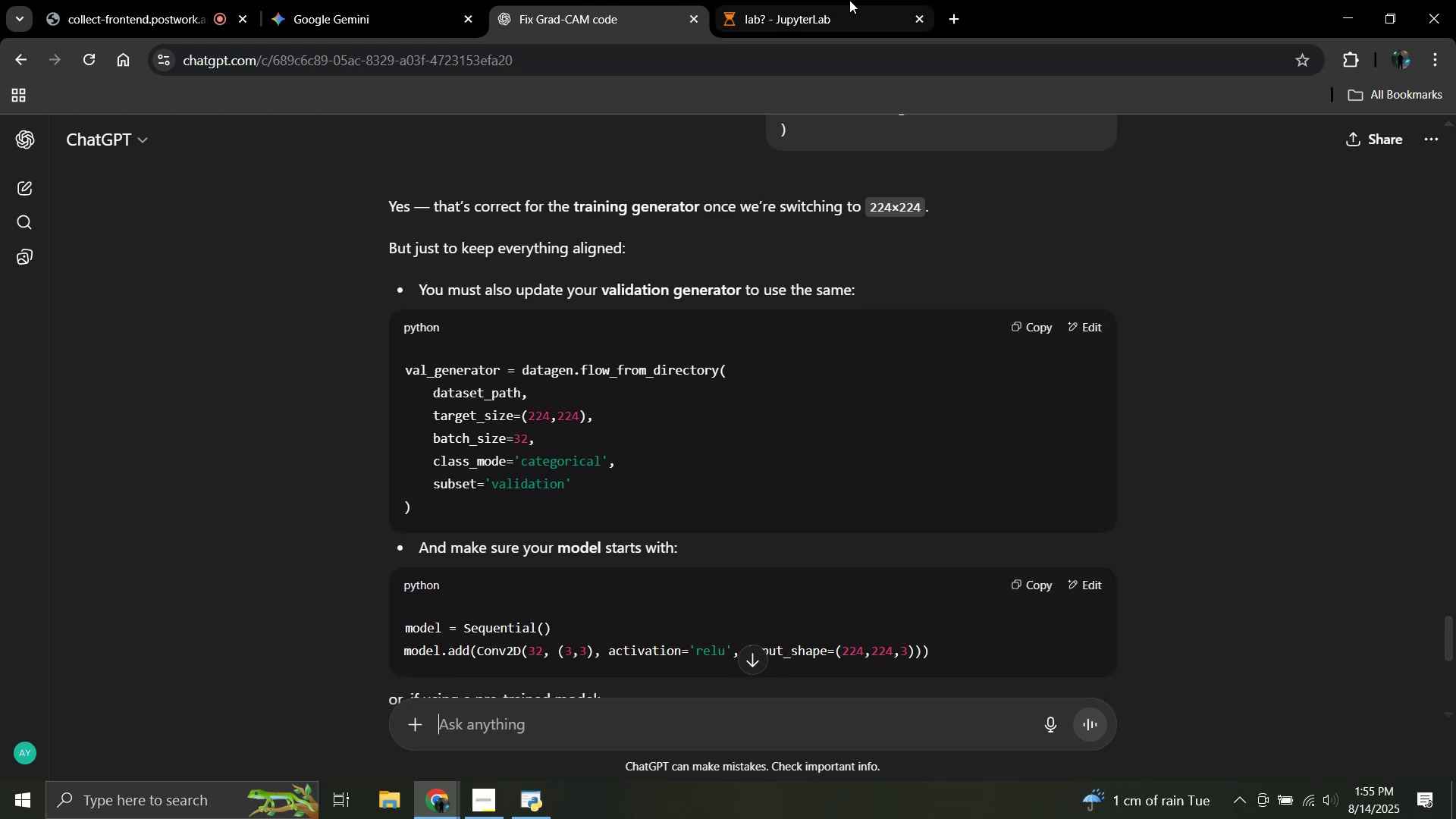 
left_click([849, 0])
 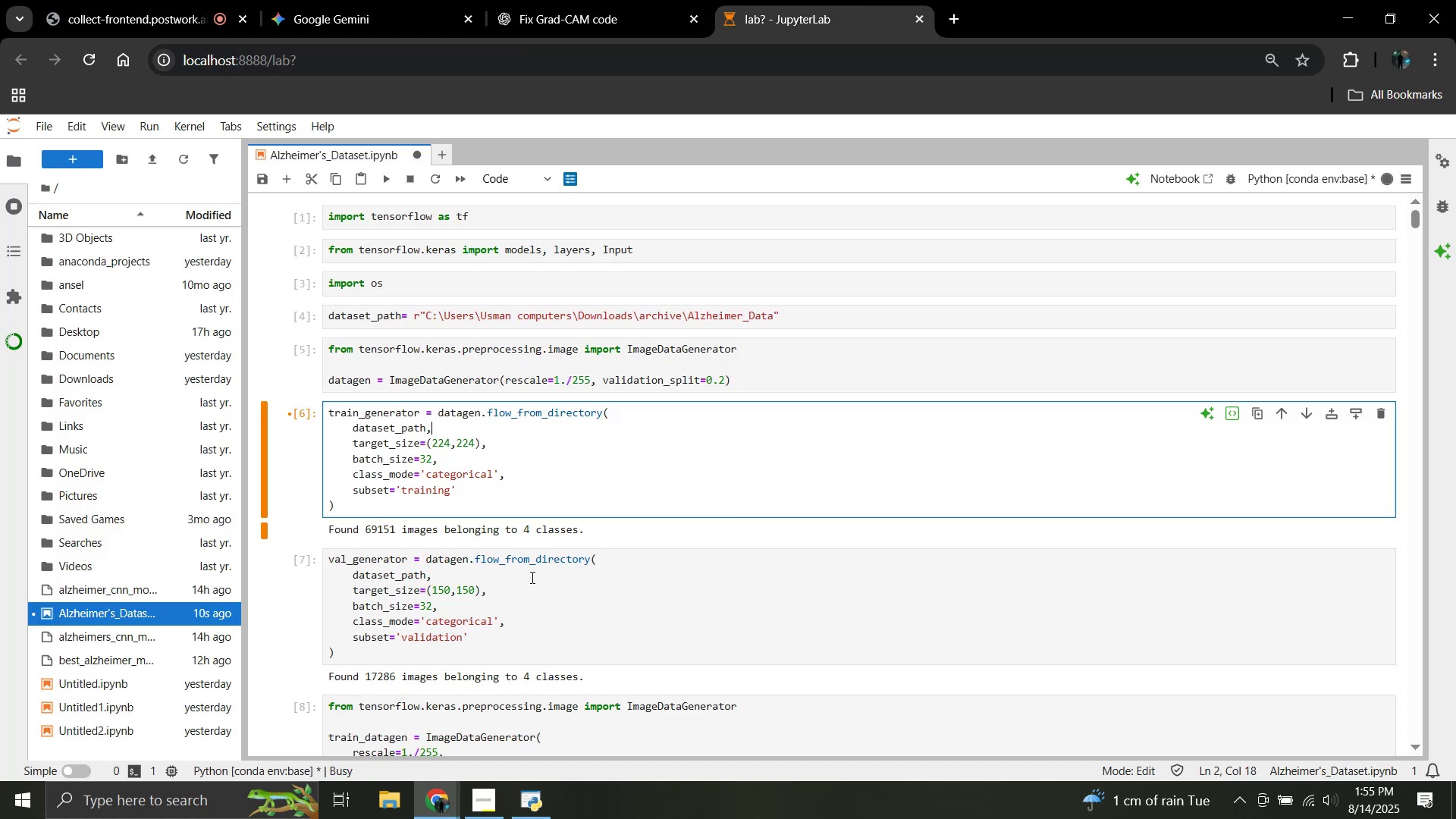 
scroll: coordinate [526, 582], scroll_direction: down, amount: 1.0
 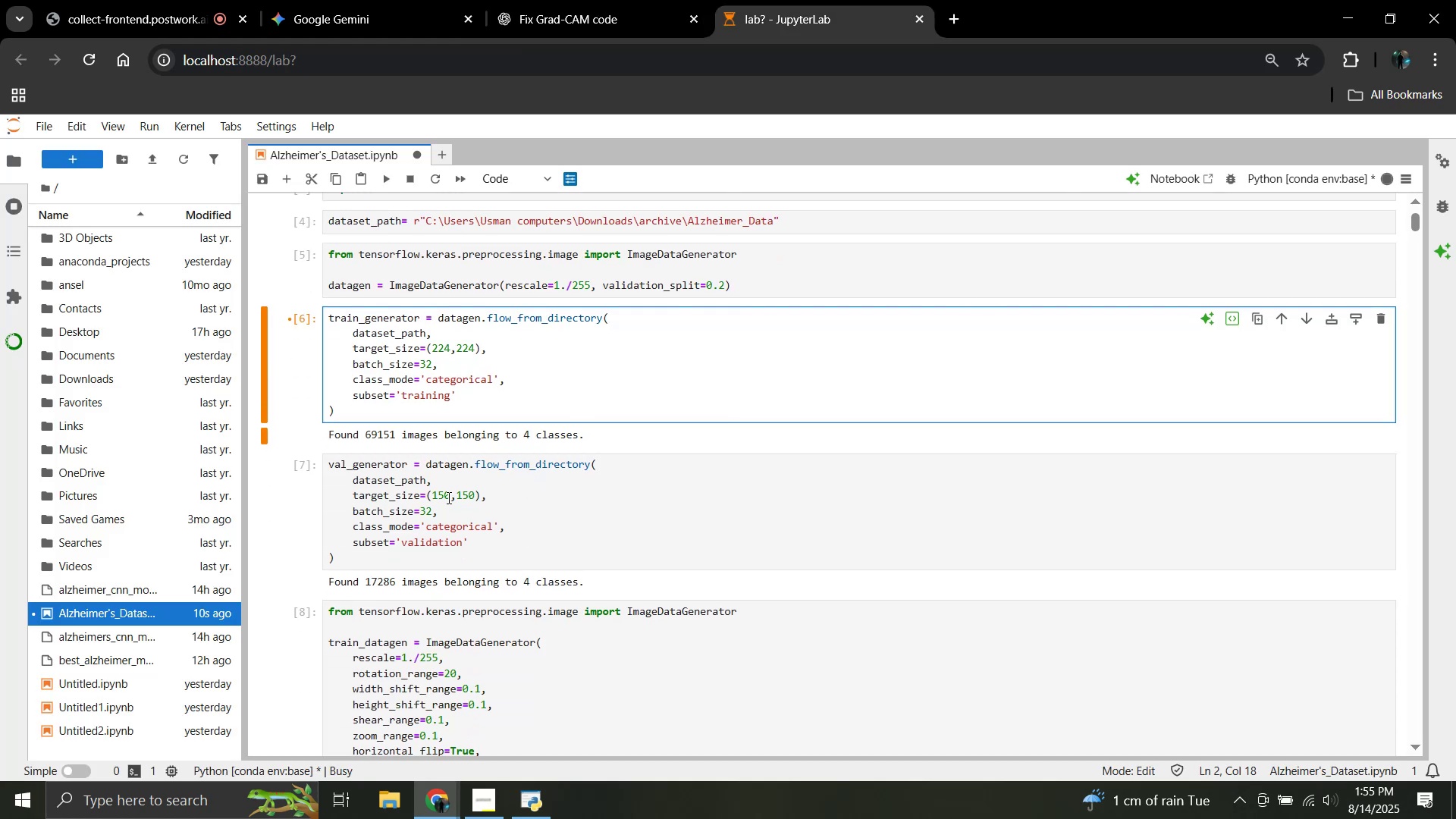 
left_click([451, 493])
 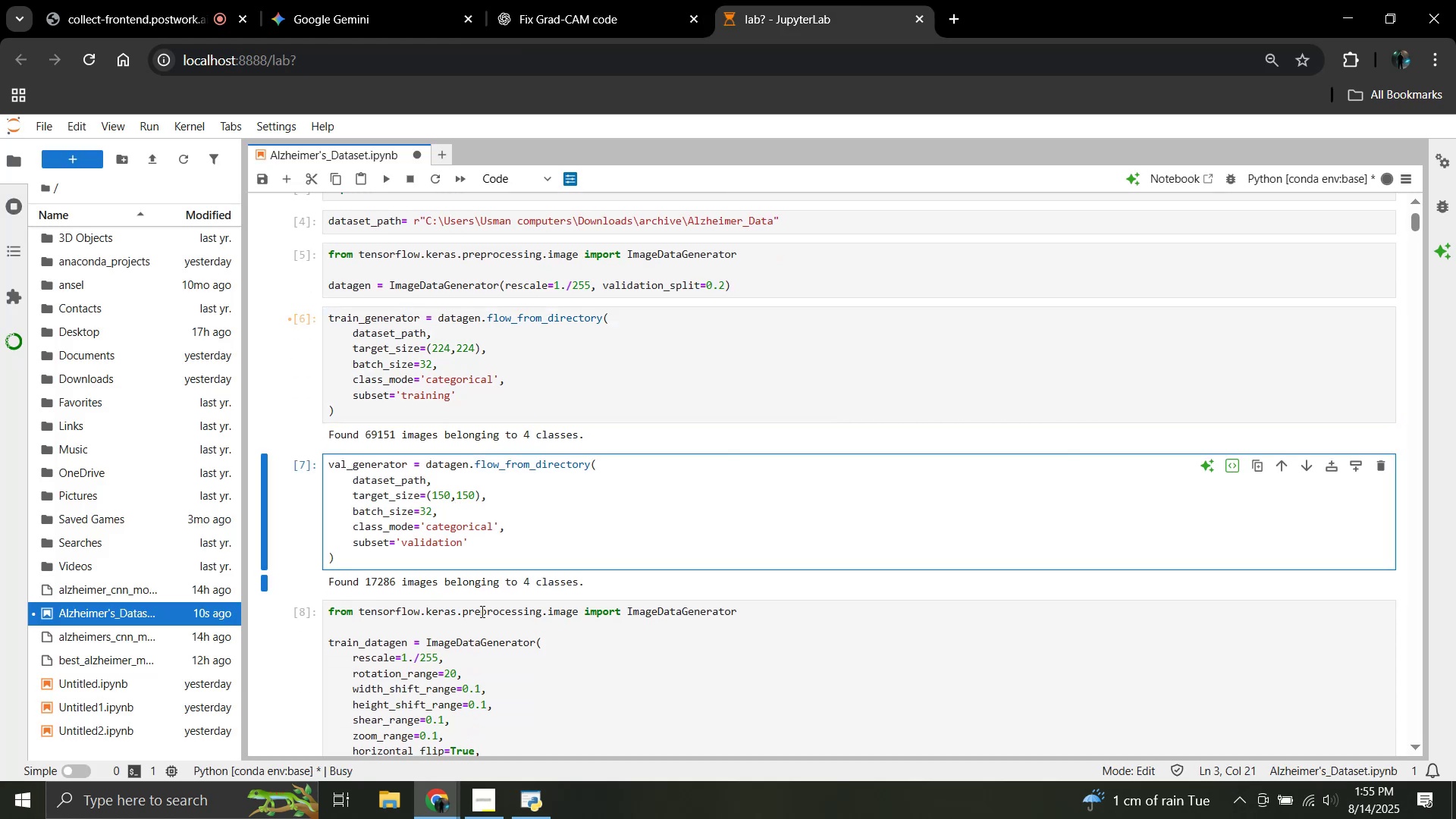 
key(Backspace)
 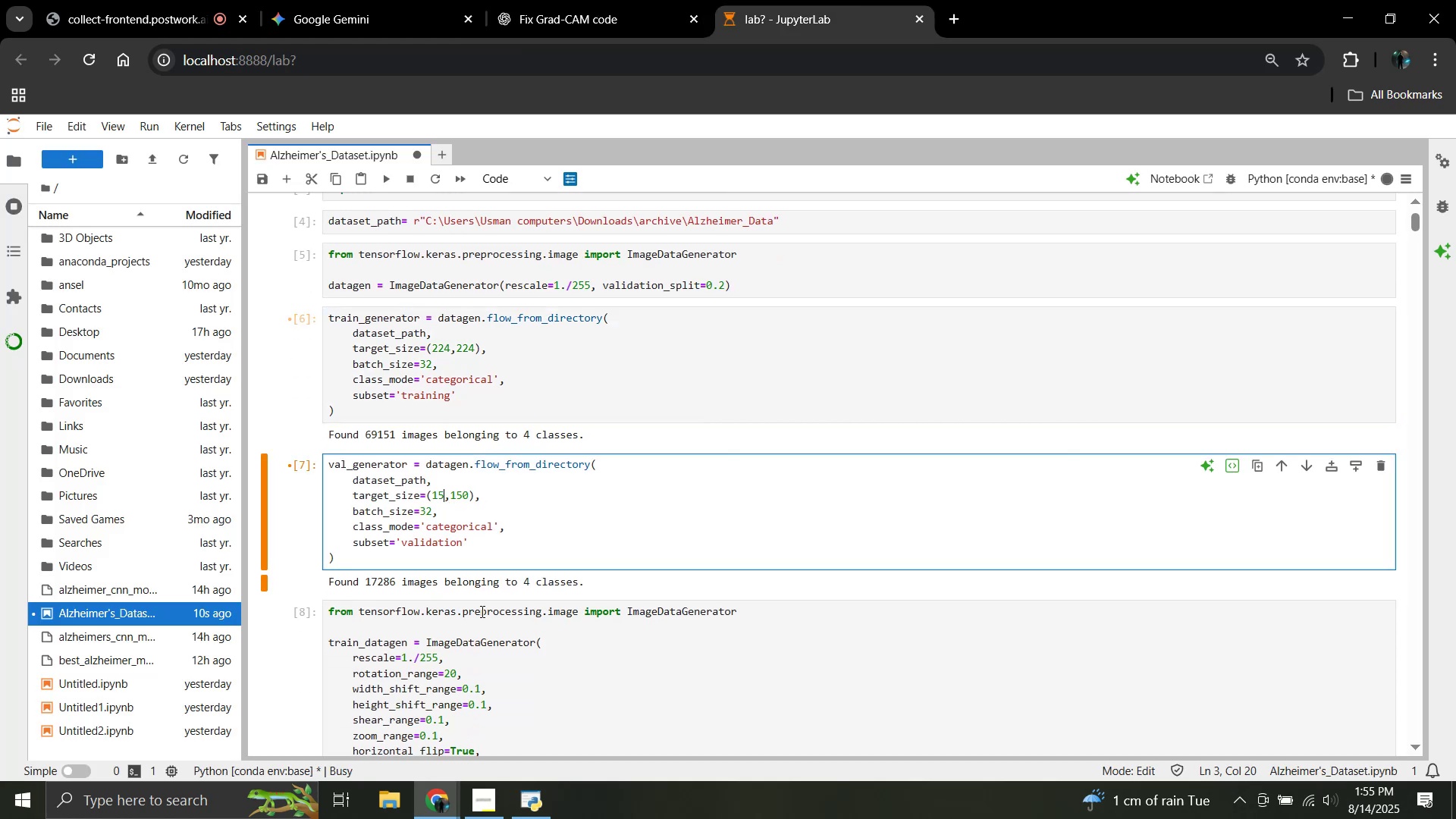 
key(Backspace)
 